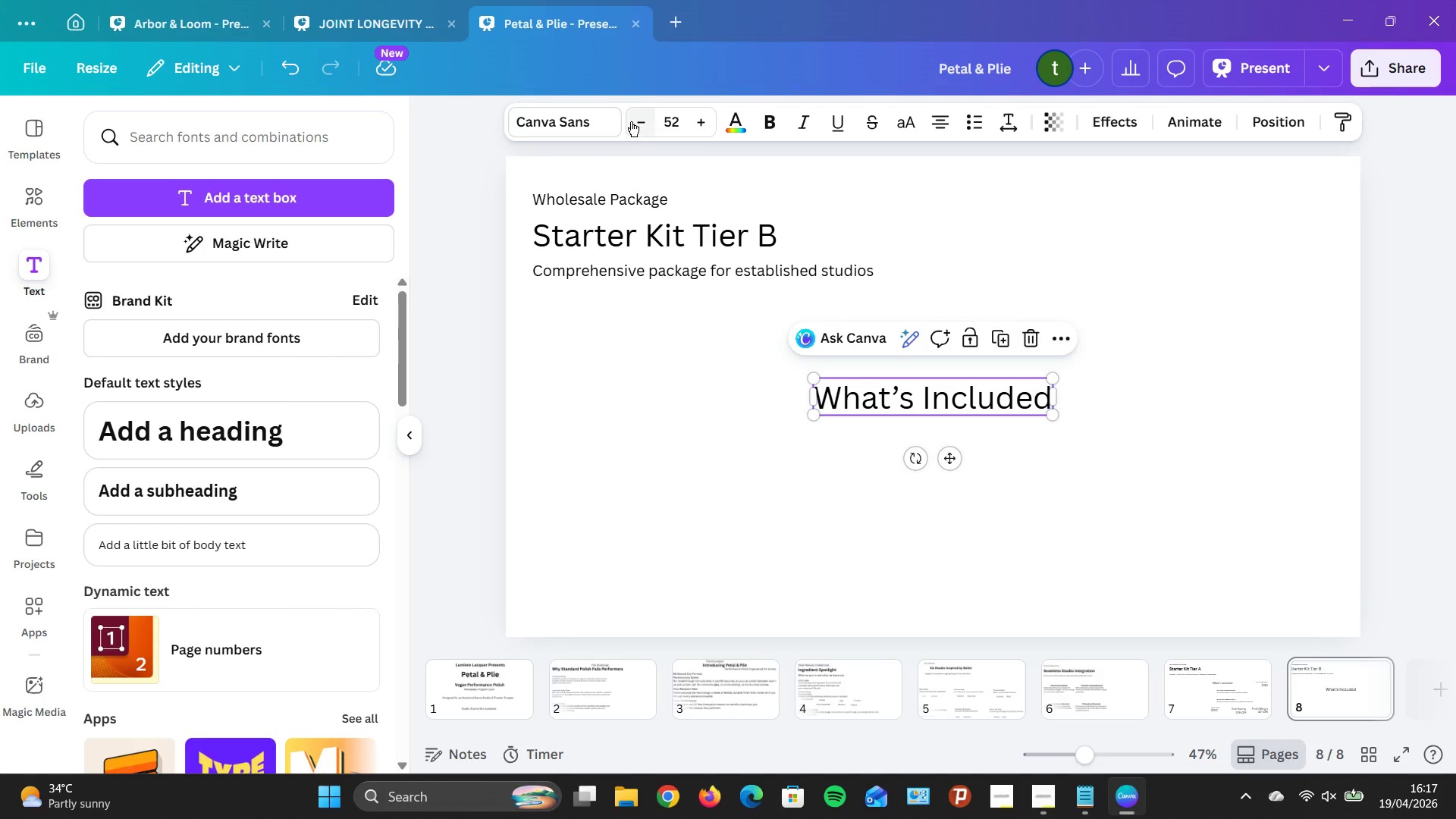 
double_click([631, 122])
 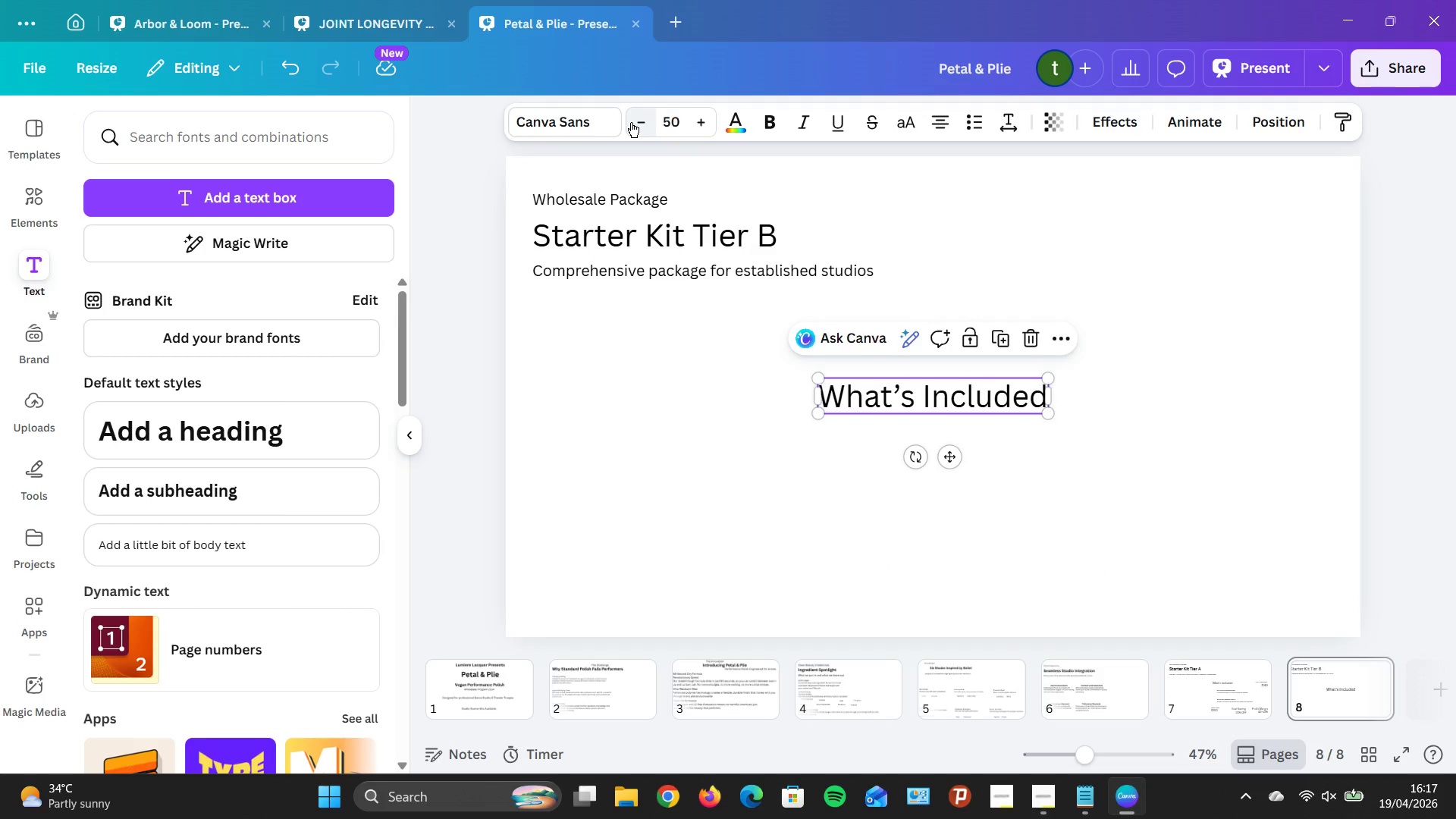 
triple_click([631, 122])
 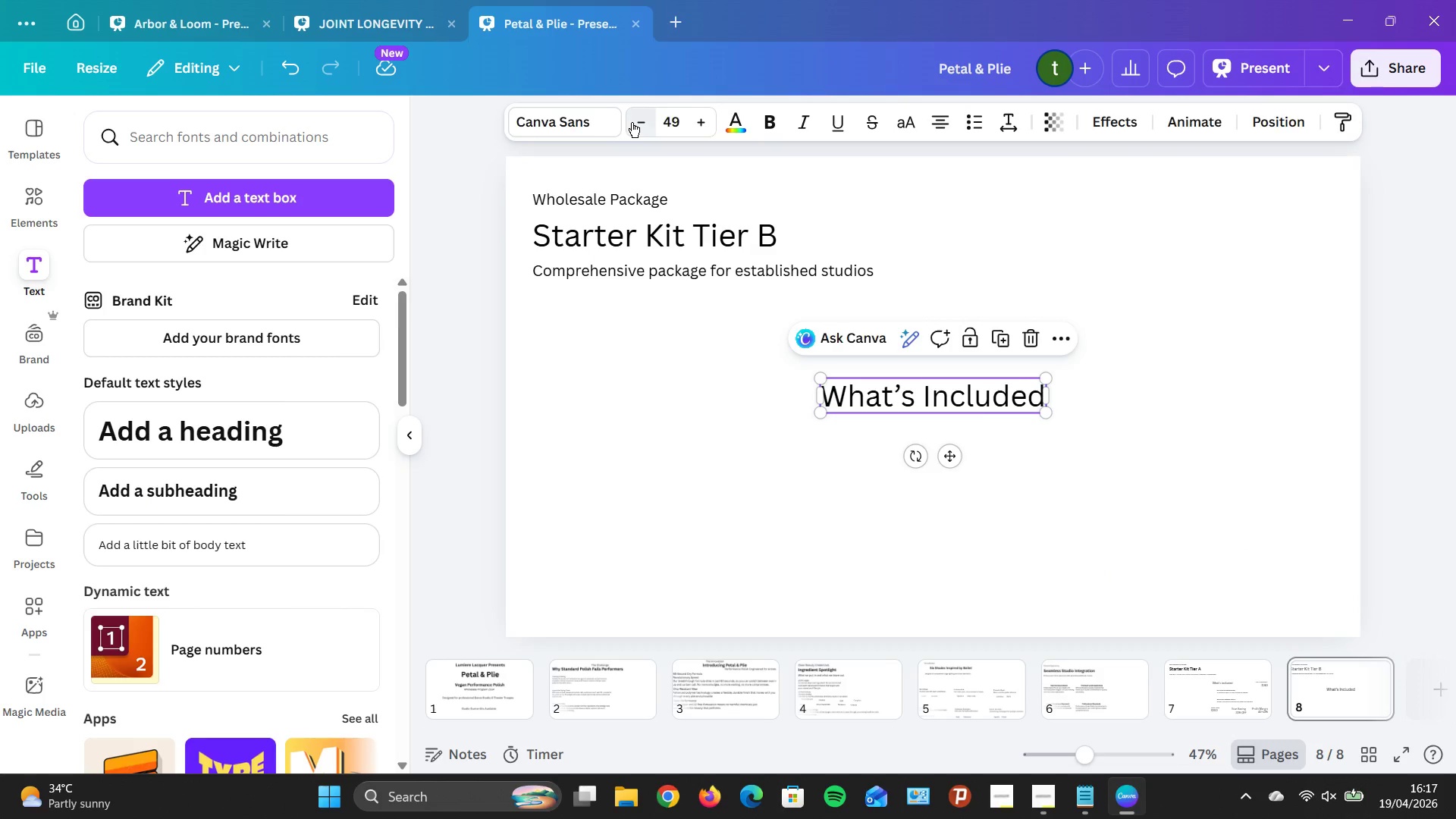 
triple_click([632, 122])
 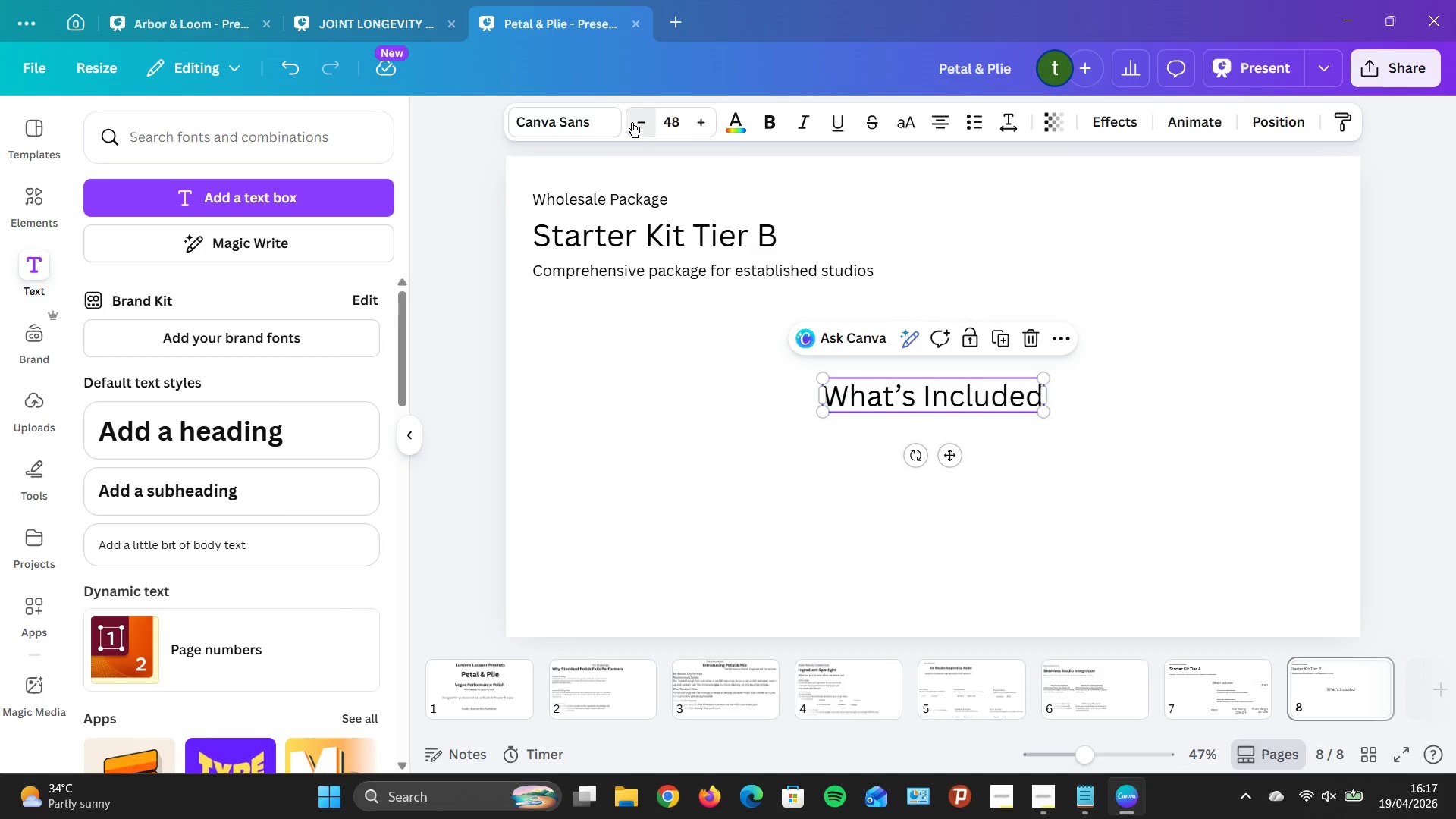 
triple_click([632, 122])
 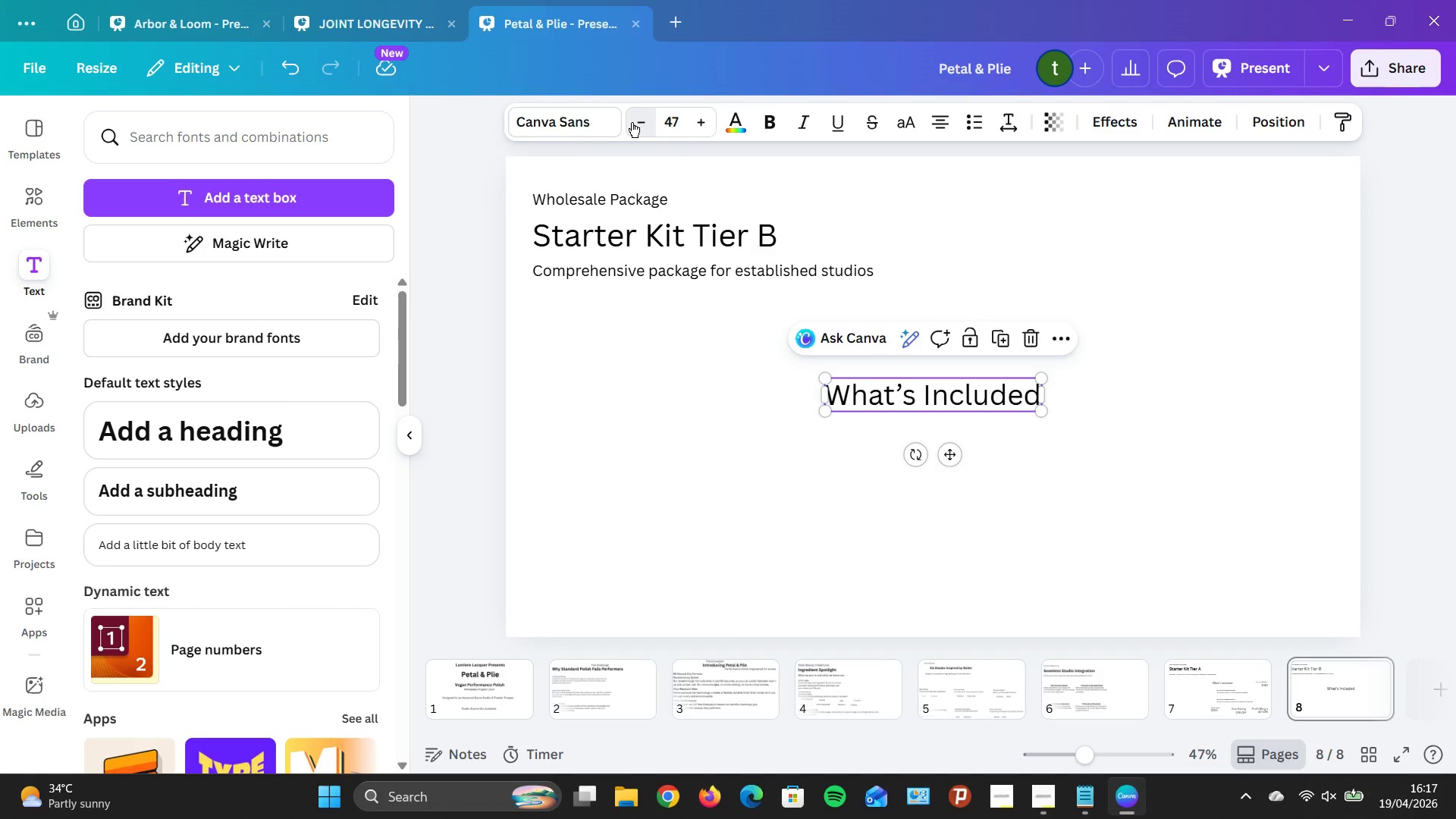 
triple_click([632, 122])
 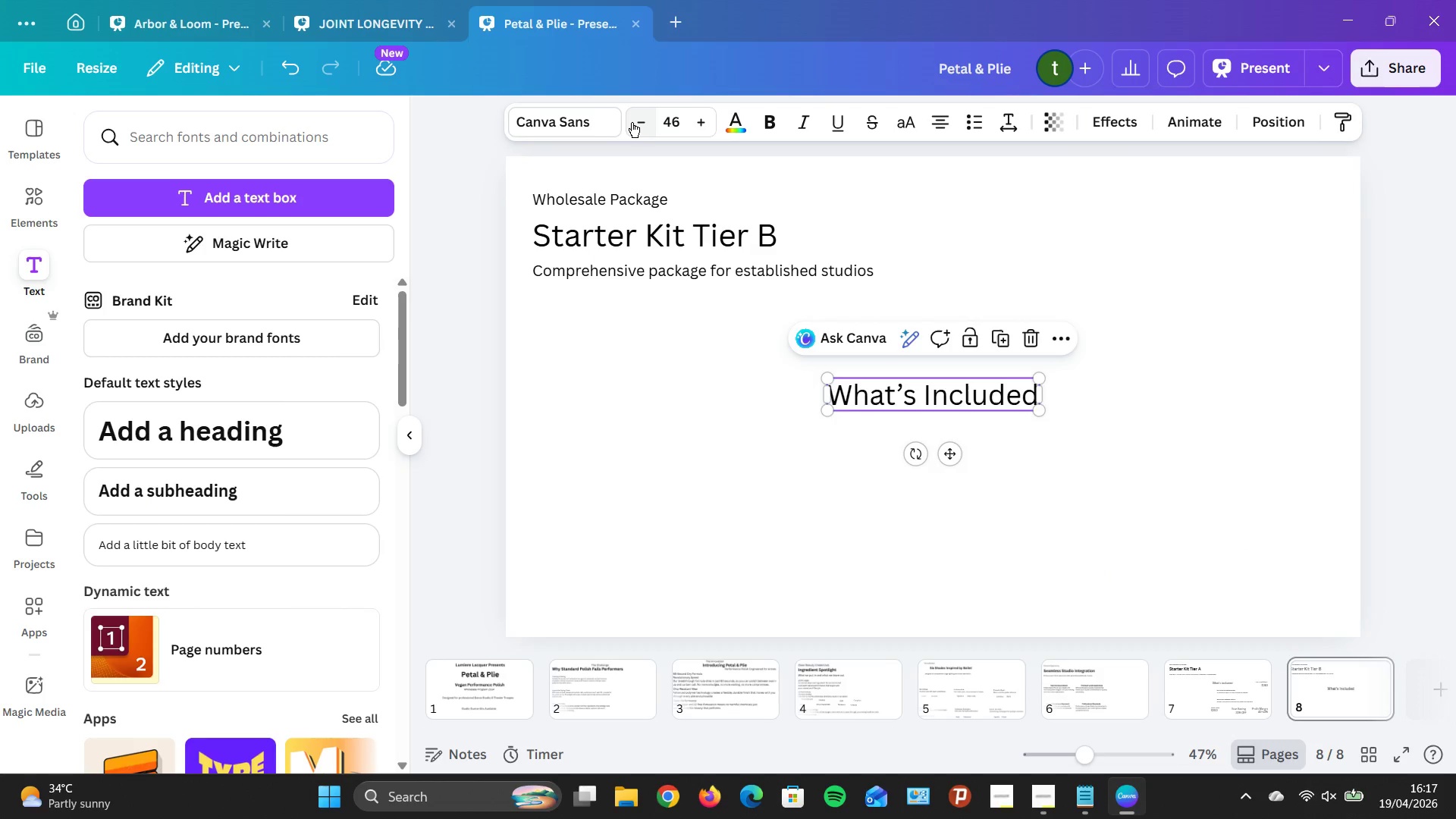 
triple_click([632, 122])
 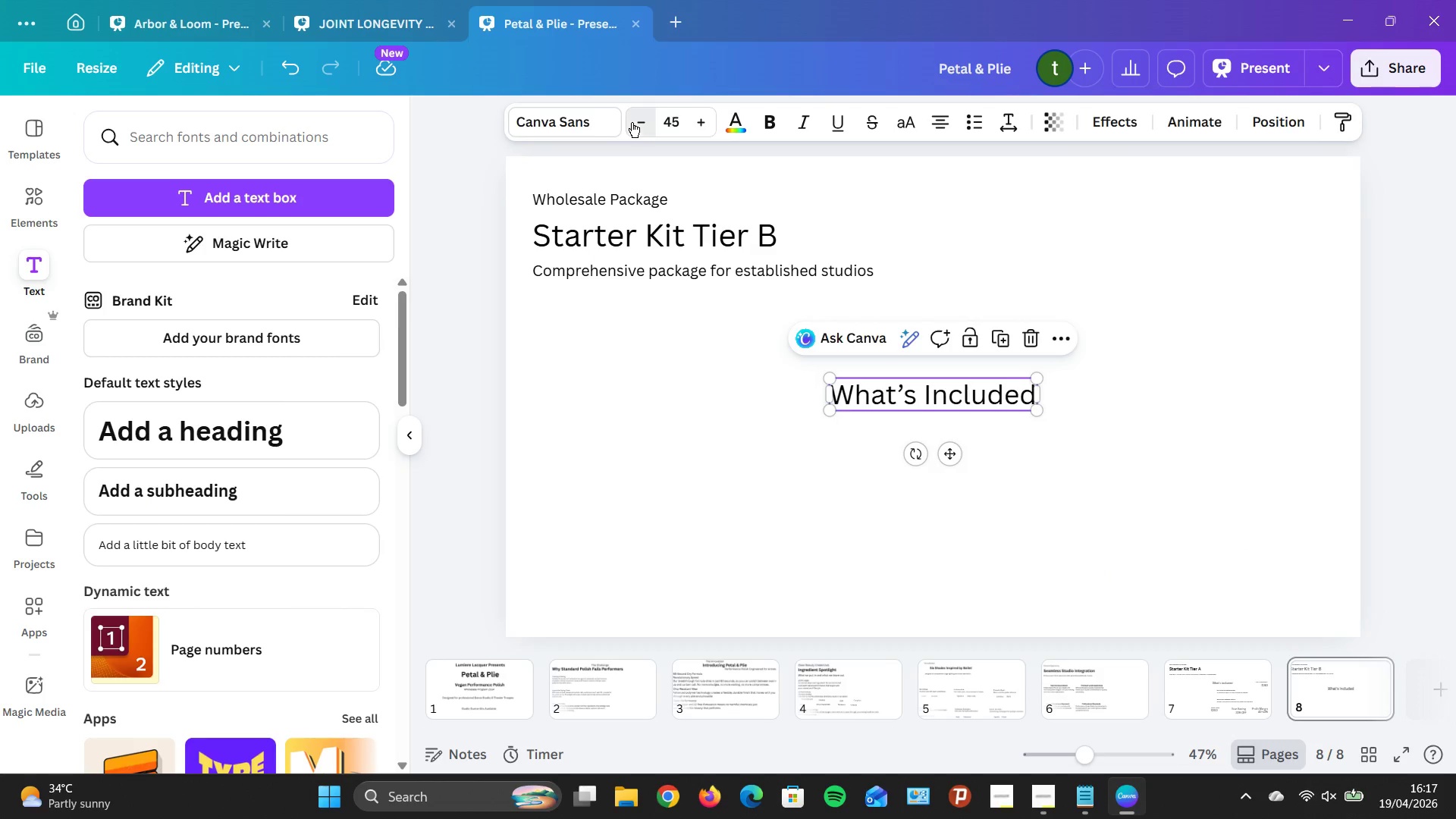 
triple_click([632, 122])
 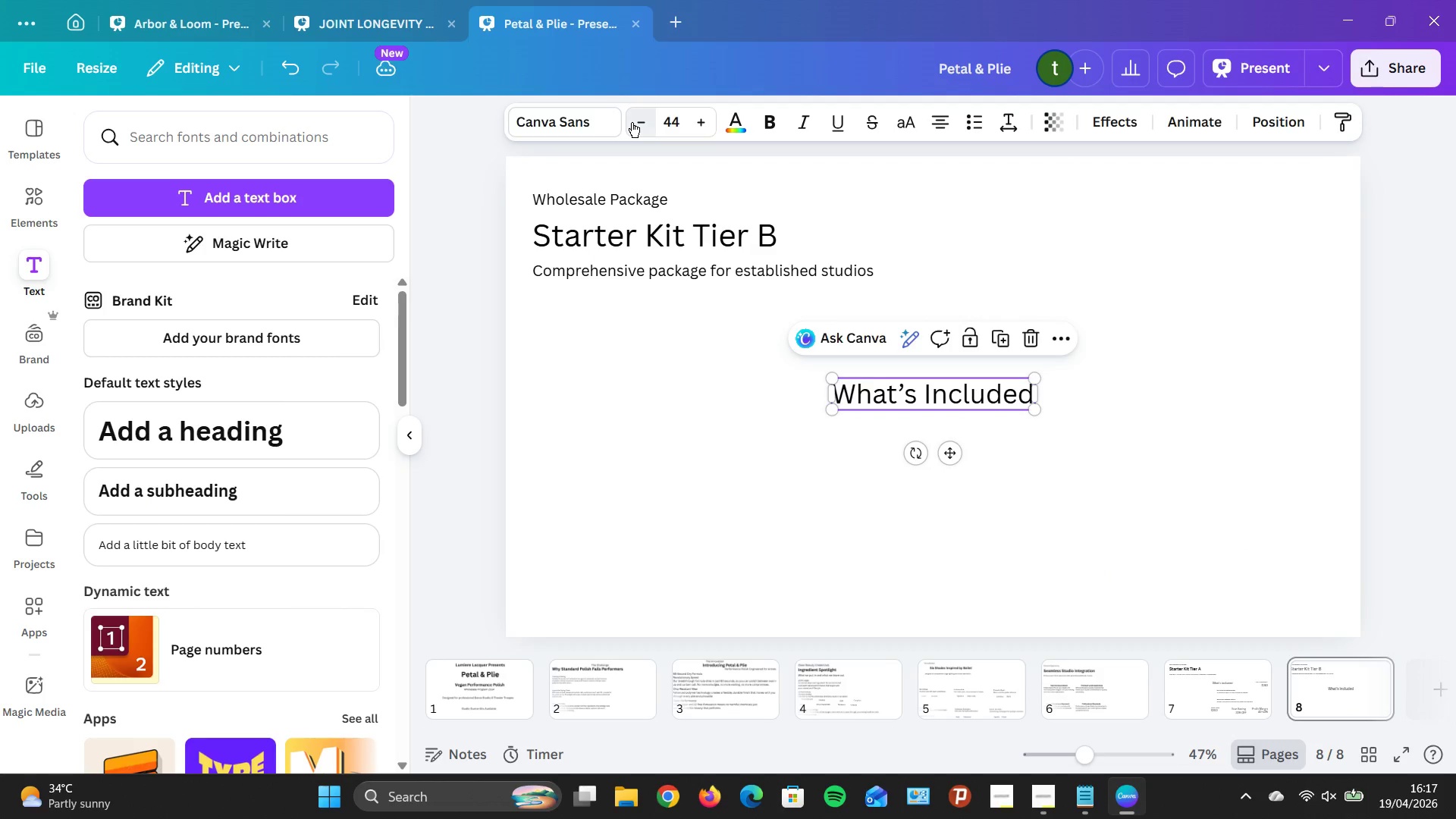 
triple_click([632, 122])
 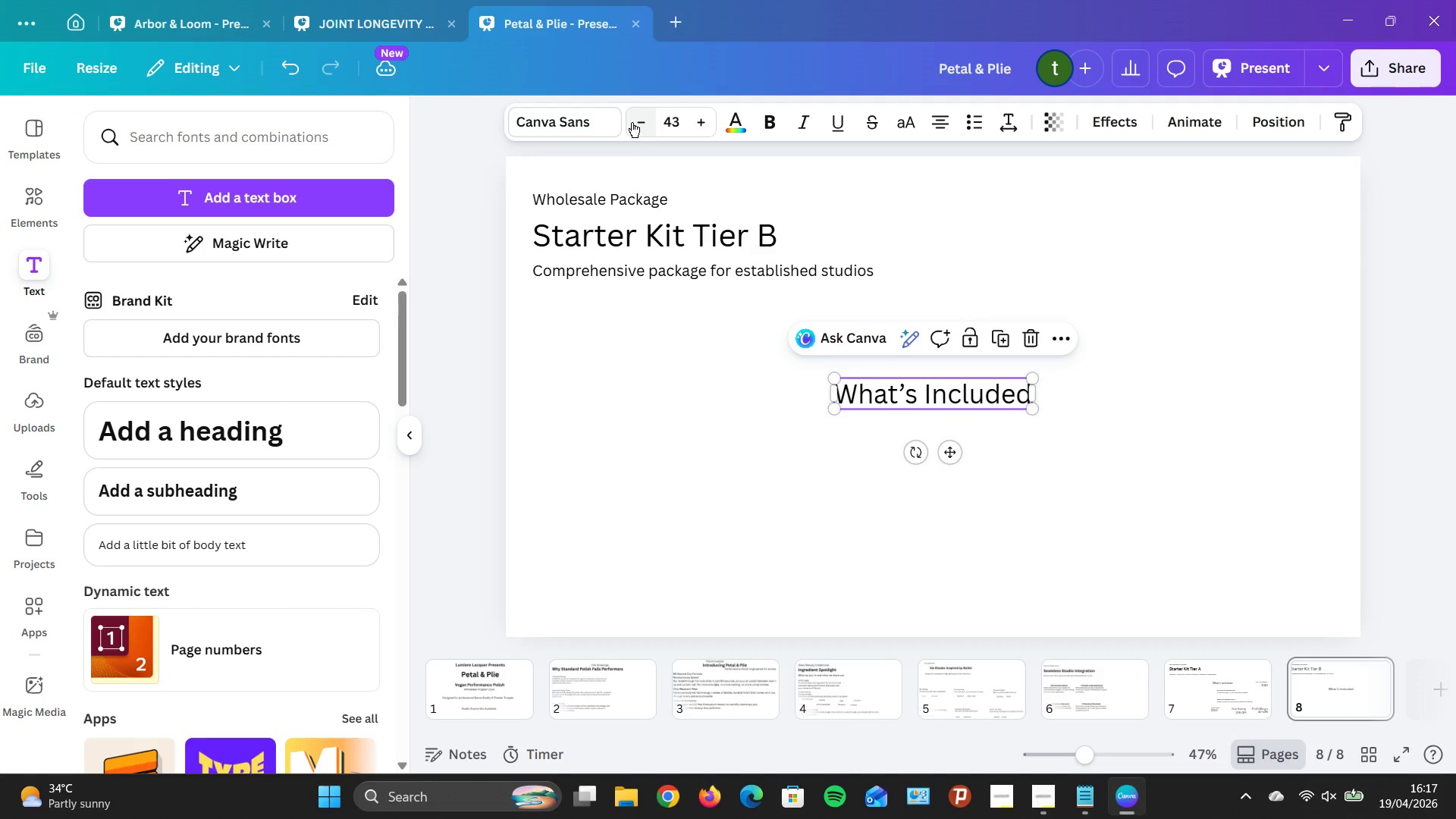 
triple_click([632, 122])
 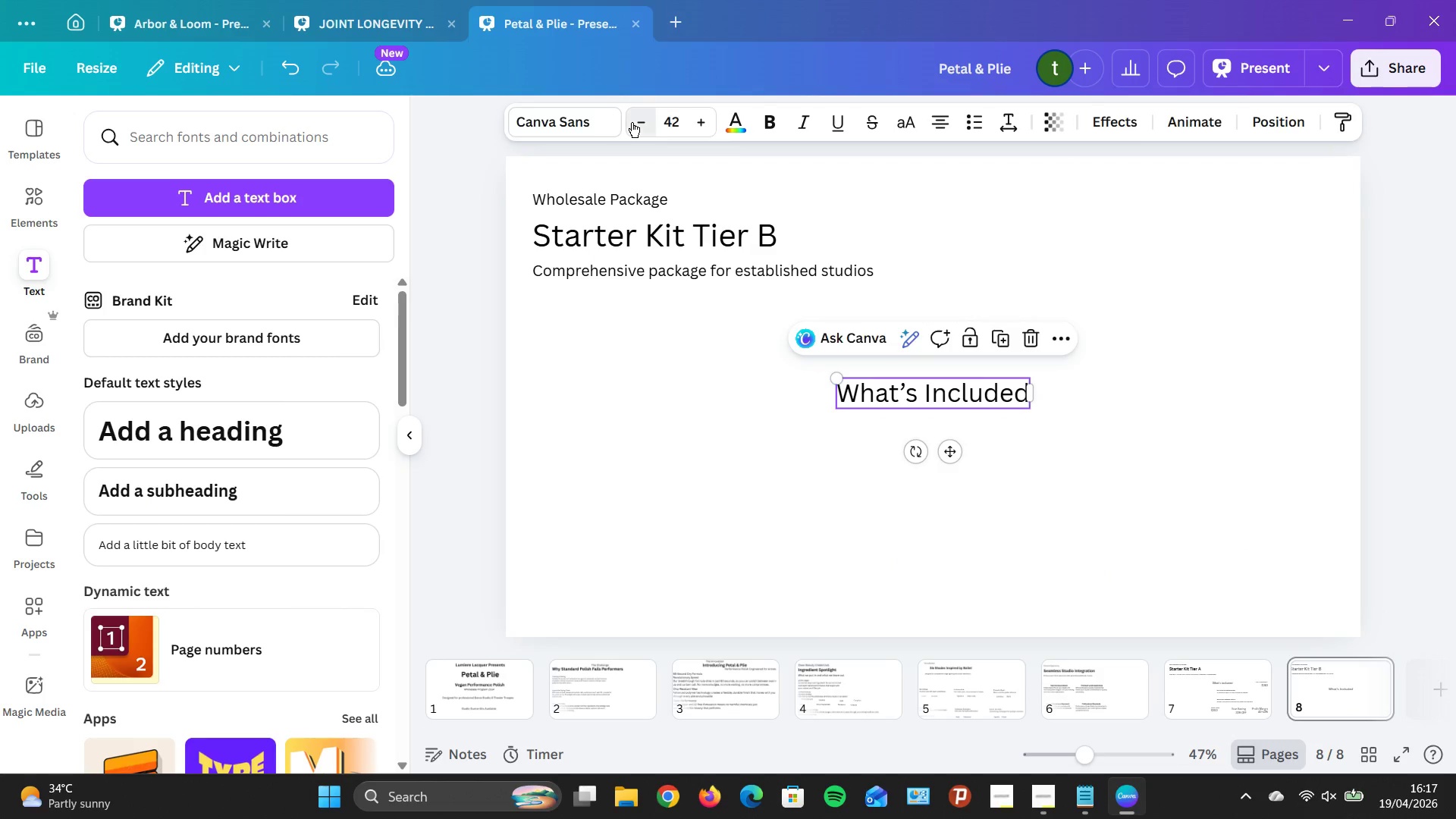 
triple_click([632, 122])
 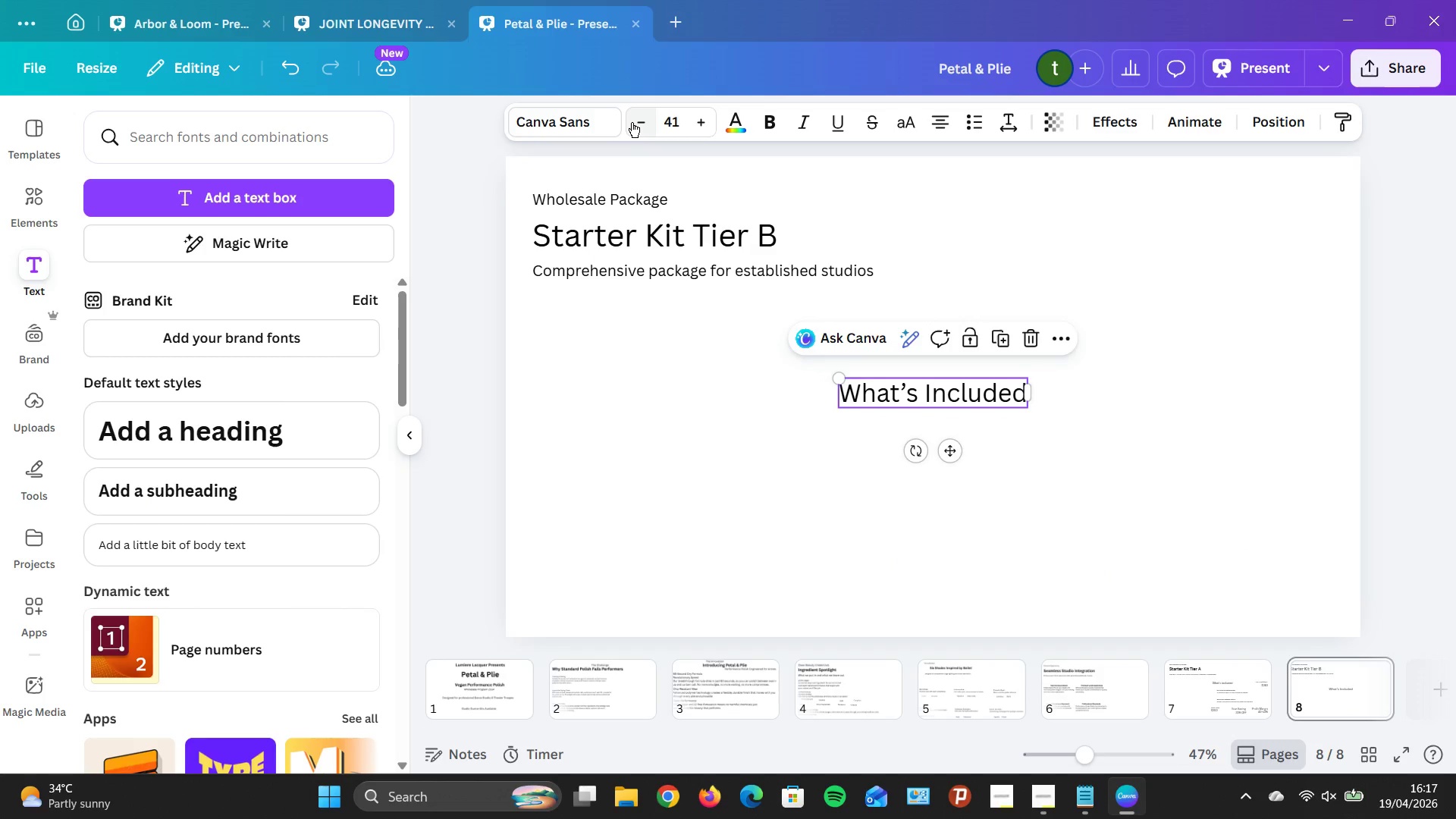 
triple_click([632, 122])
 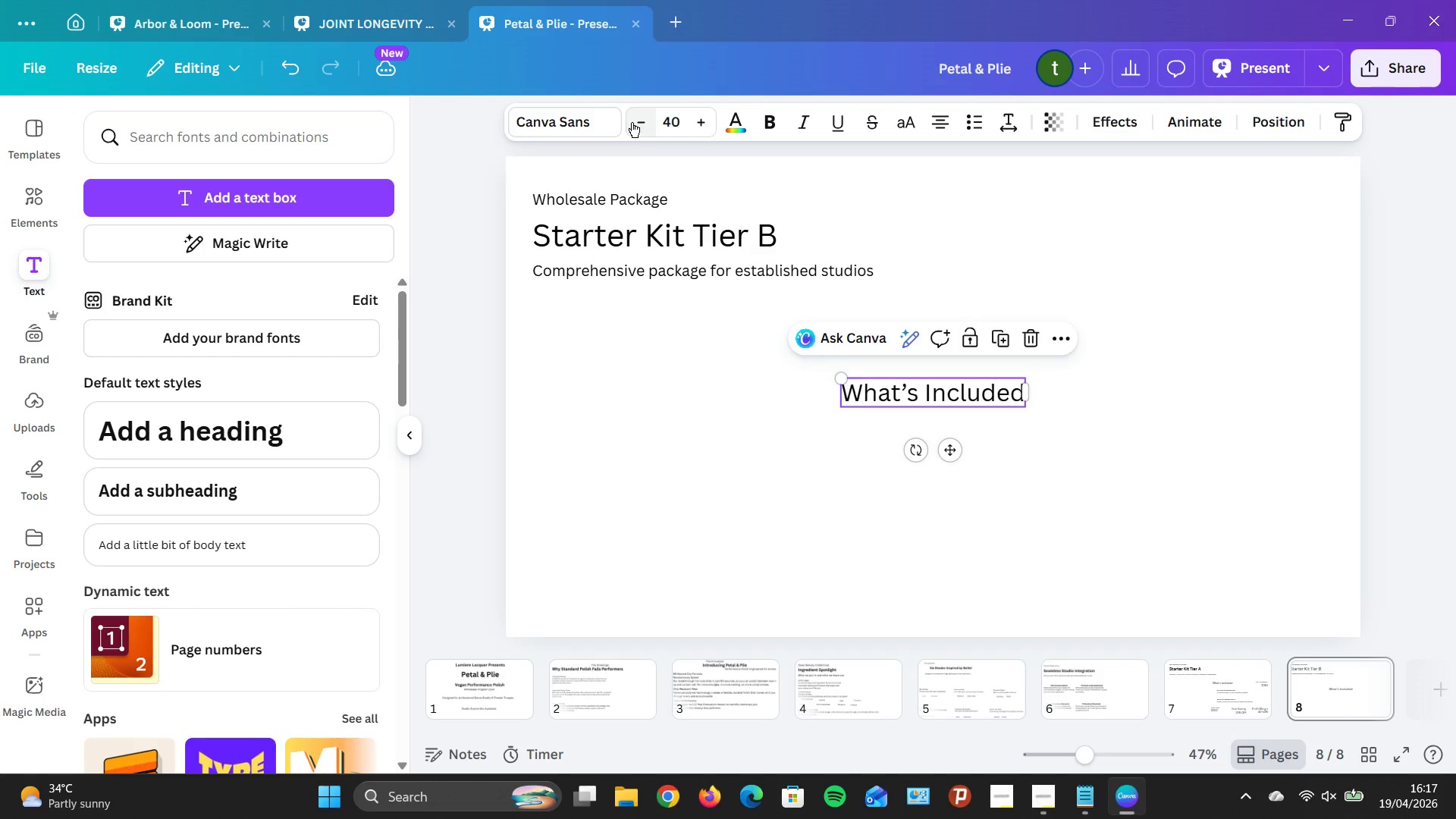 
triple_click([632, 122])
 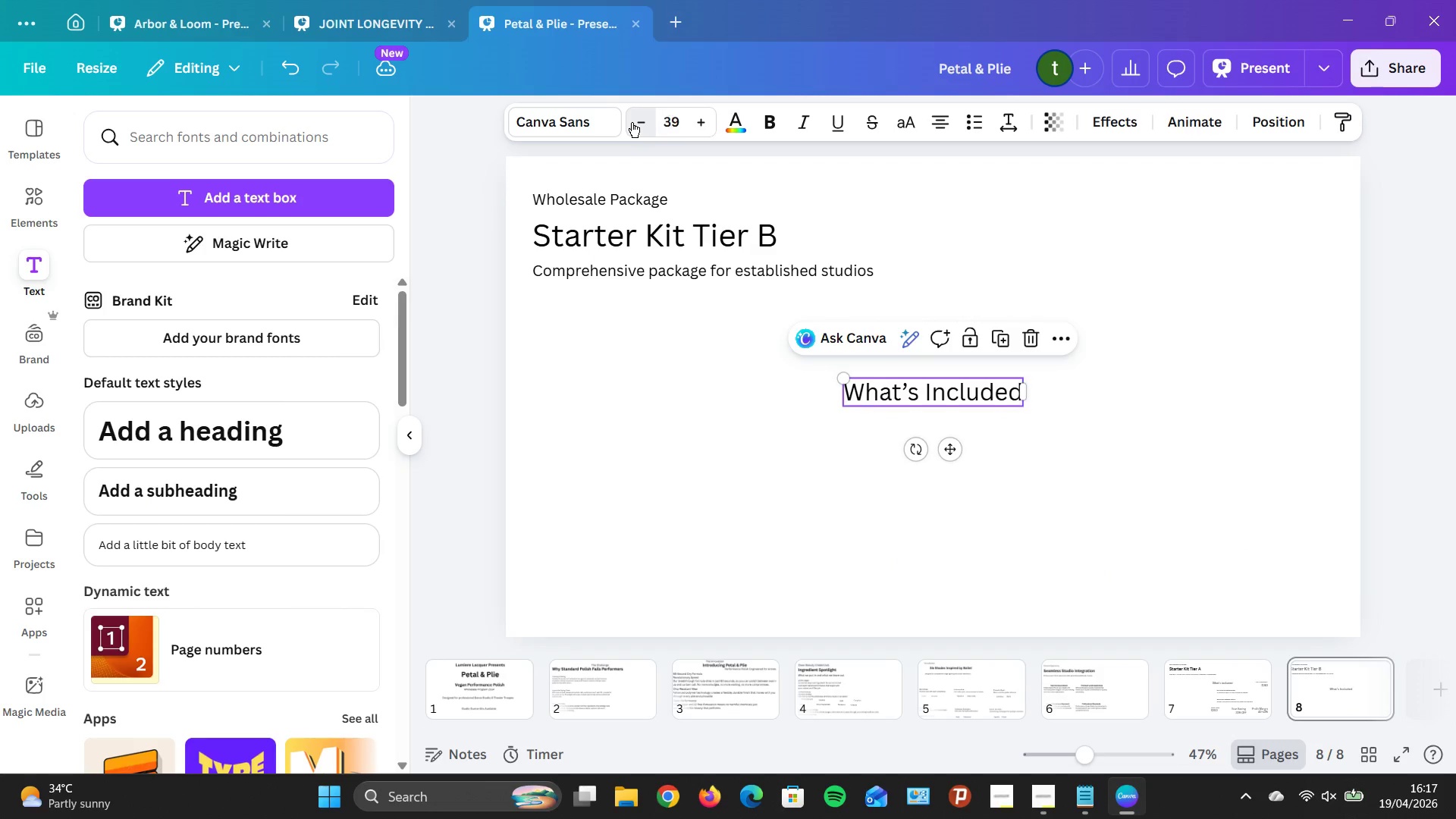 
triple_click([632, 122])
 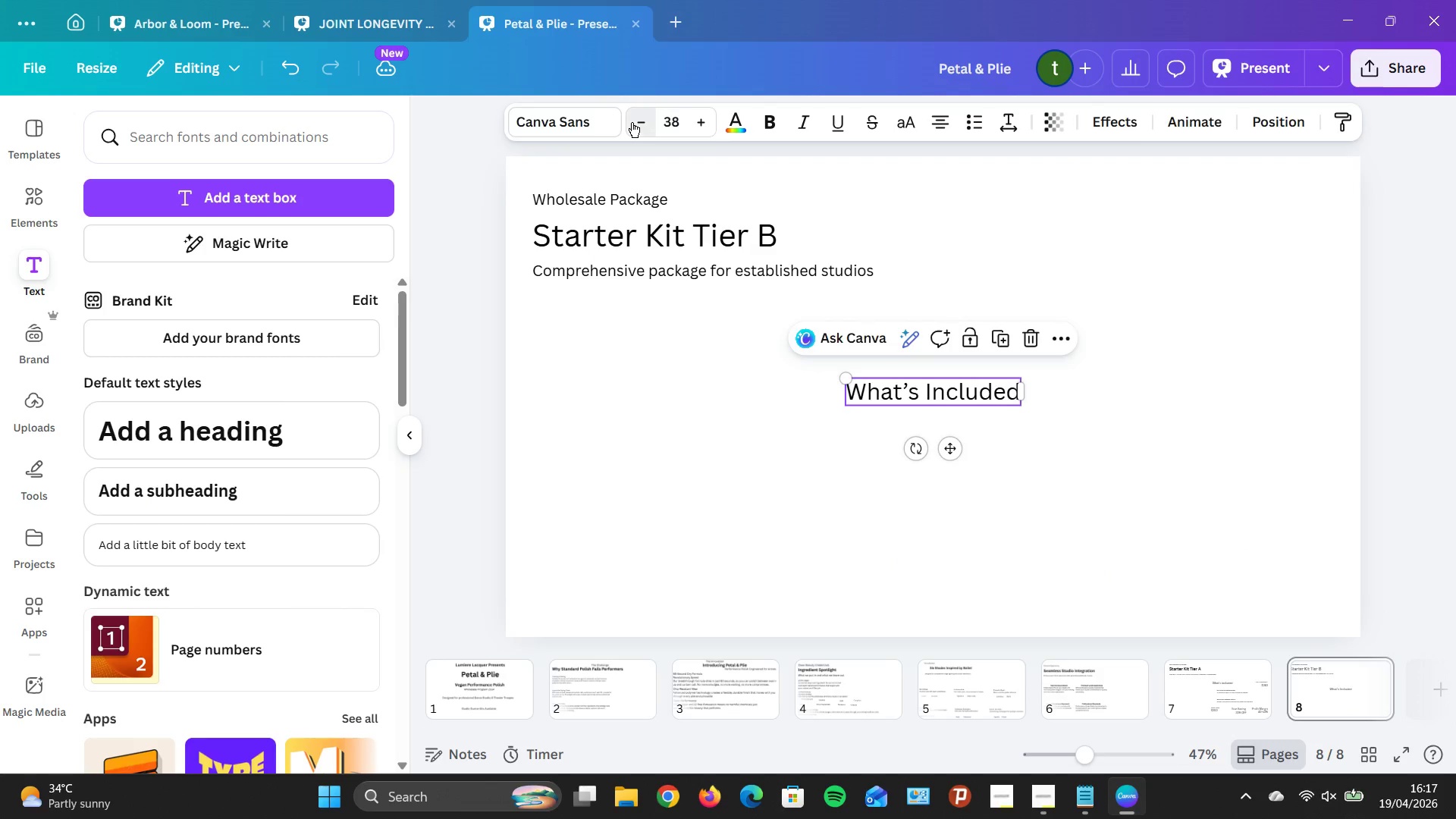 
triple_click([632, 122])
 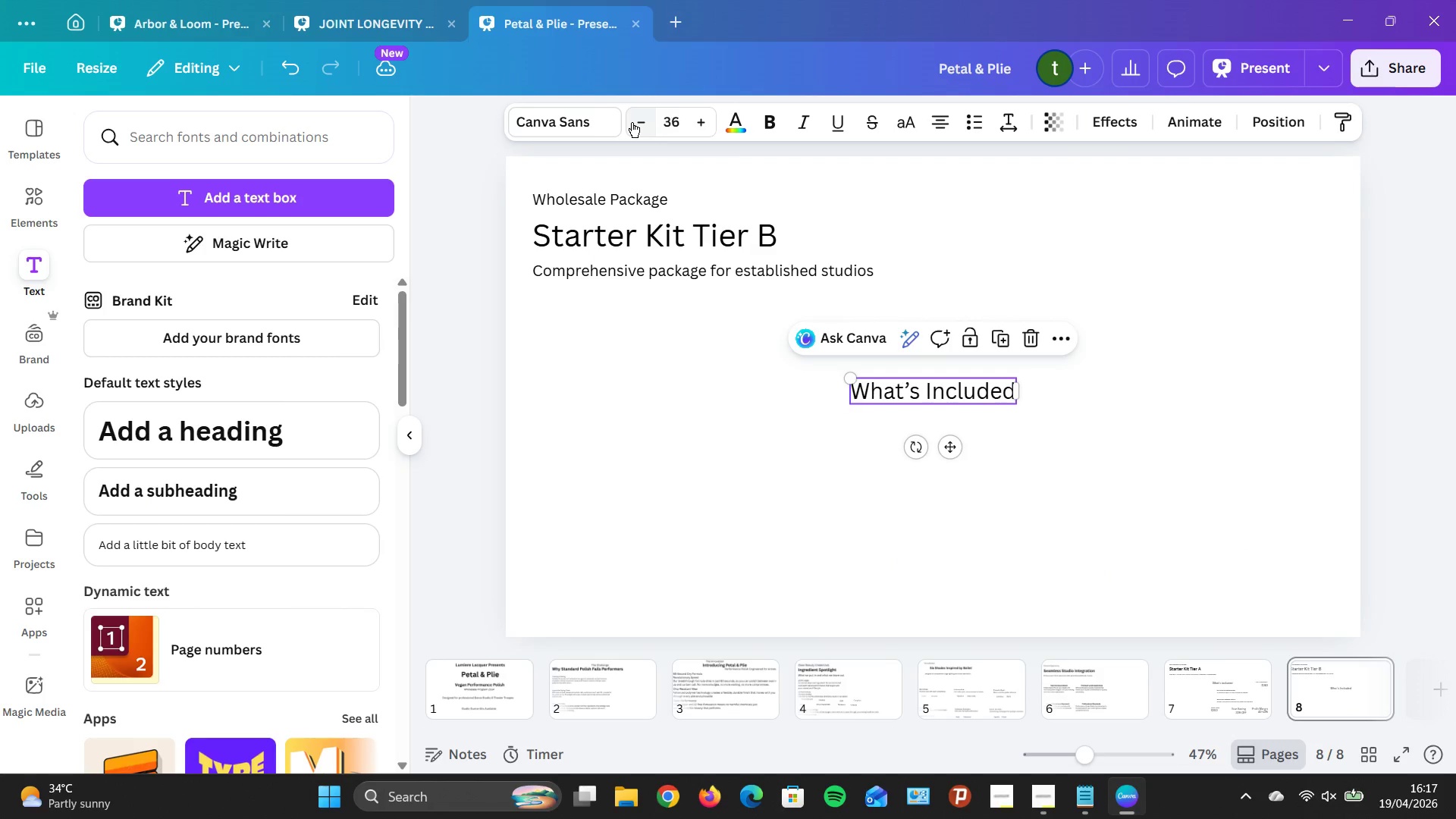 
triple_click([632, 122])
 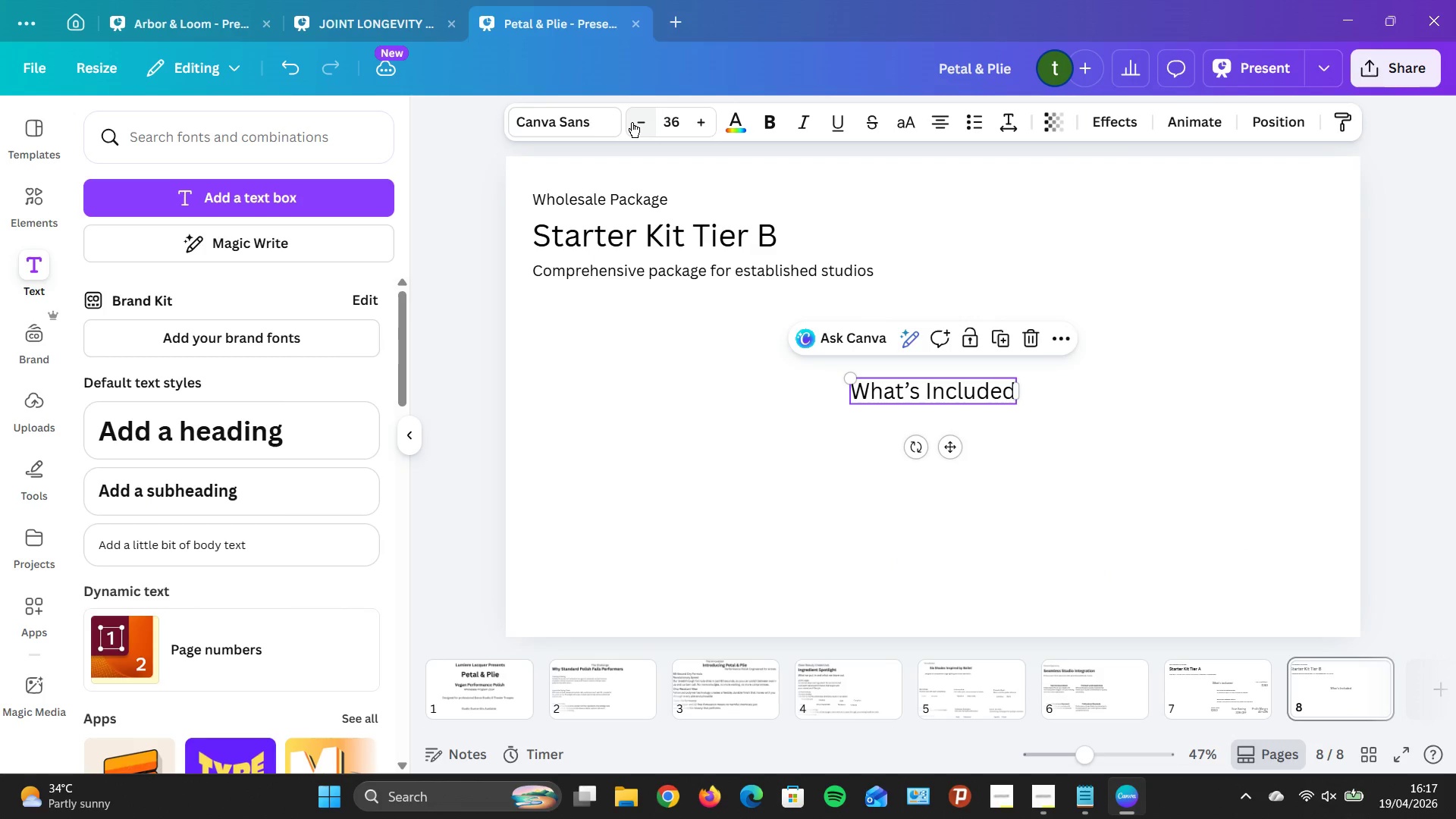 
triple_click([632, 122])
 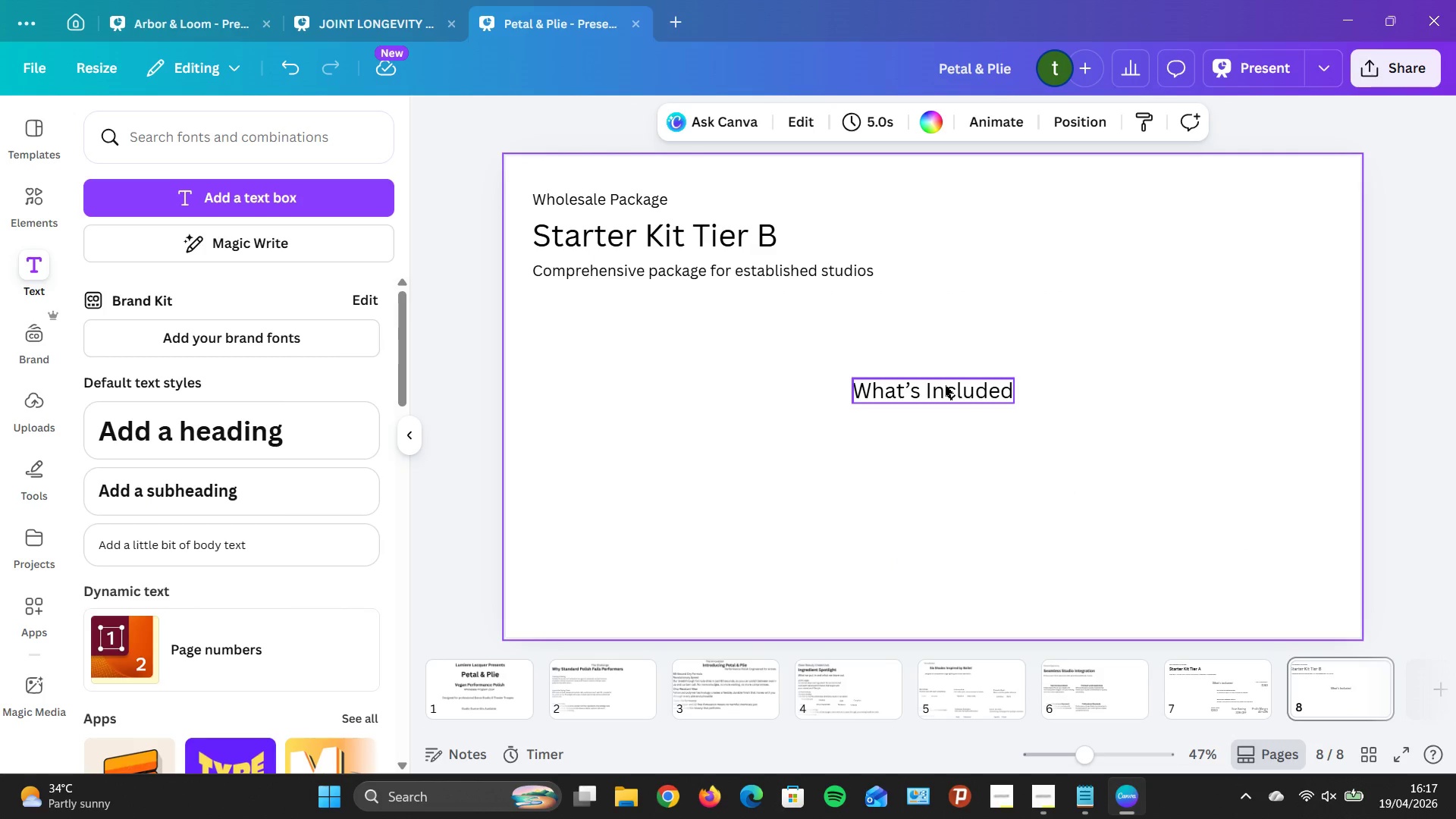 
left_click_drag(start_coordinate=[946, 384], to_coordinate=[636, 333])
 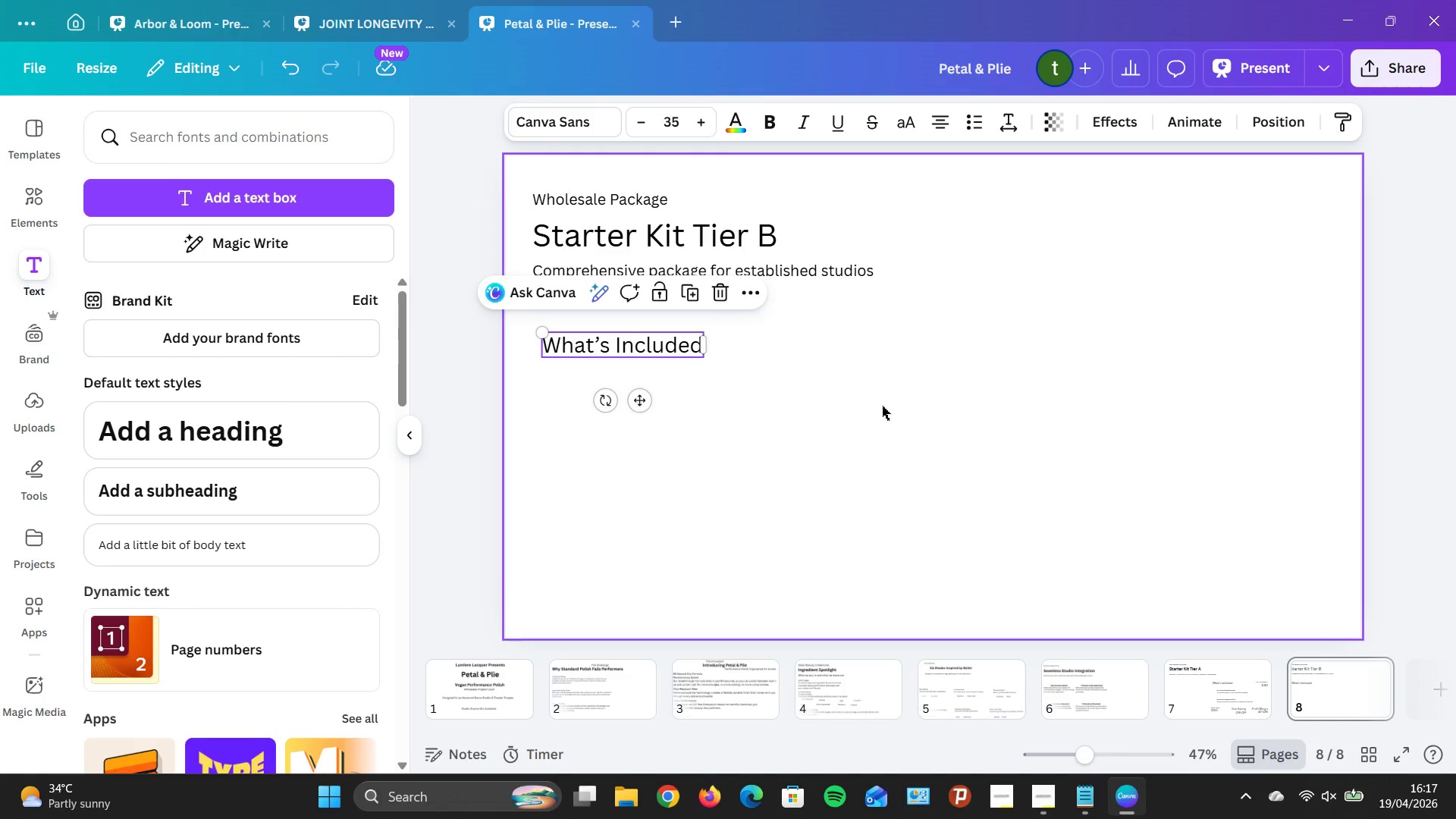 
left_click([882, 406])
 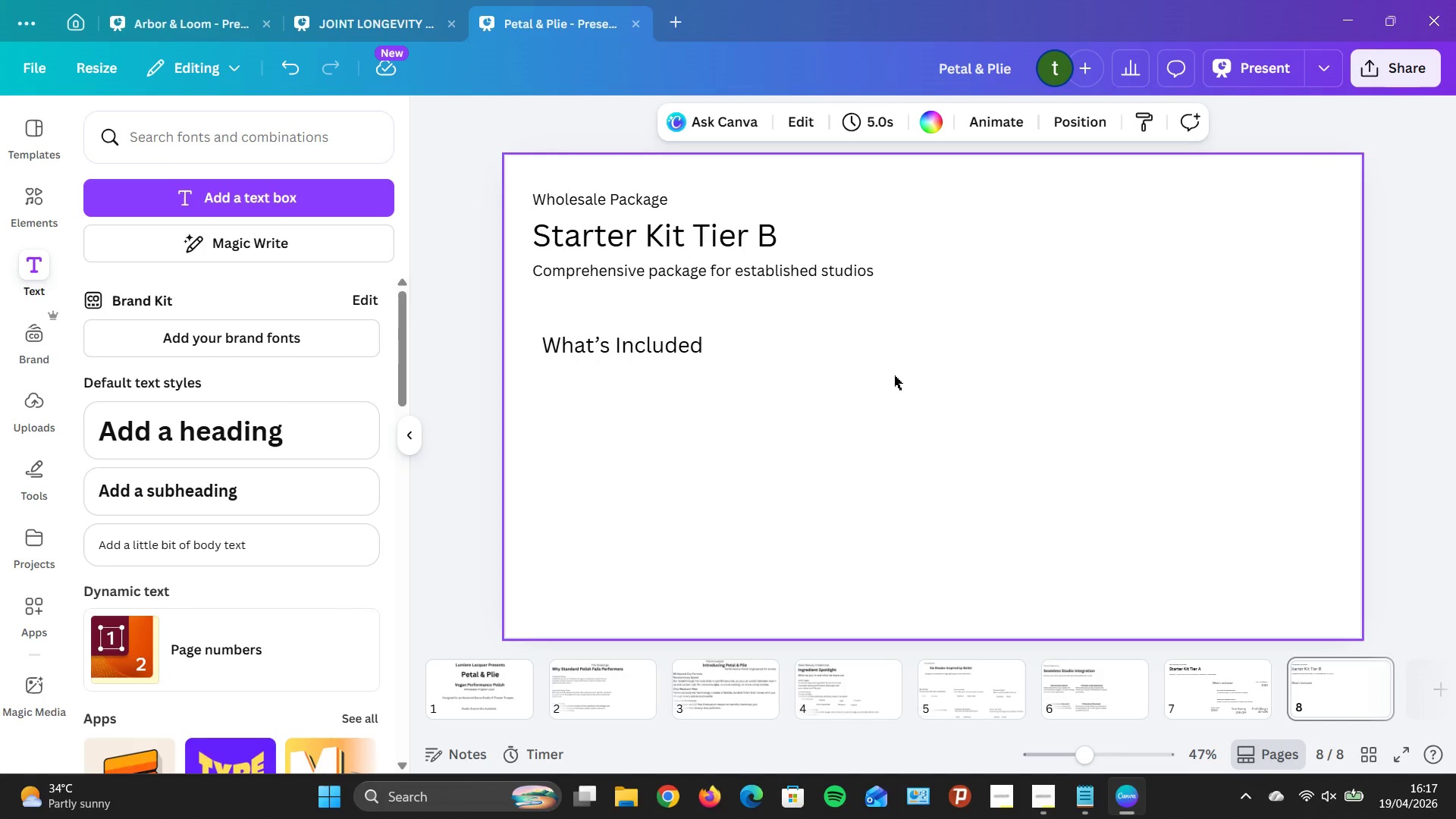 
wait(8.84)
 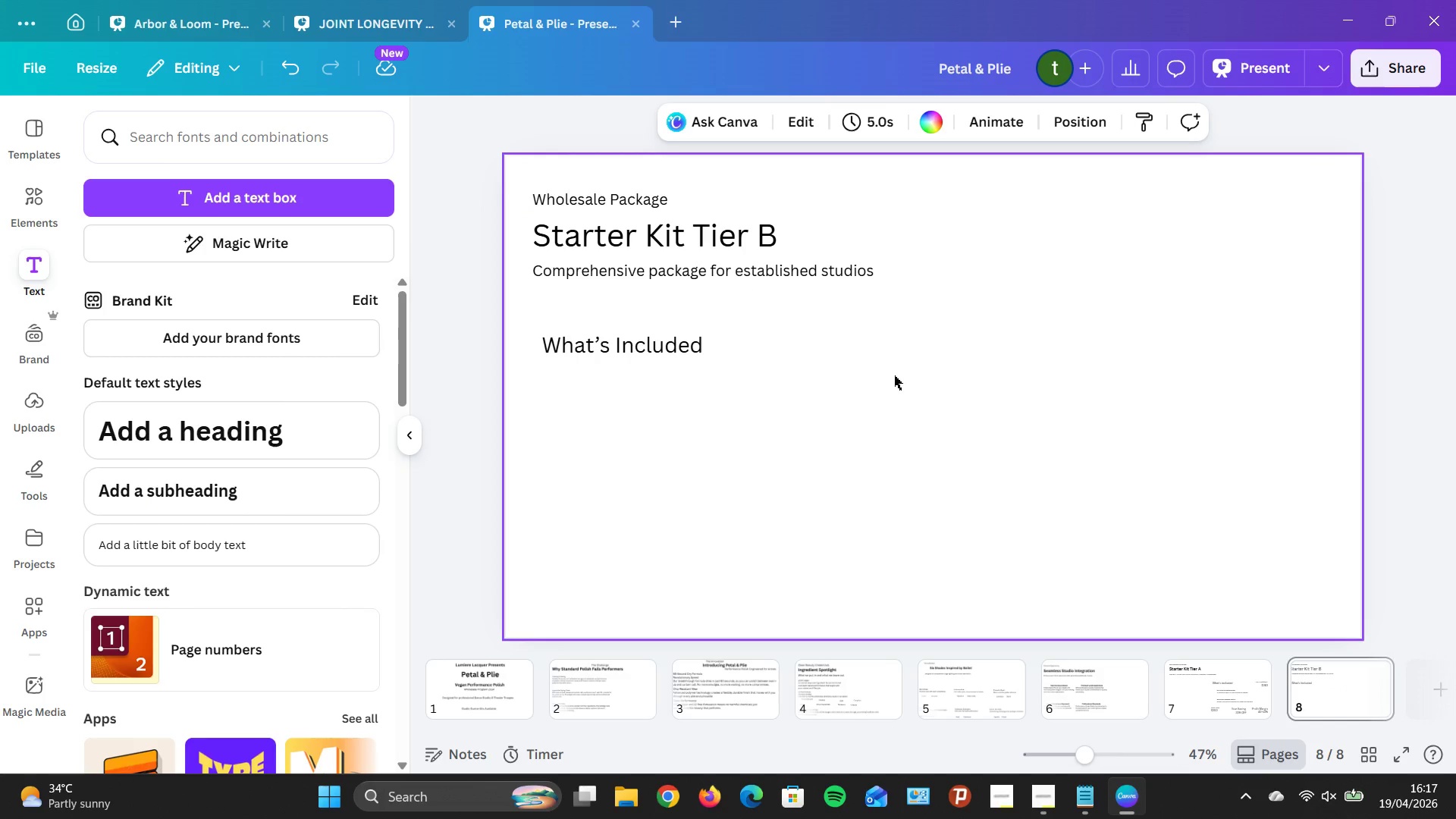 
left_click([883, 422])
 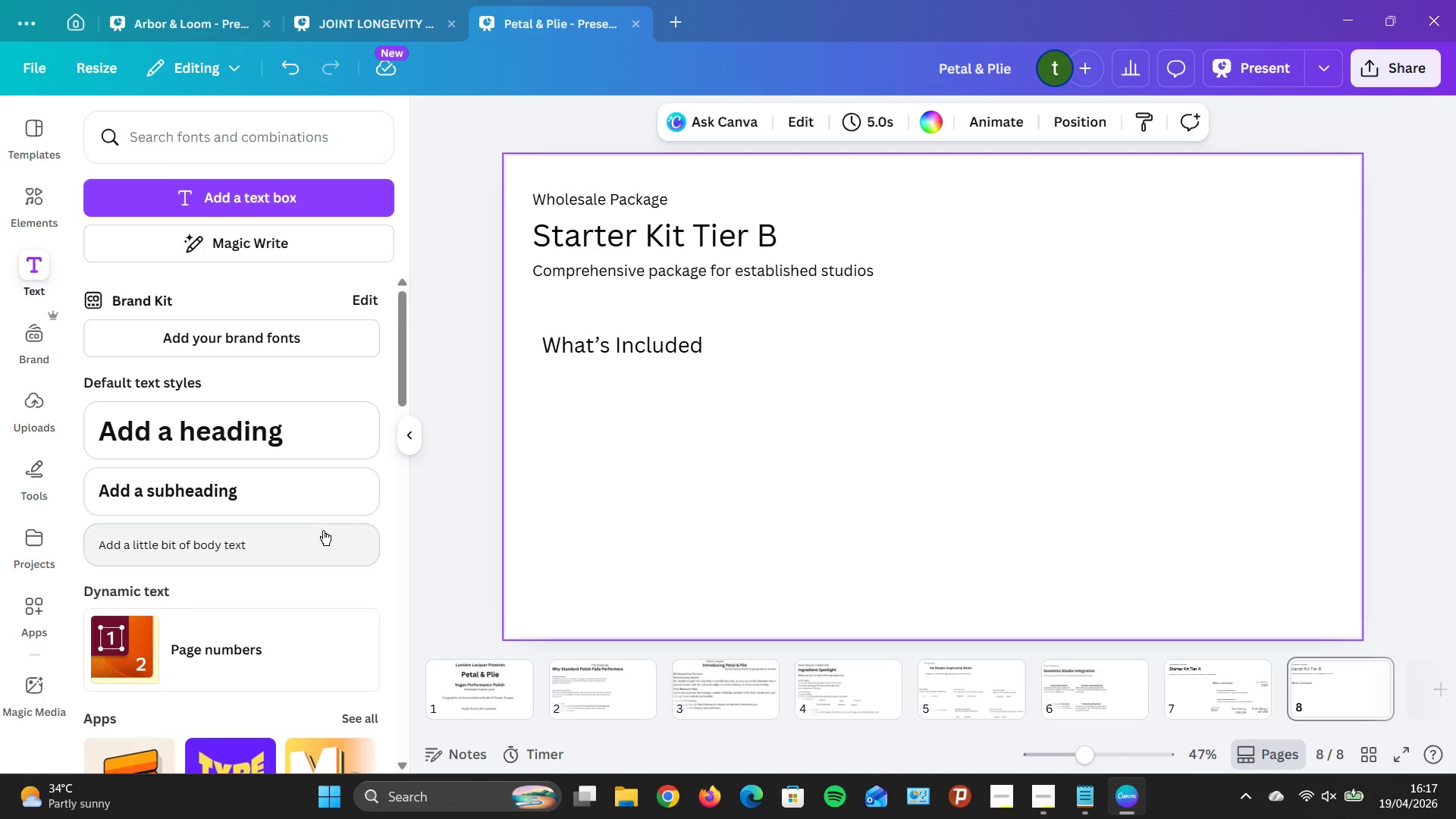 
wait(7.05)
 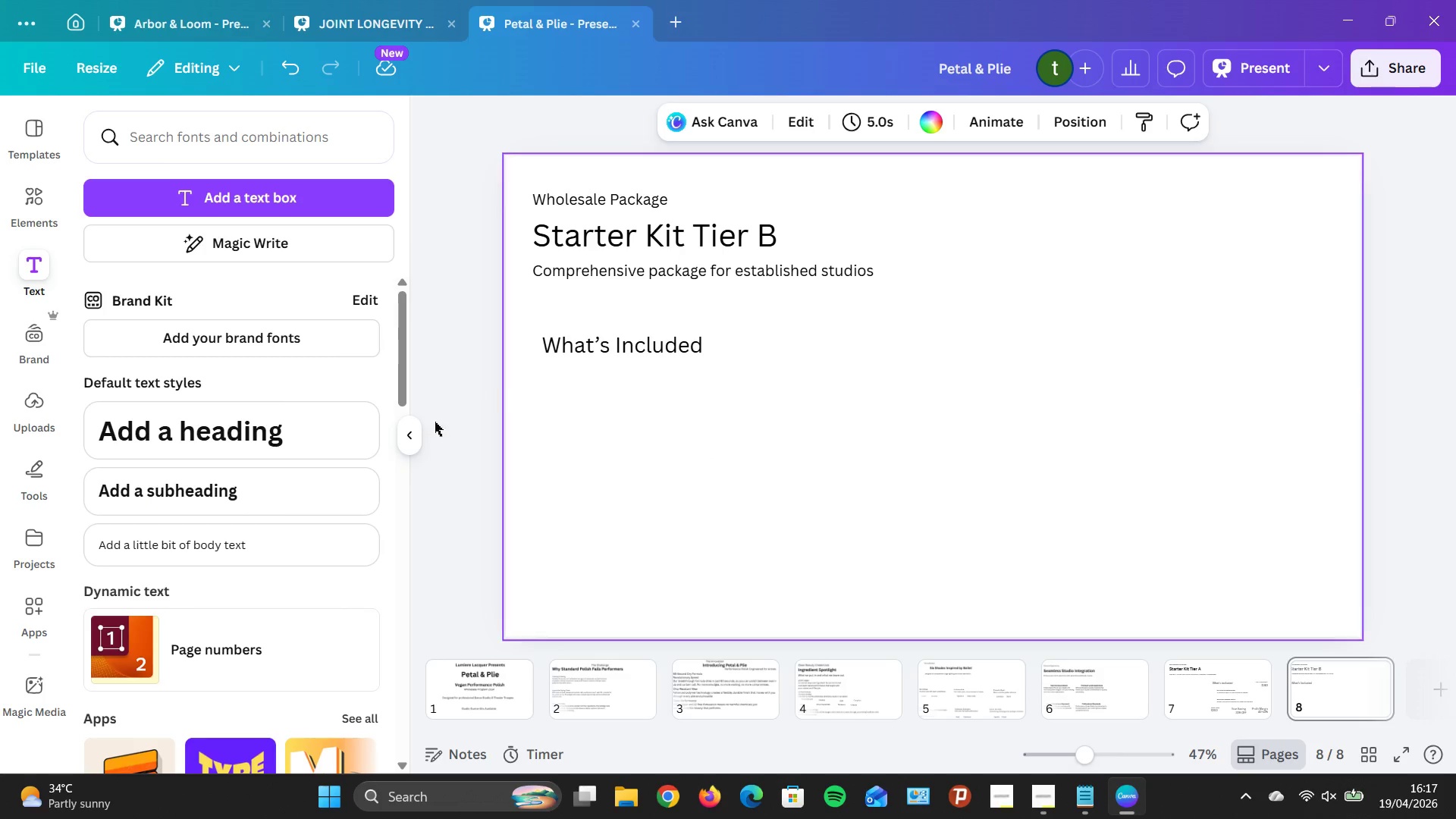 
left_click([322, 483])
 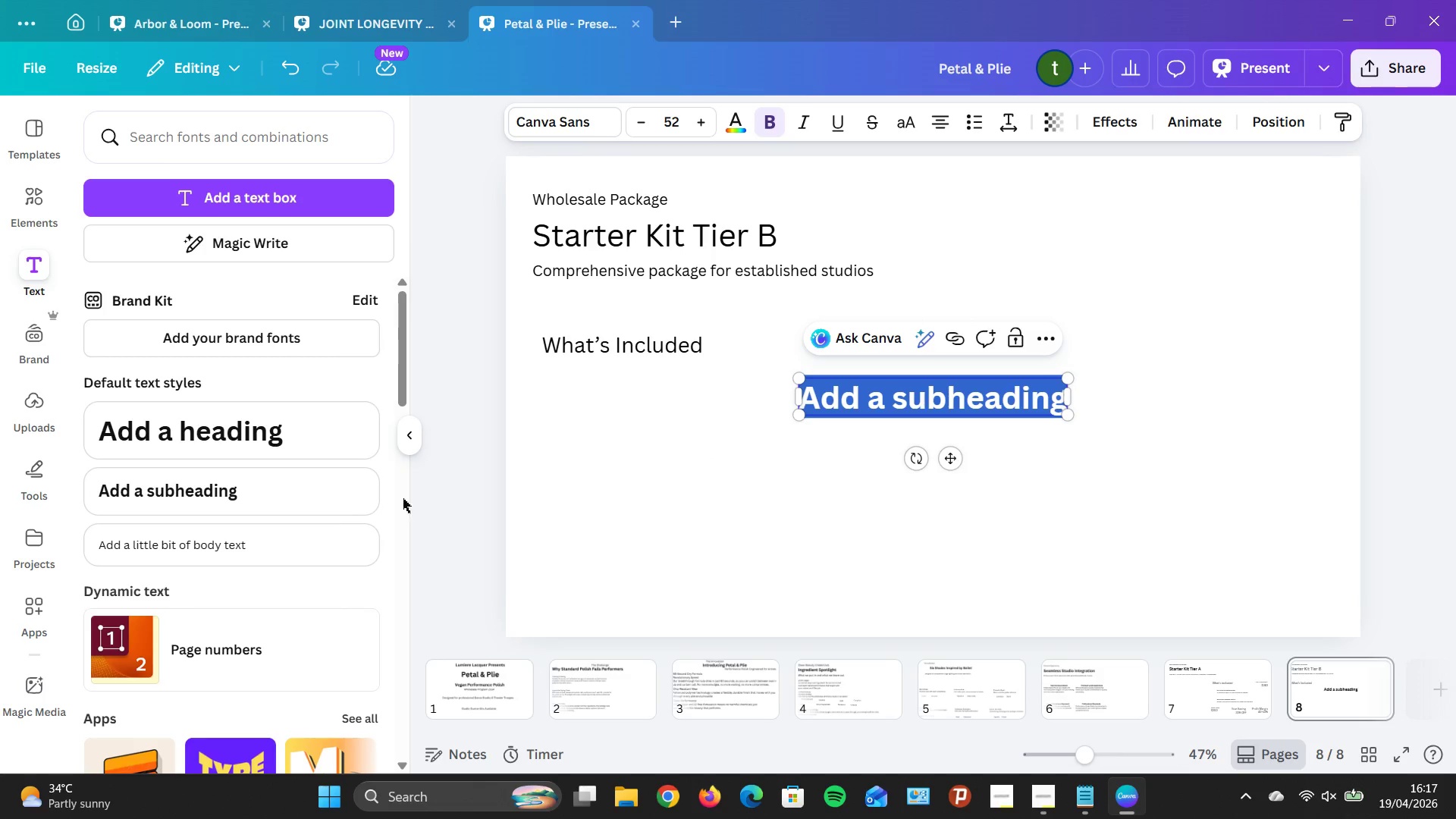 
left_click([362, 535])
 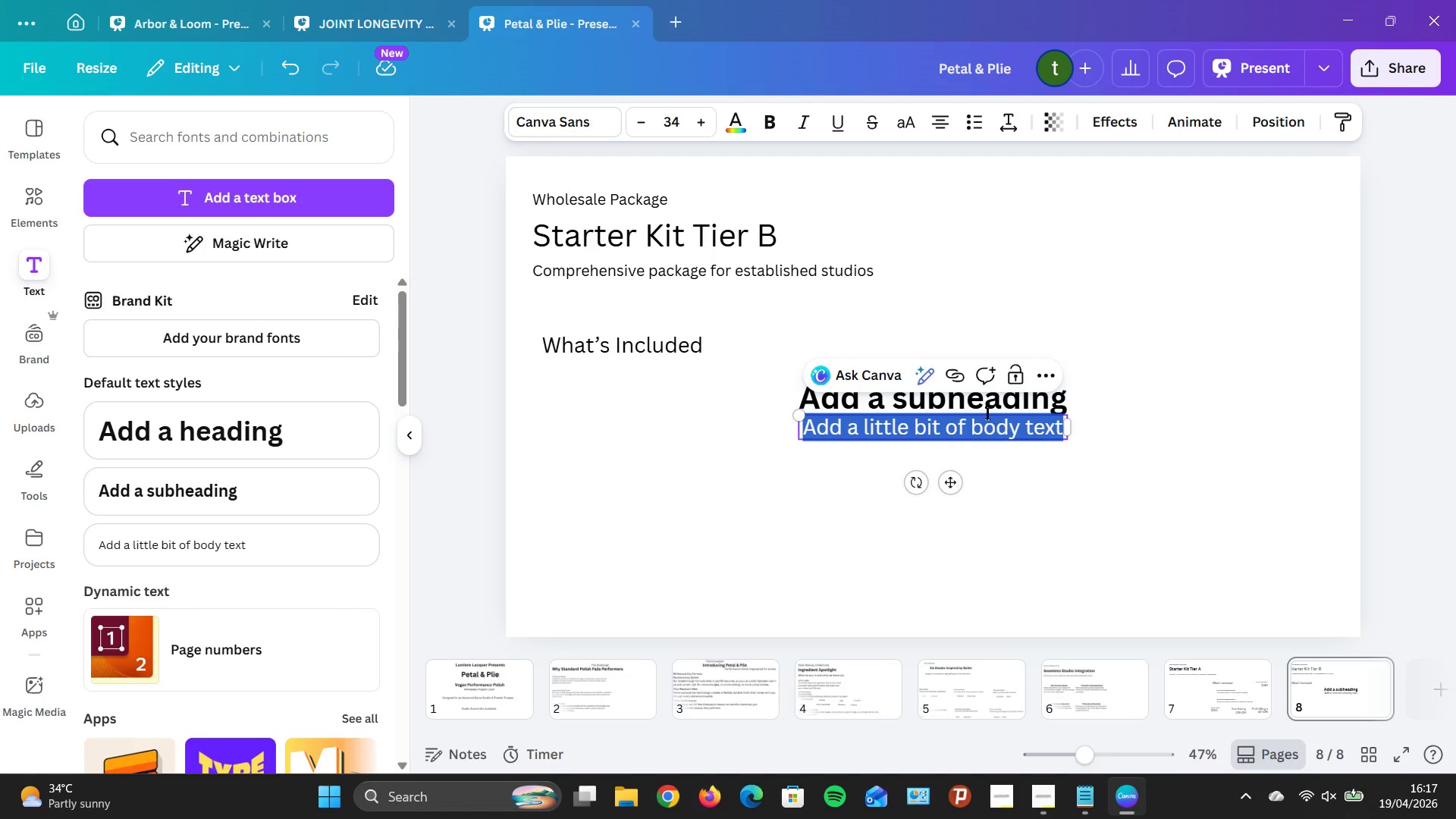 
left_click([978, 398])
 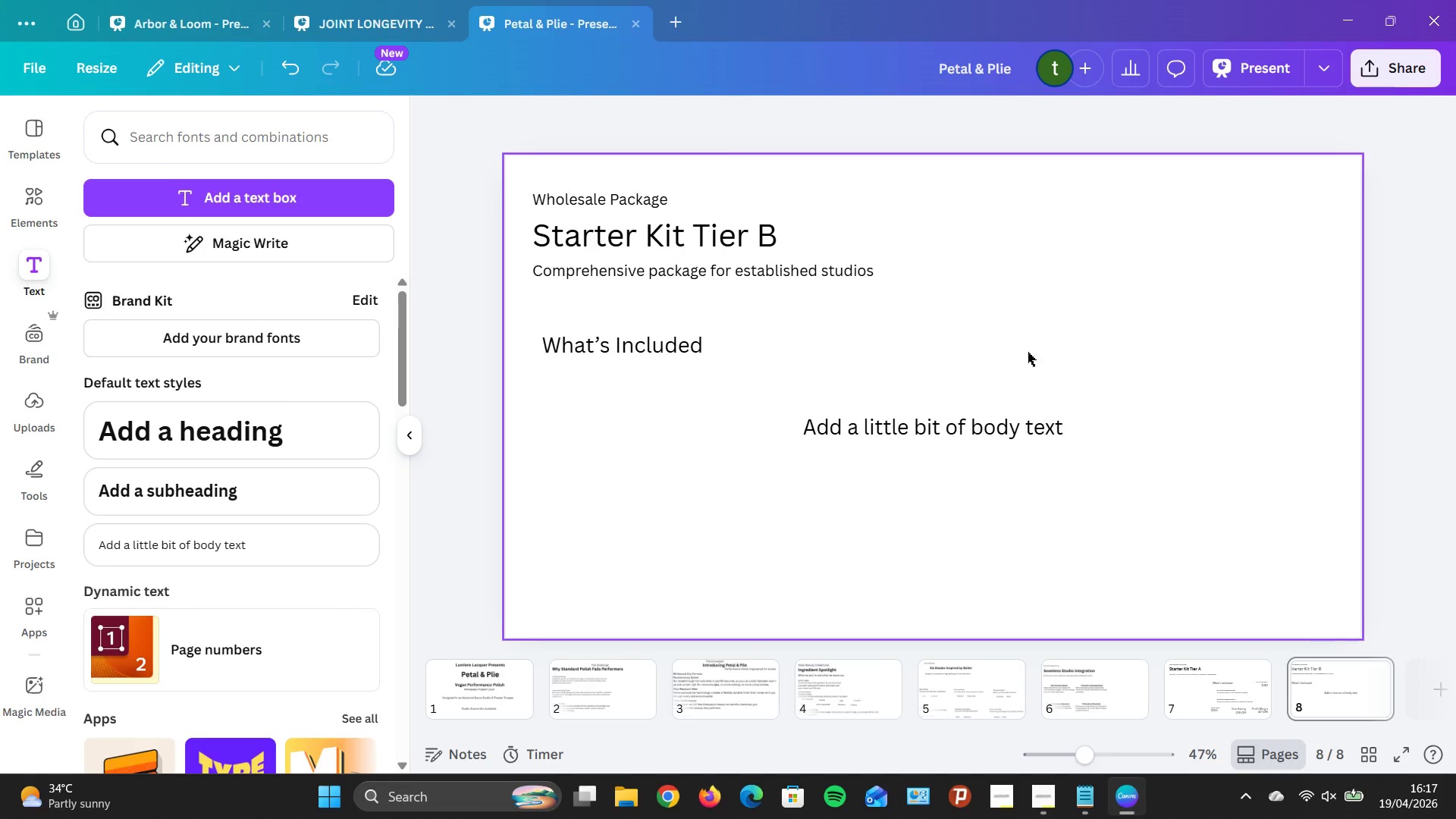 
left_click([999, 412])
 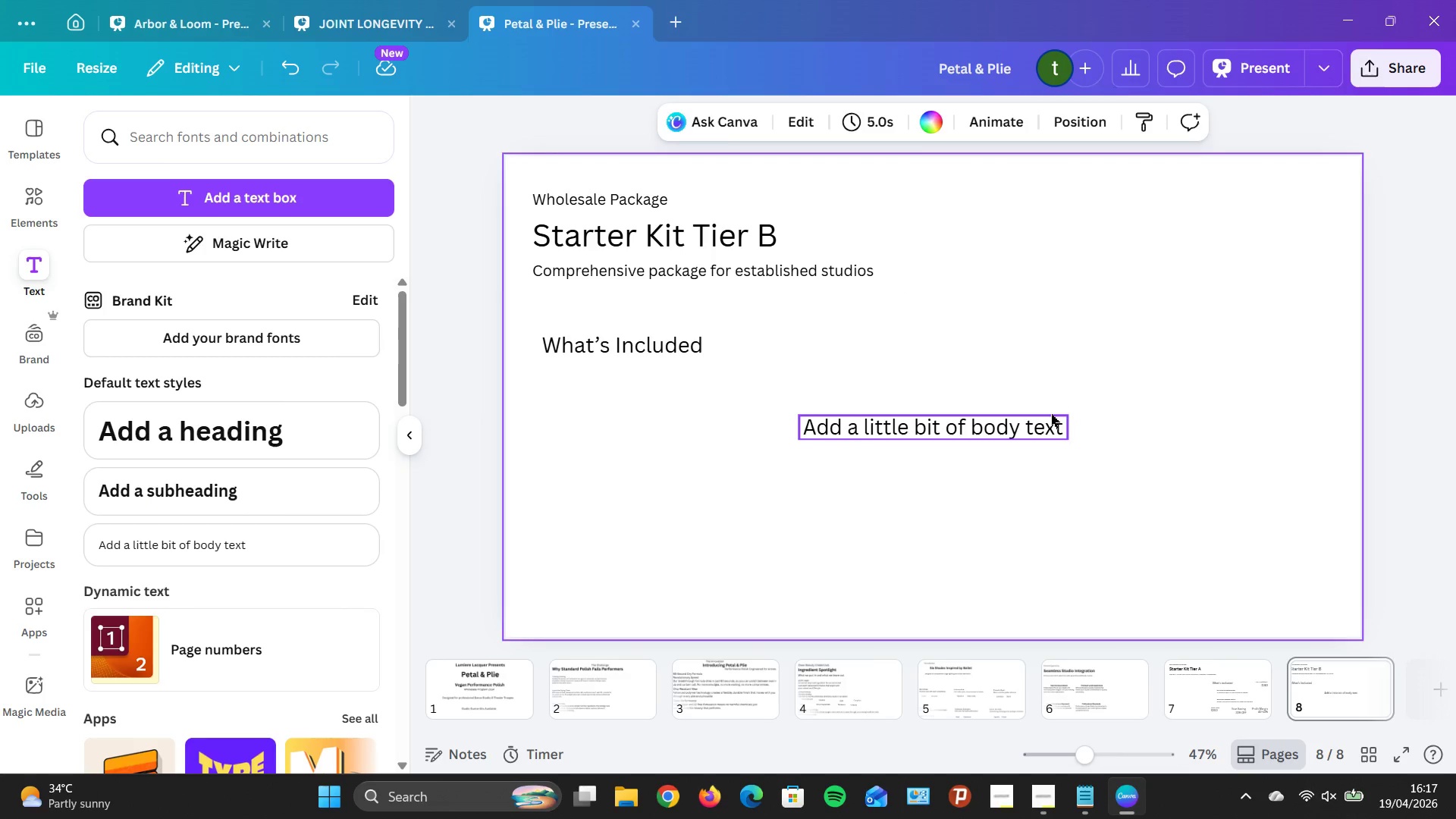 
left_click([1053, 413])
 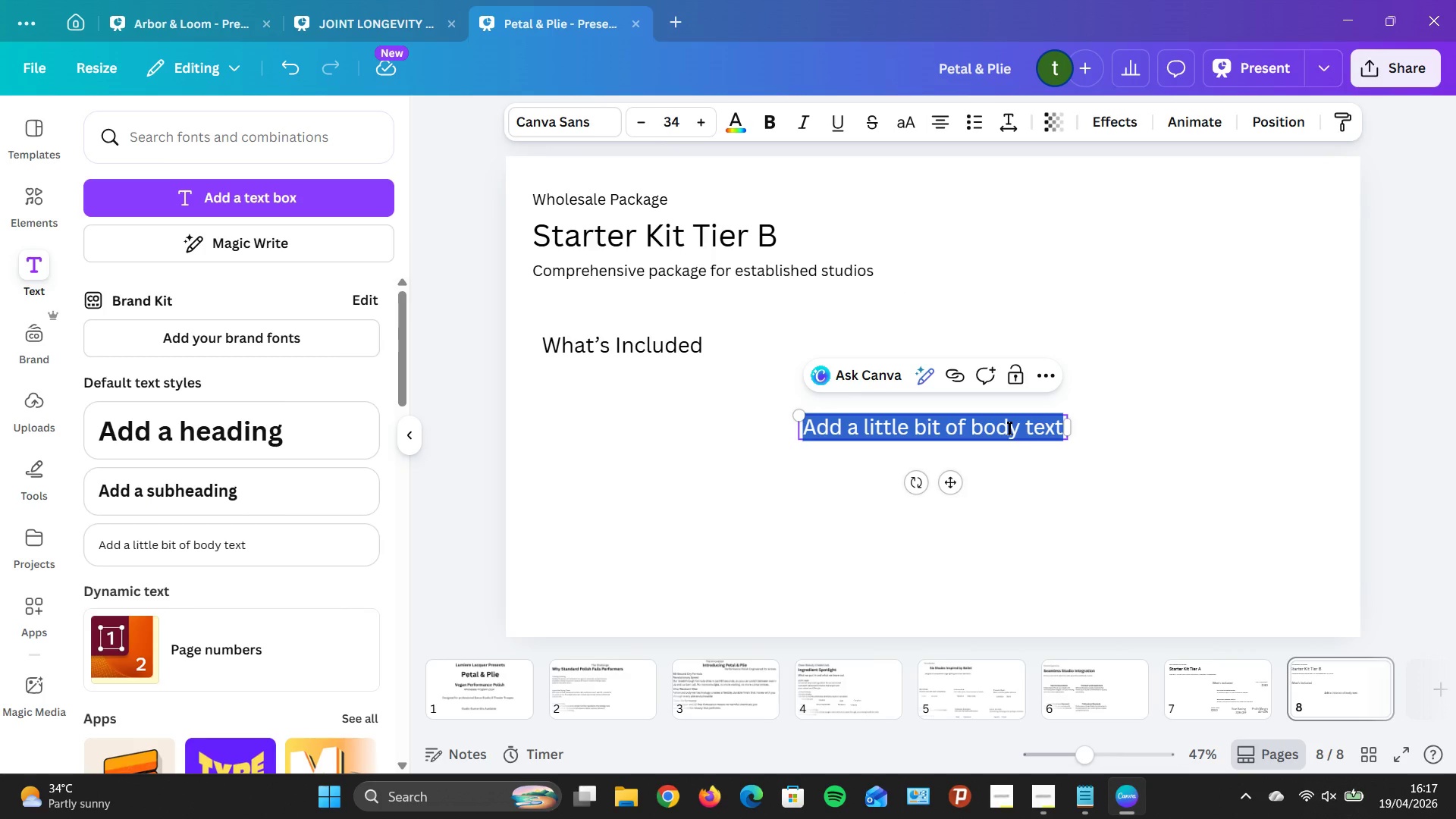 
type(YOU)
key(Backspace)
key(Backspace)
type(our Investment )
 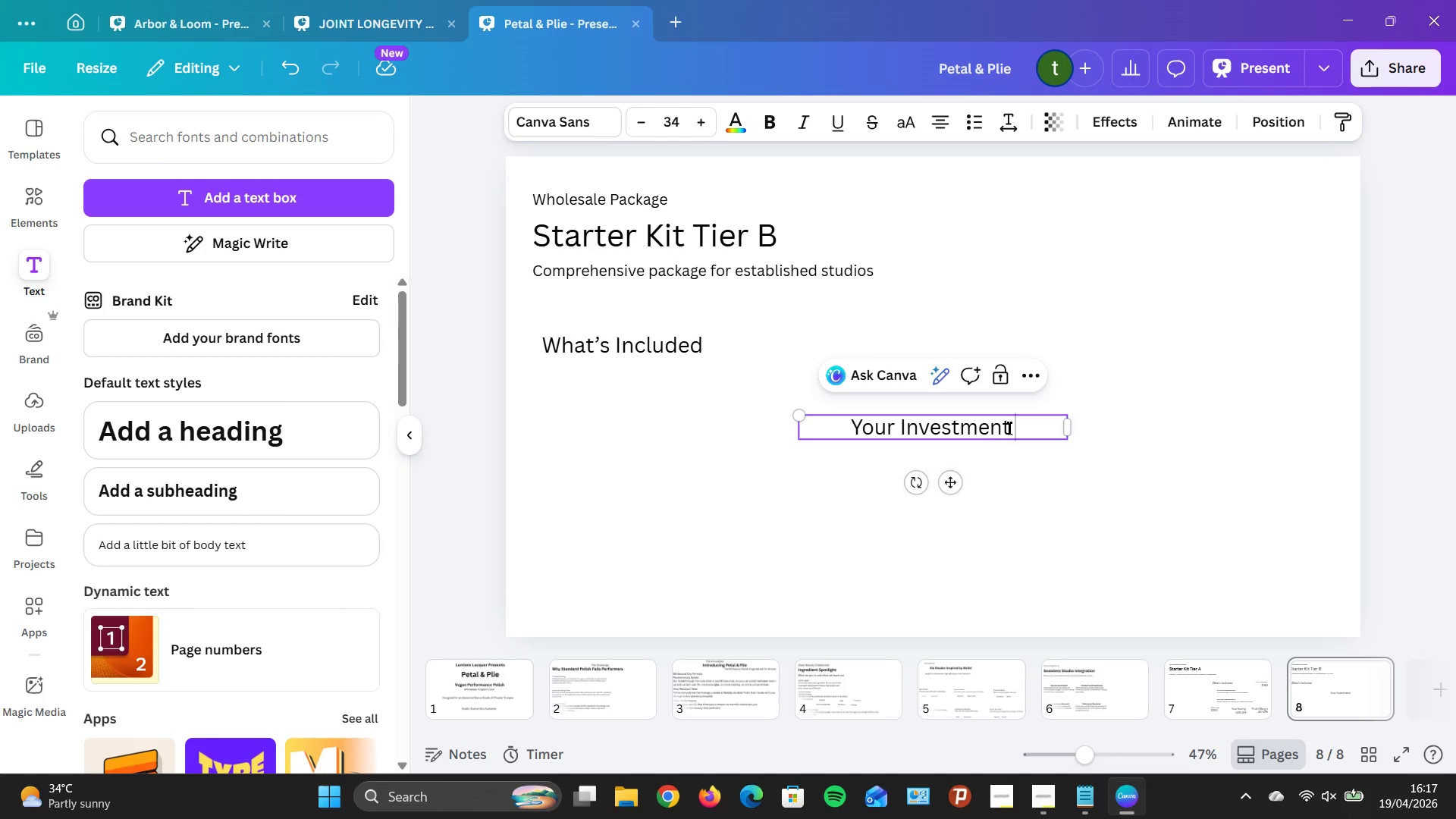 
key(Enter)
 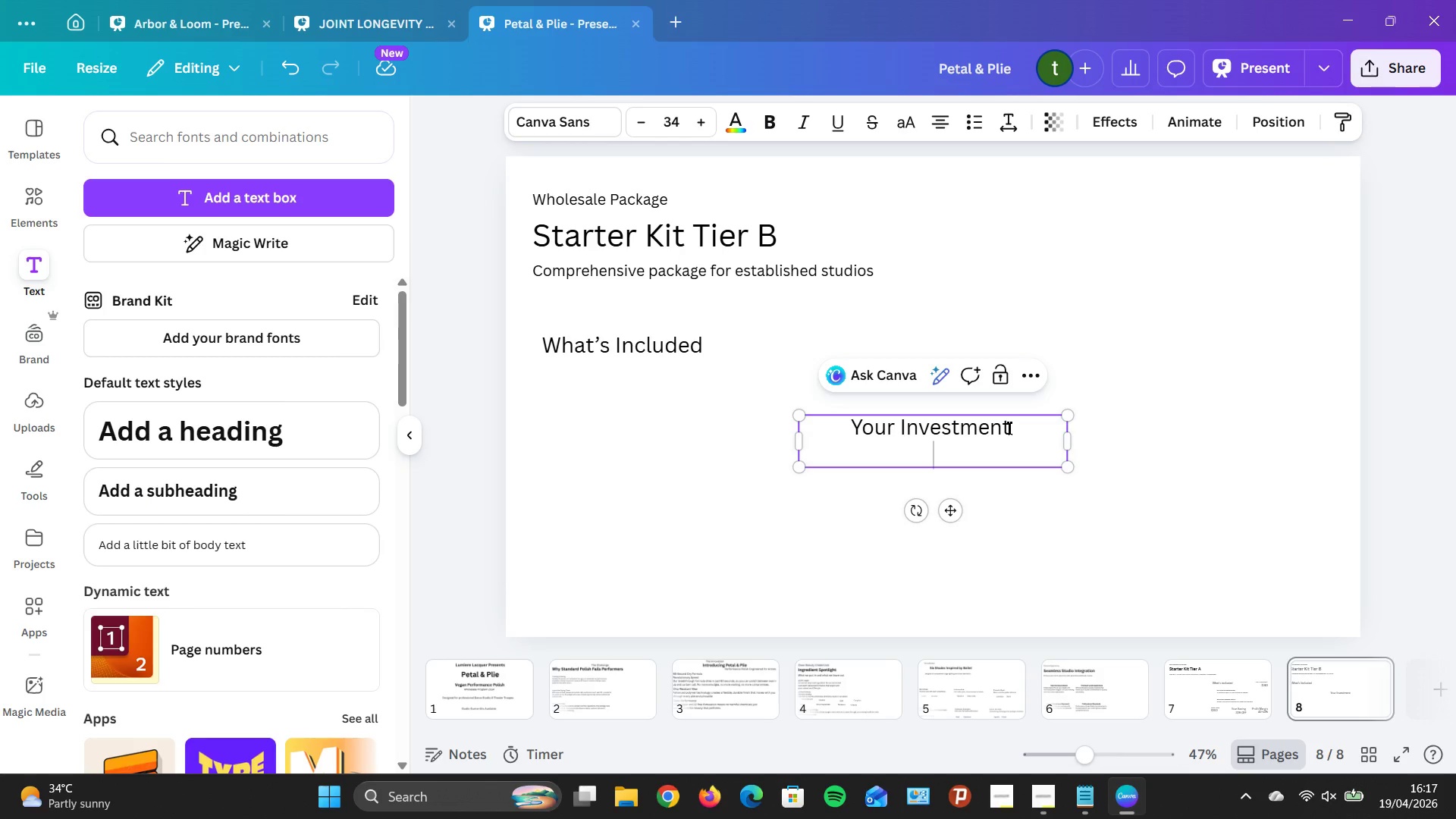 
type(400)
 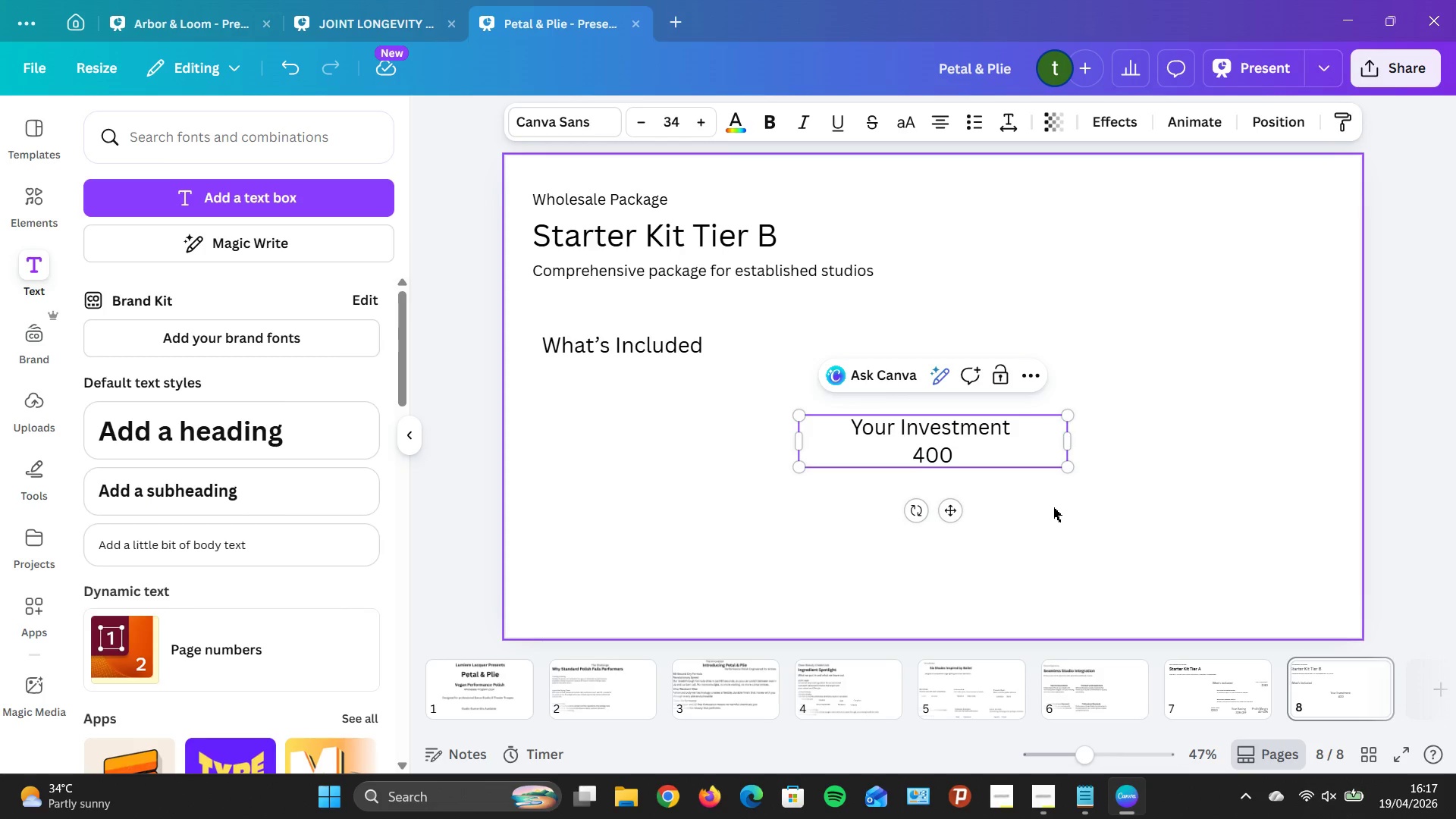 
left_click([1010, 422])
 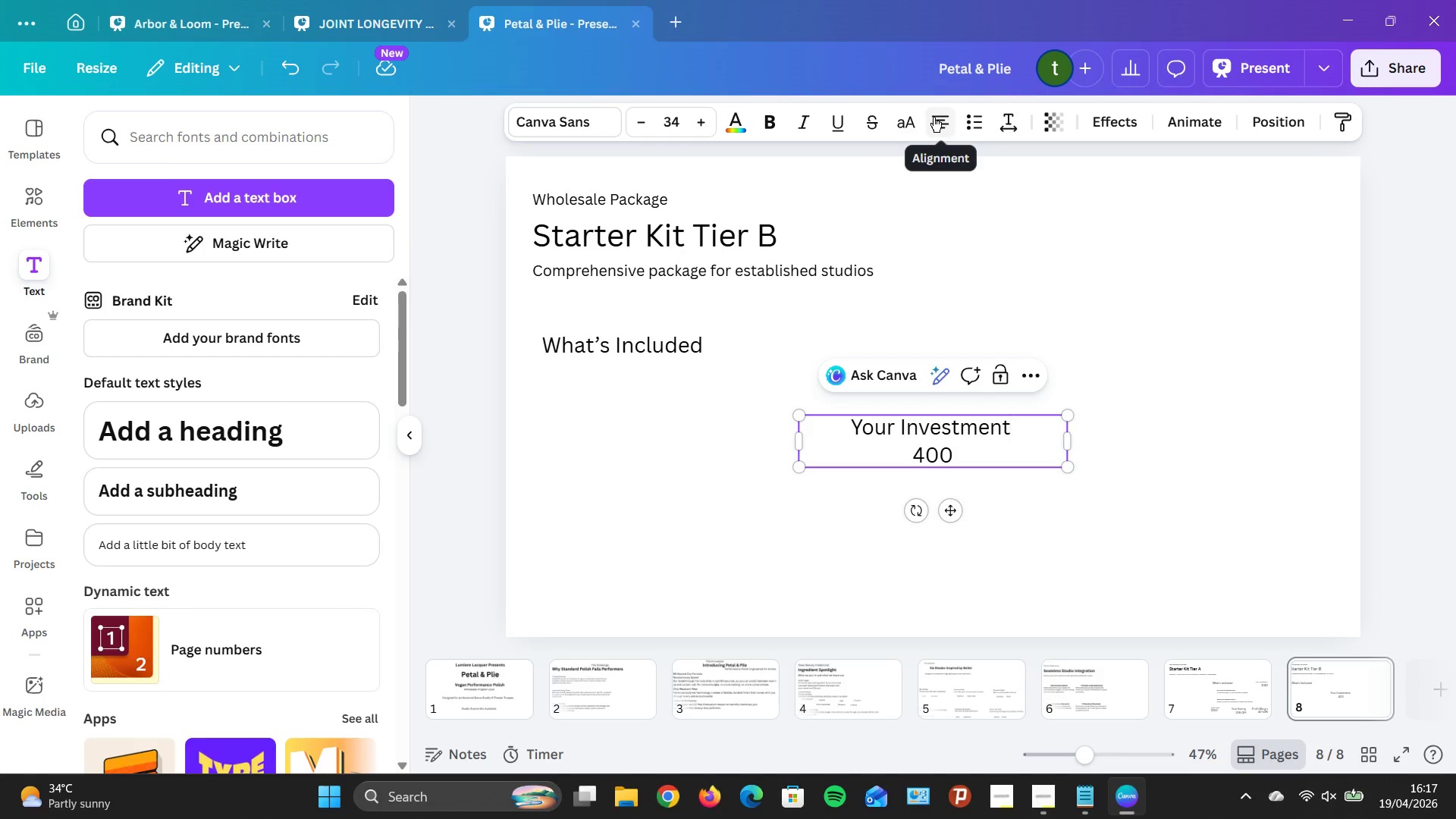 
double_click([934, 118])
 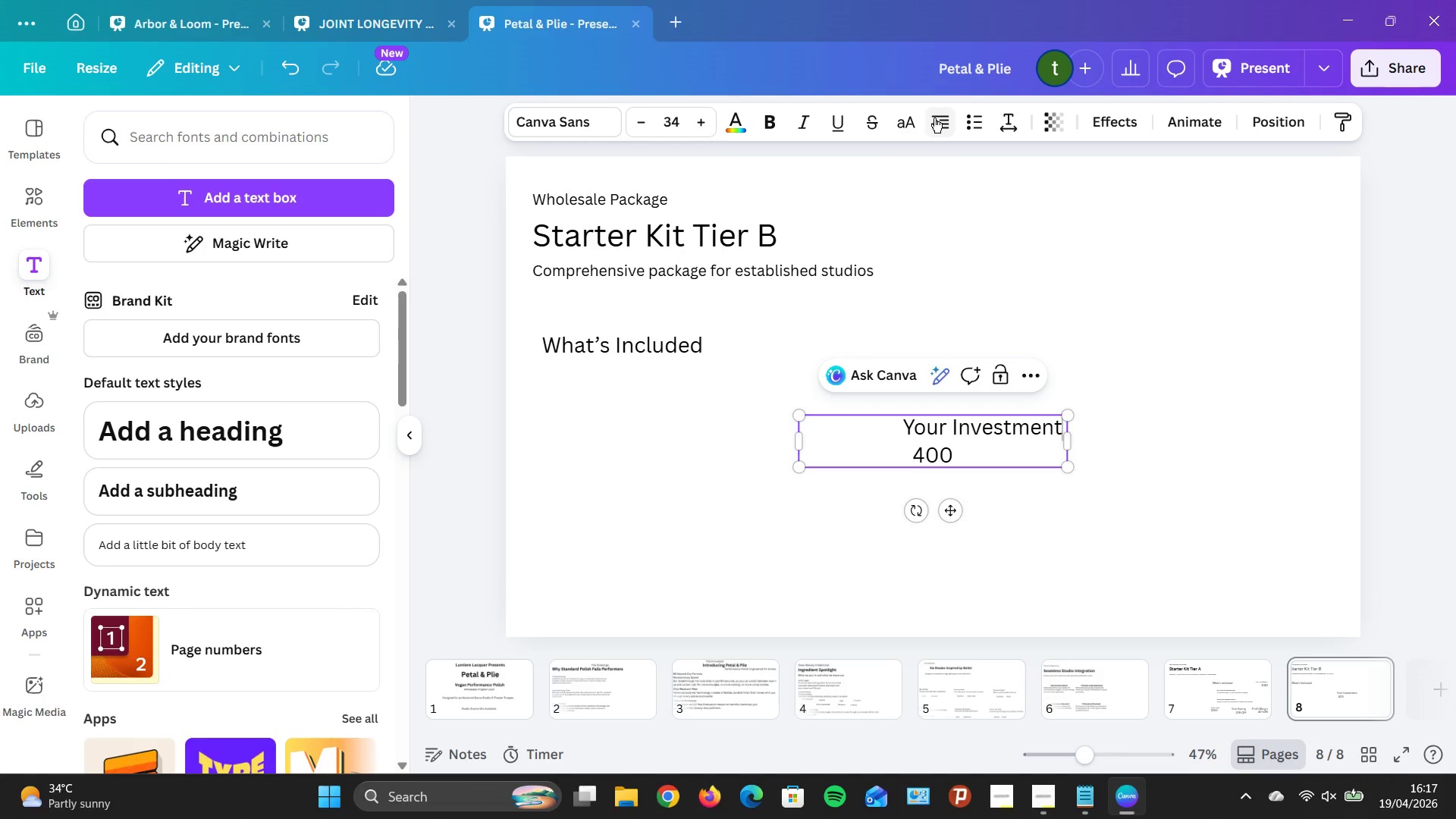 
triple_click([934, 118])
 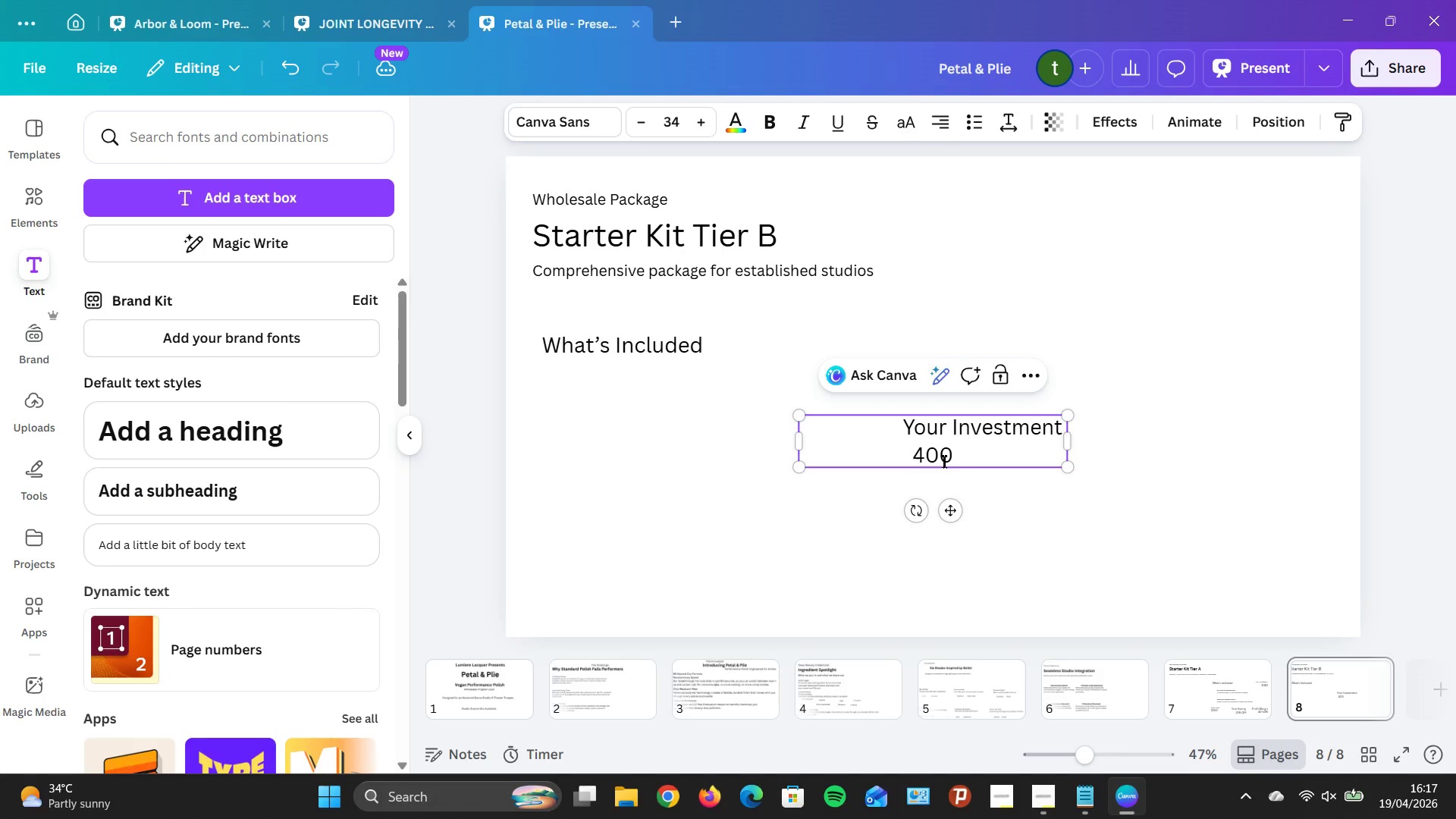 
left_click([943, 458])
 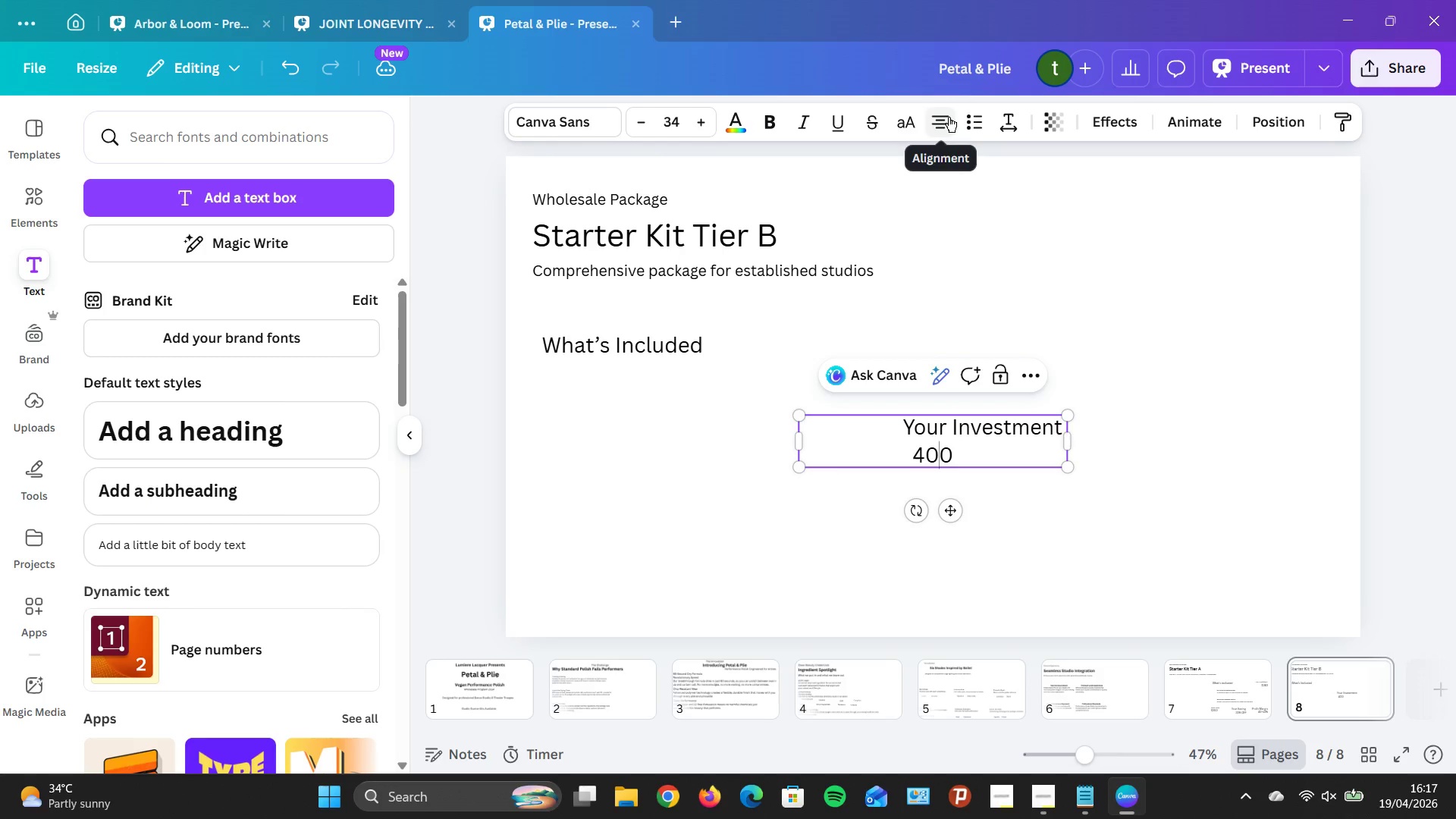 
double_click([949, 117])
 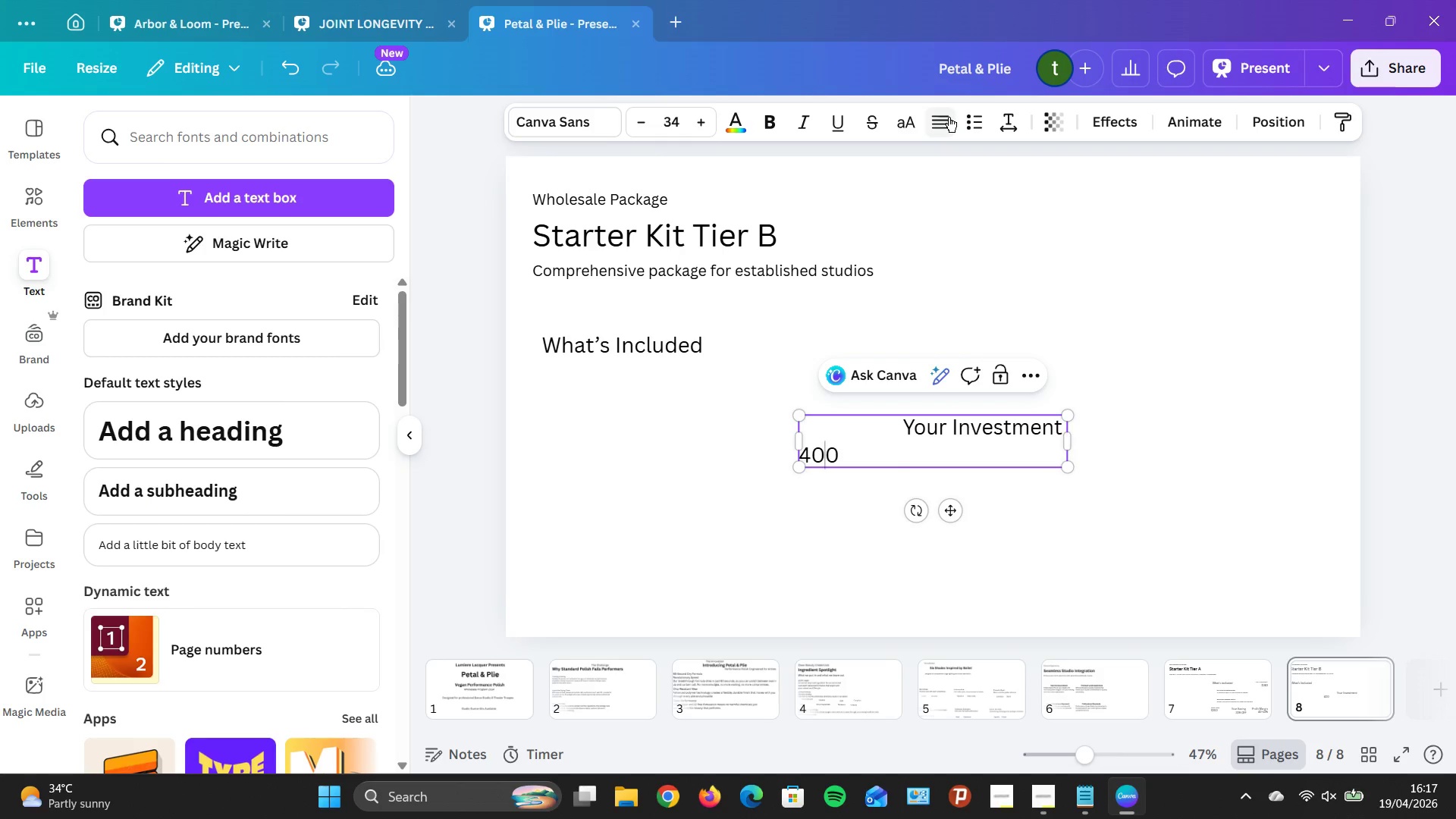 
triple_click([949, 117])
 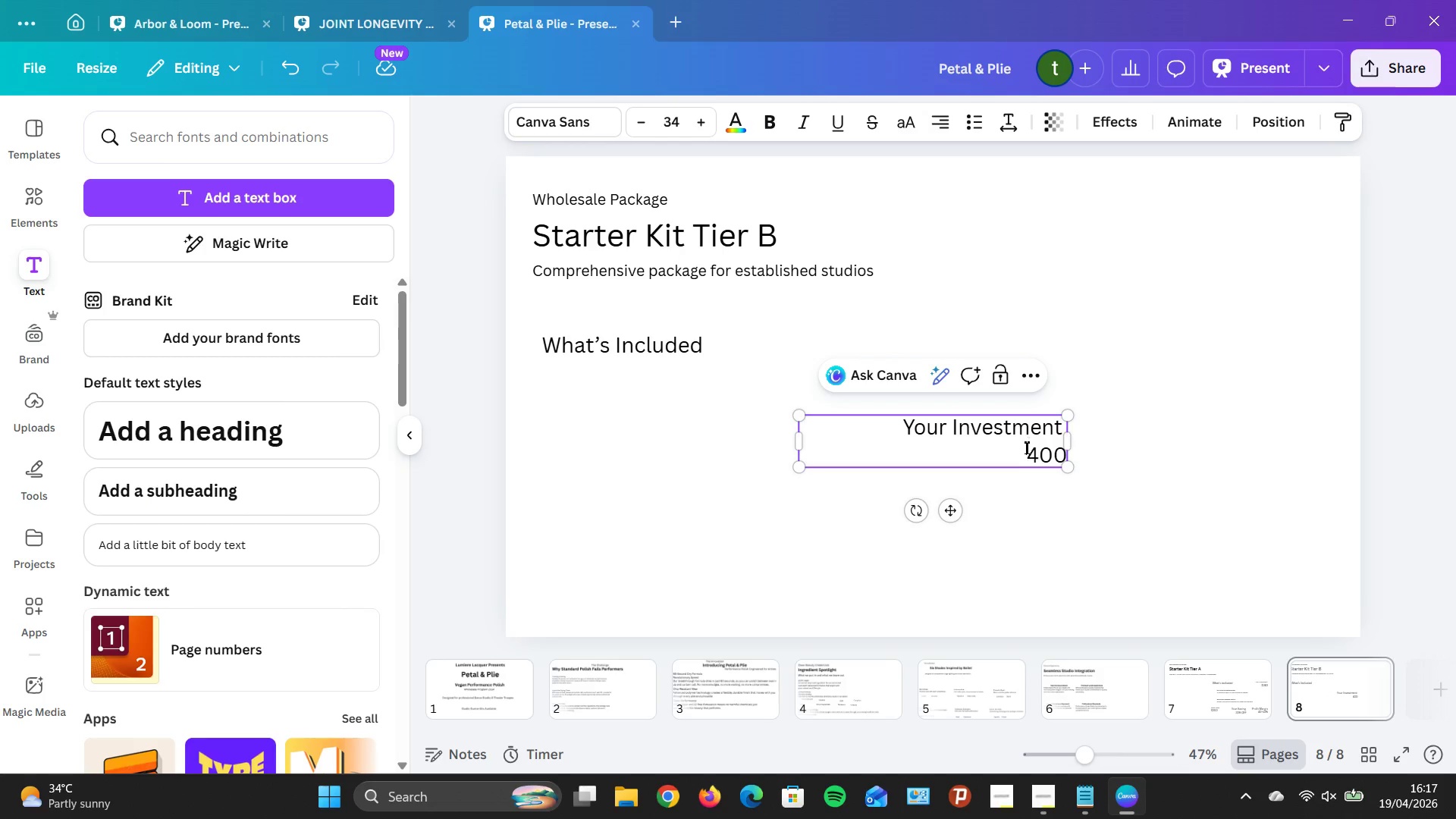 
left_click([1028, 460])
 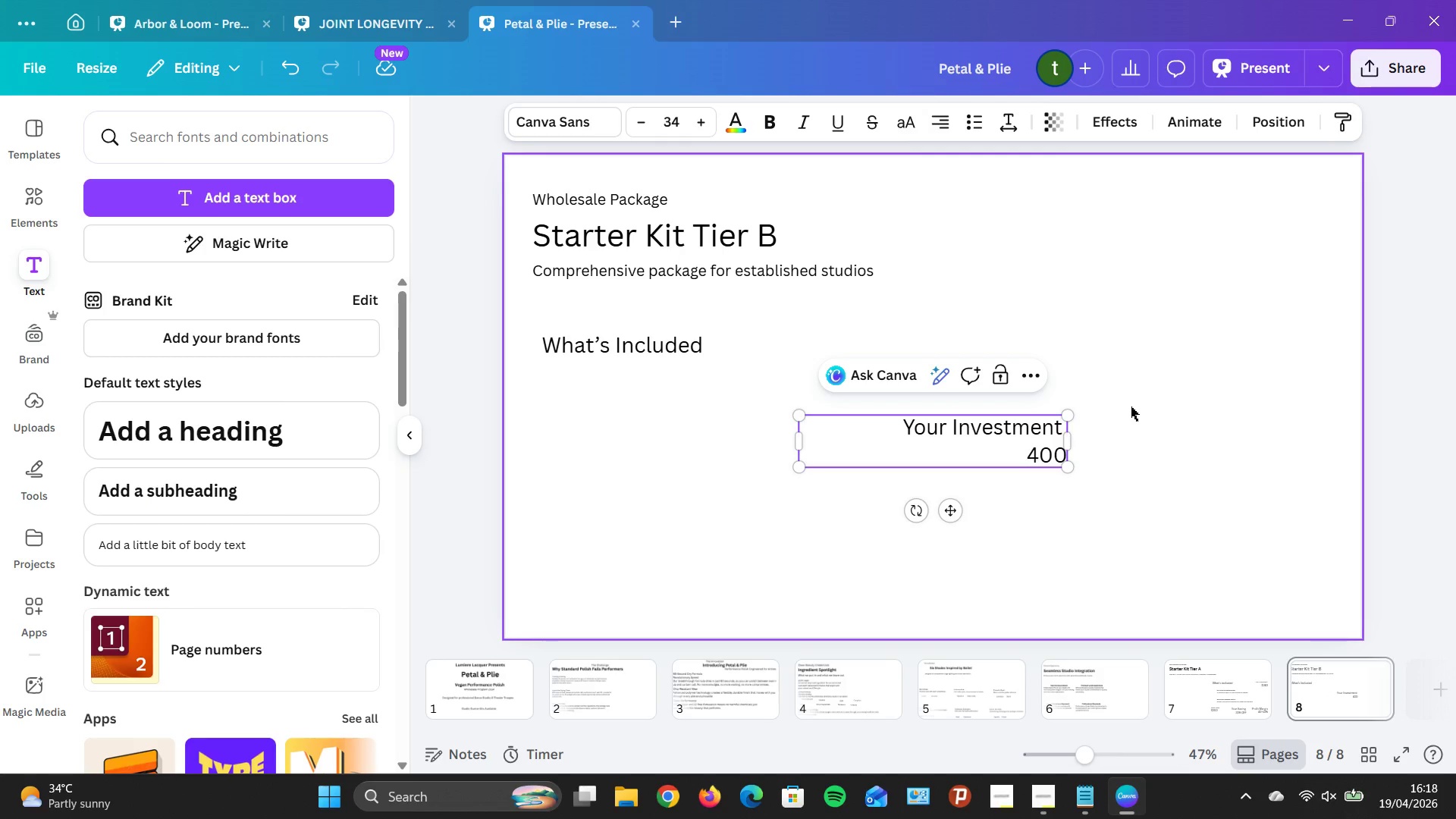 
key(Shift+4)
 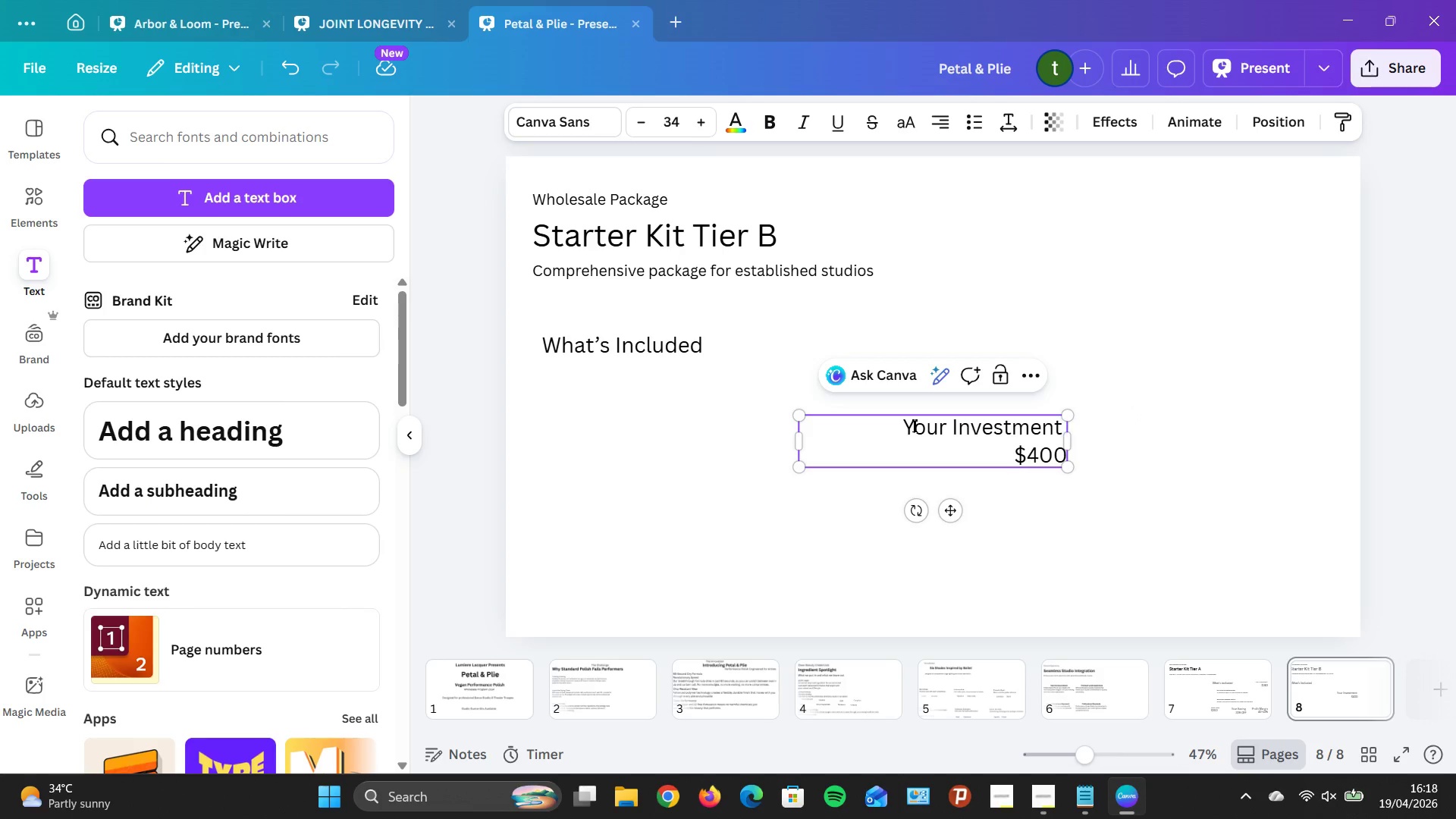 
left_click_drag(start_coordinate=[899, 426], to_coordinate=[1062, 432])
 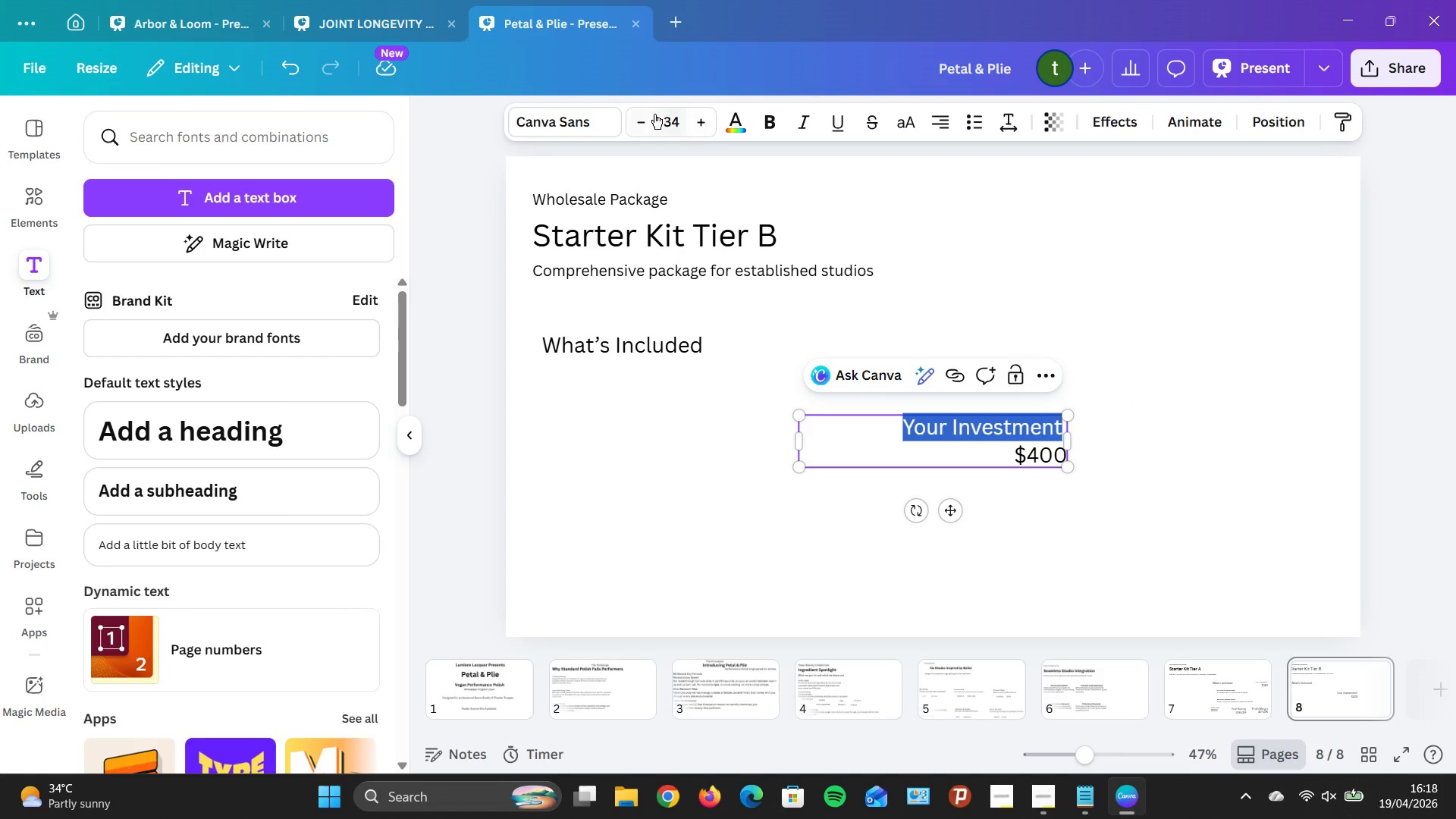 
double_click([648, 120])
 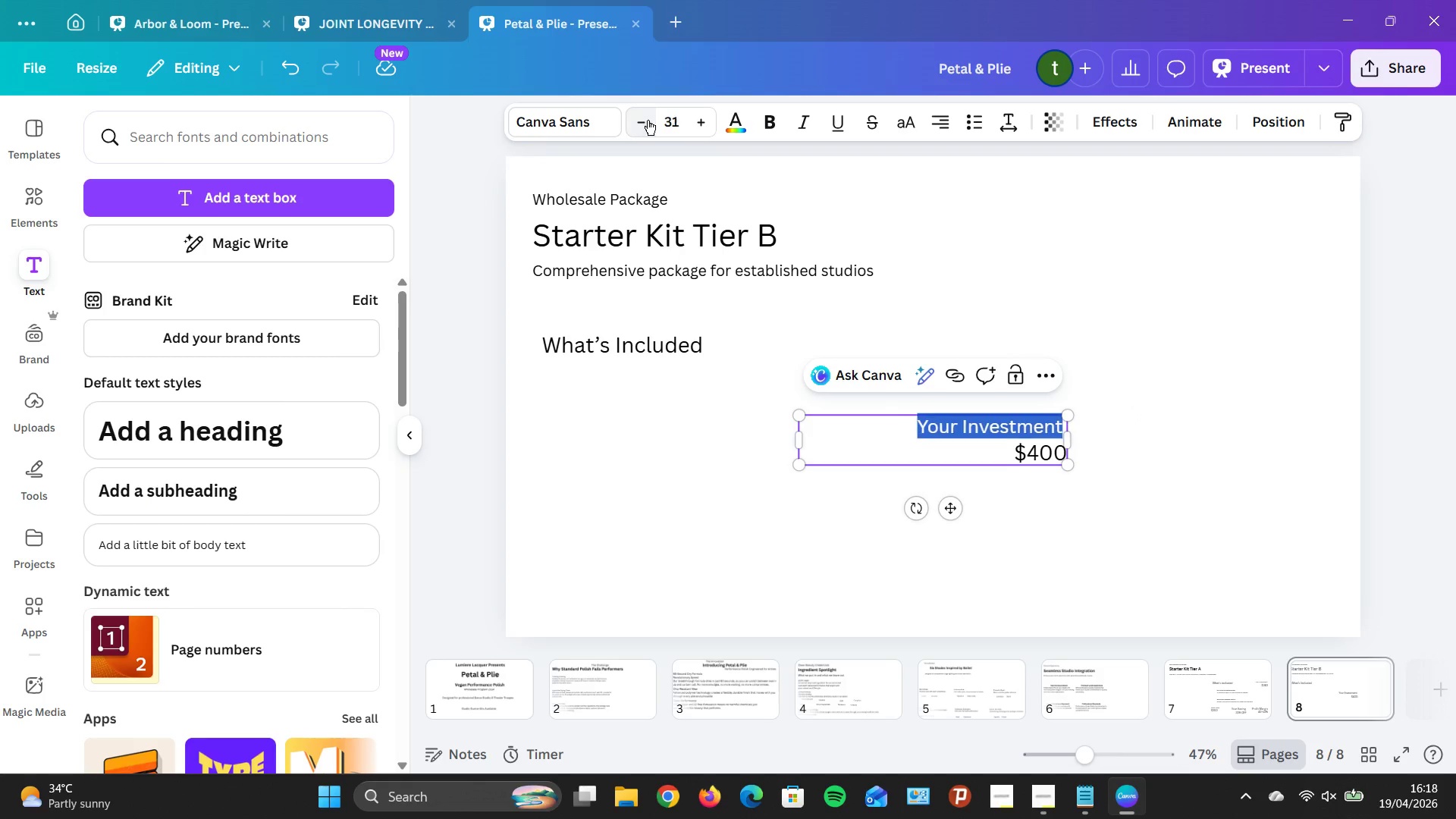 
triple_click([648, 120])
 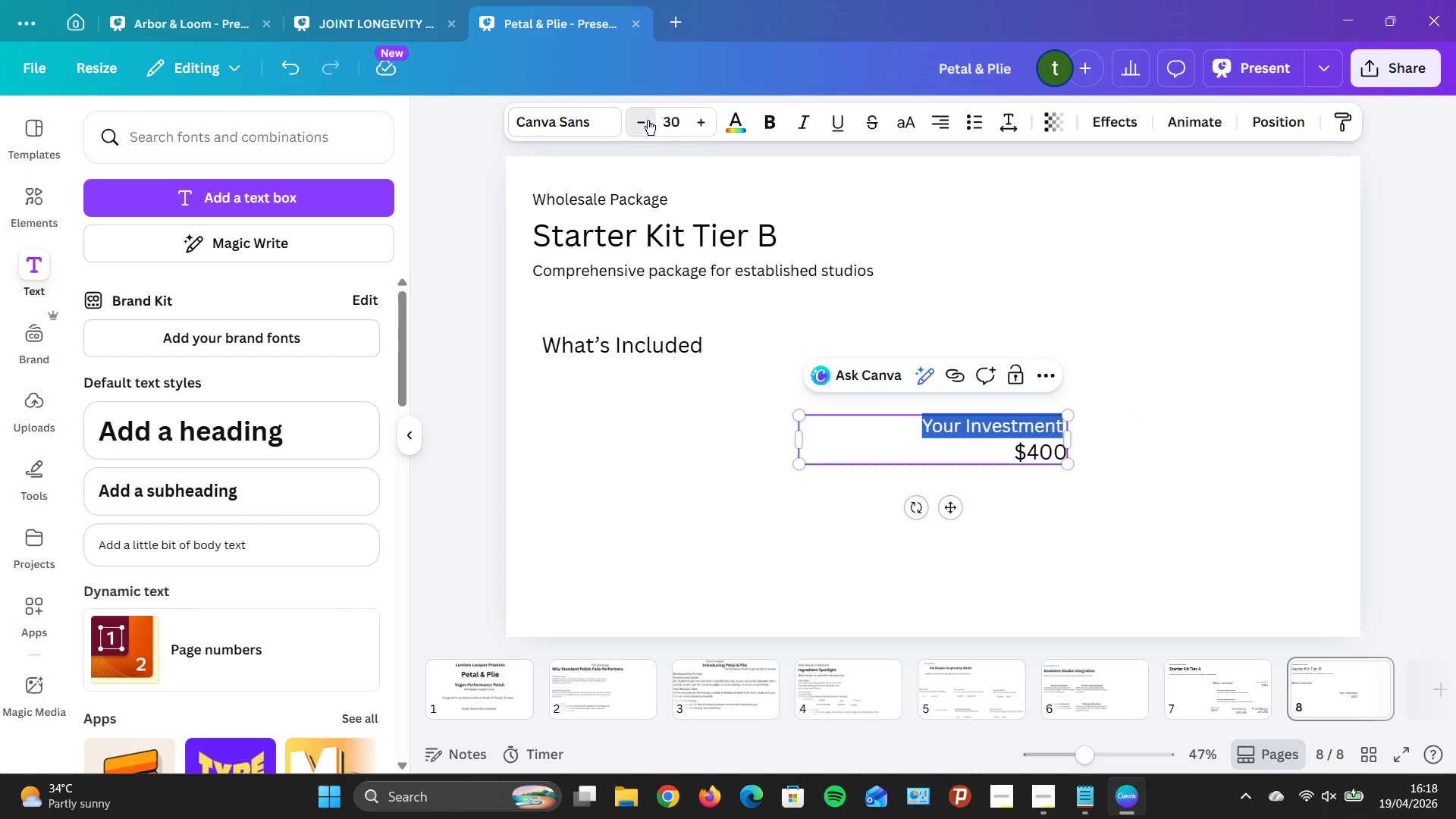 
triple_click([648, 120])
 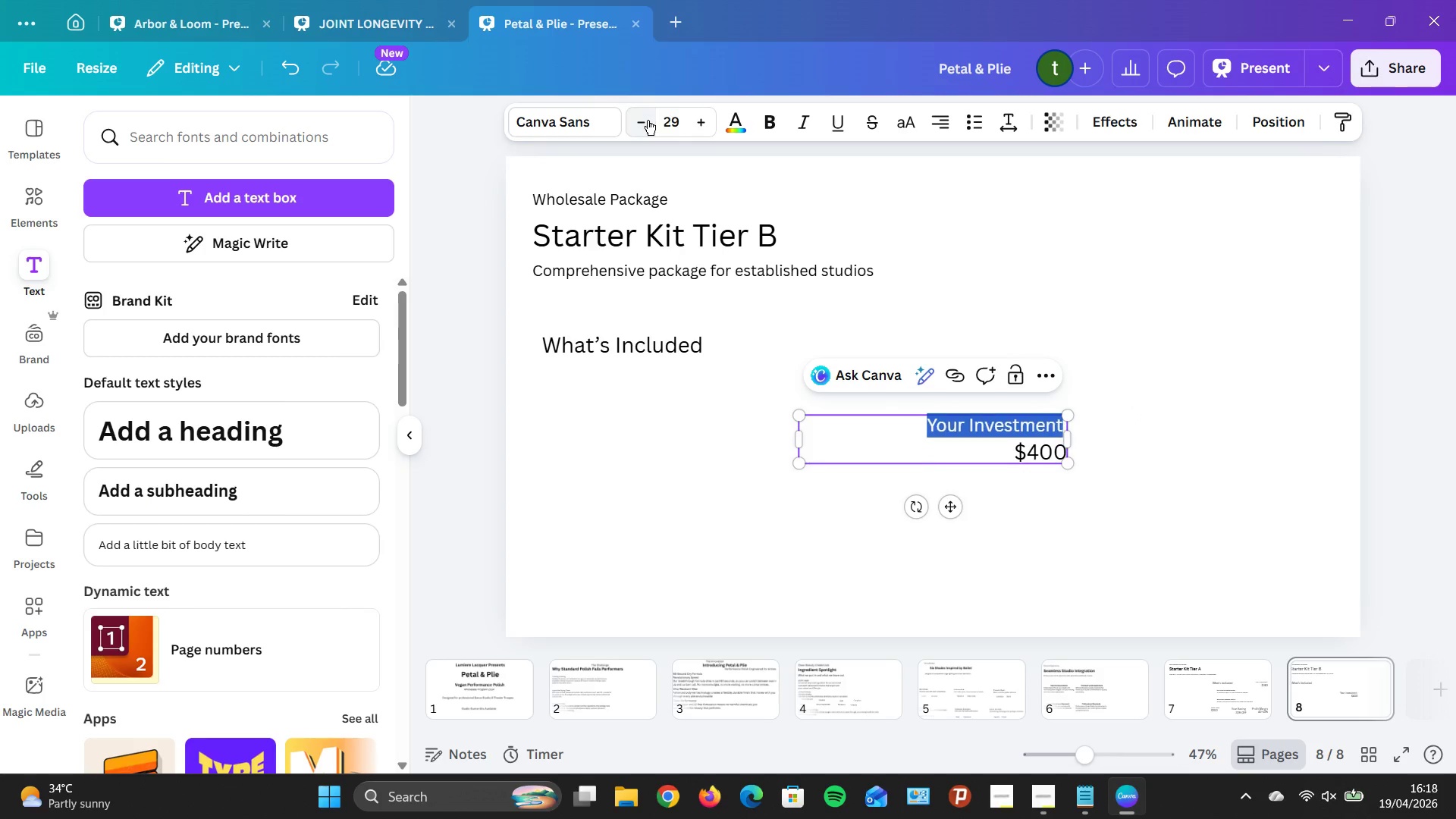 
triple_click([648, 120])
 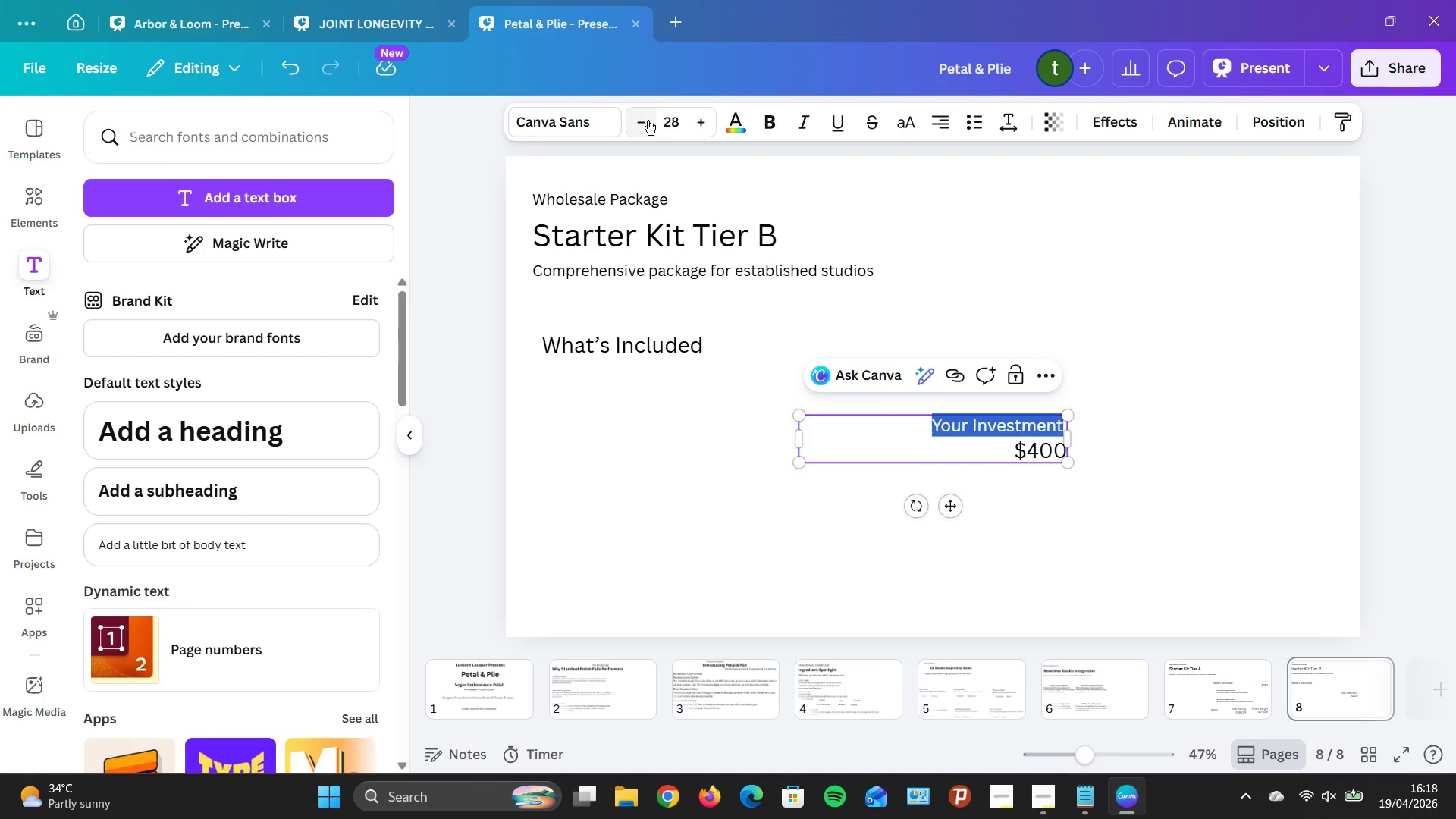 
triple_click([648, 120])
 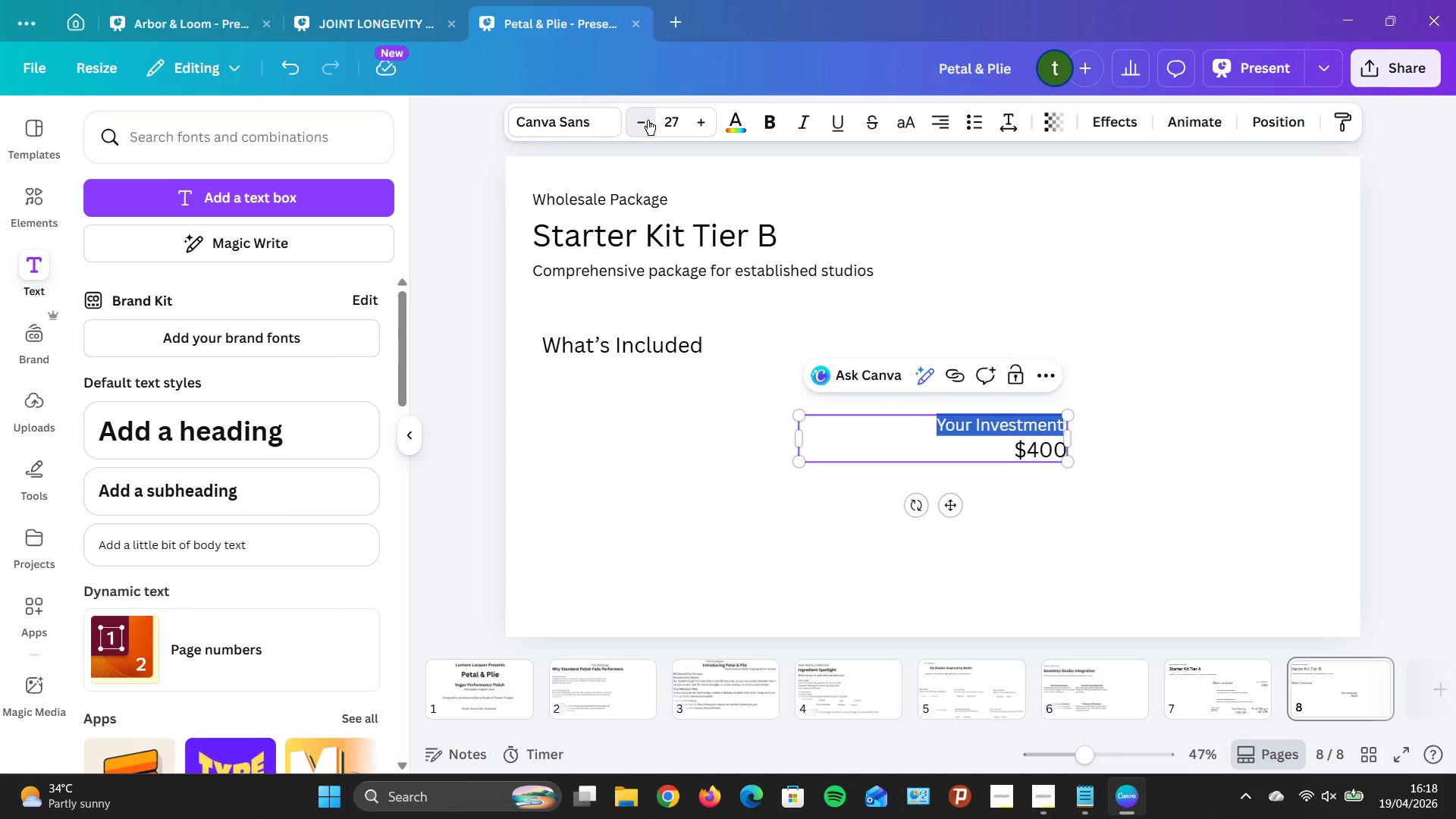 
triple_click([648, 120])
 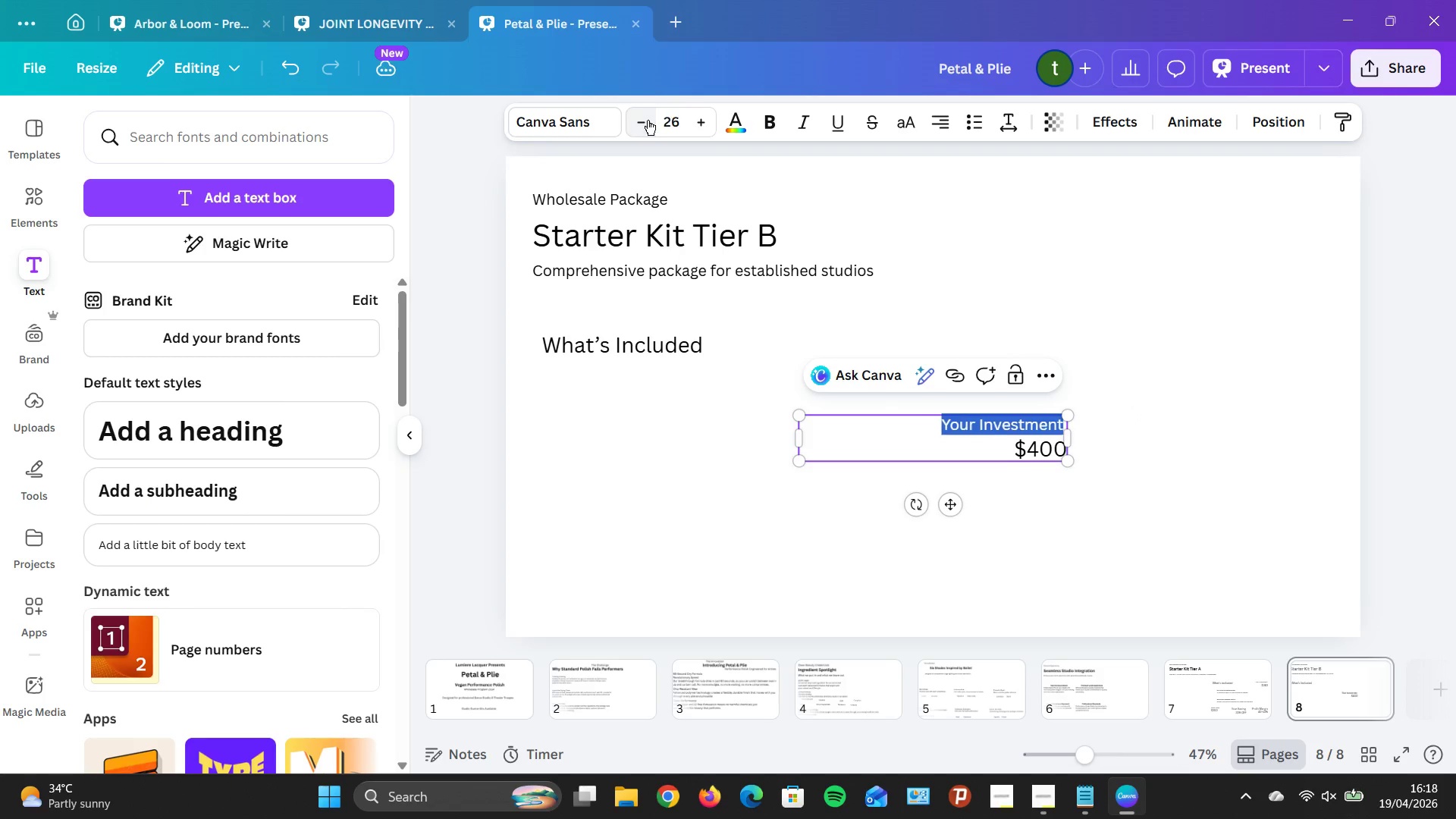 
triple_click([648, 120])
 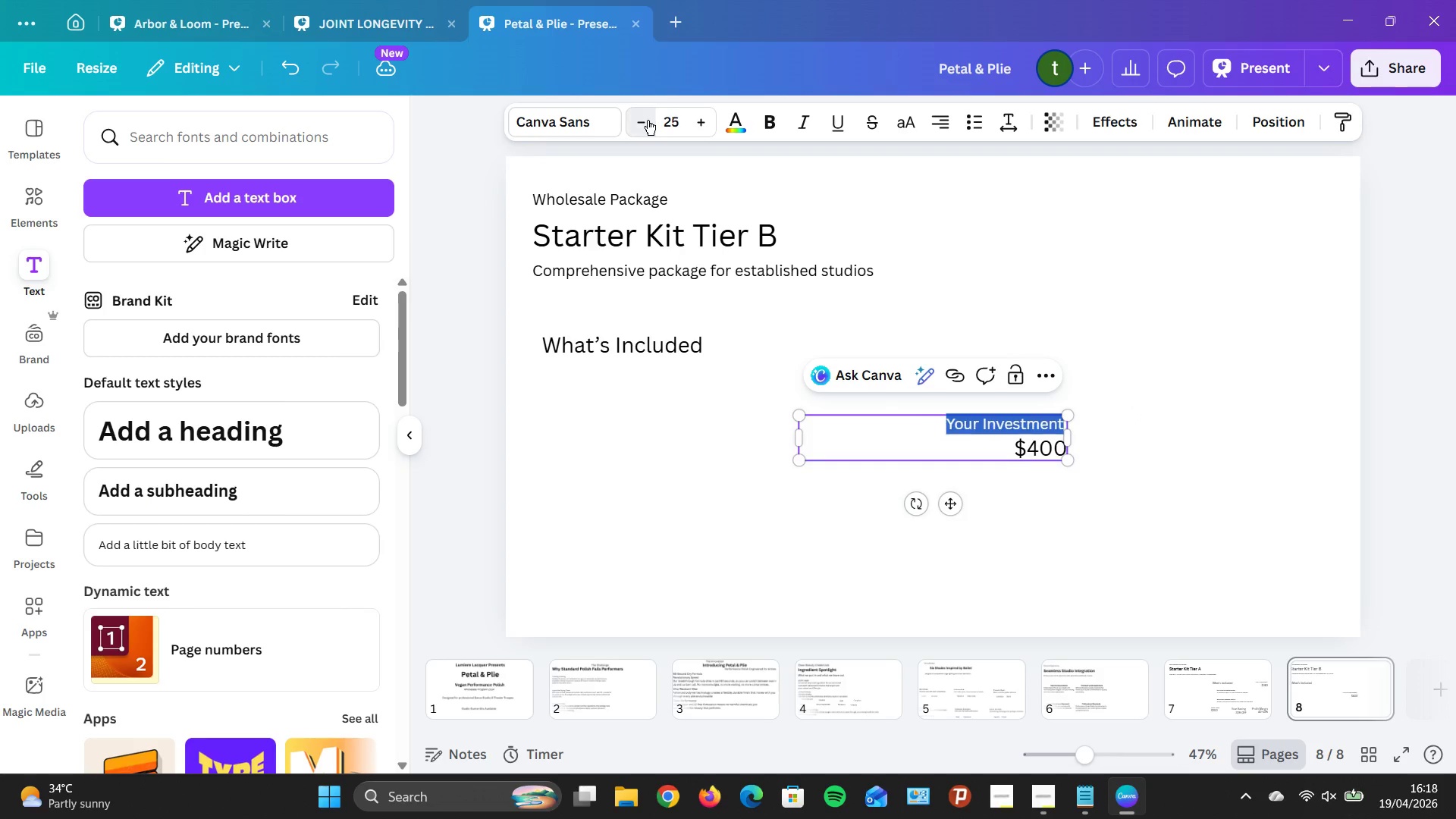 
triple_click([648, 120])
 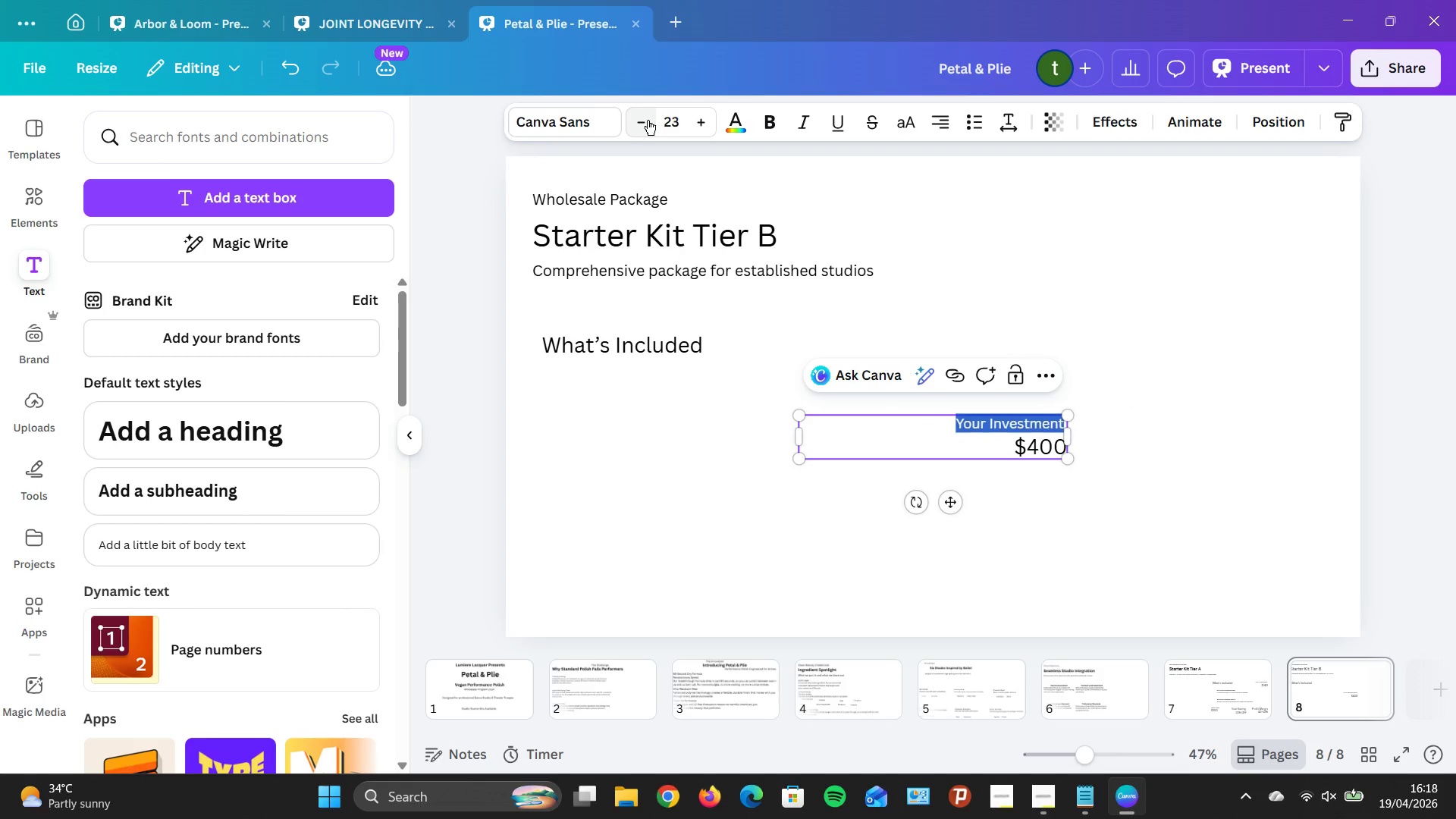 
triple_click([648, 120])
 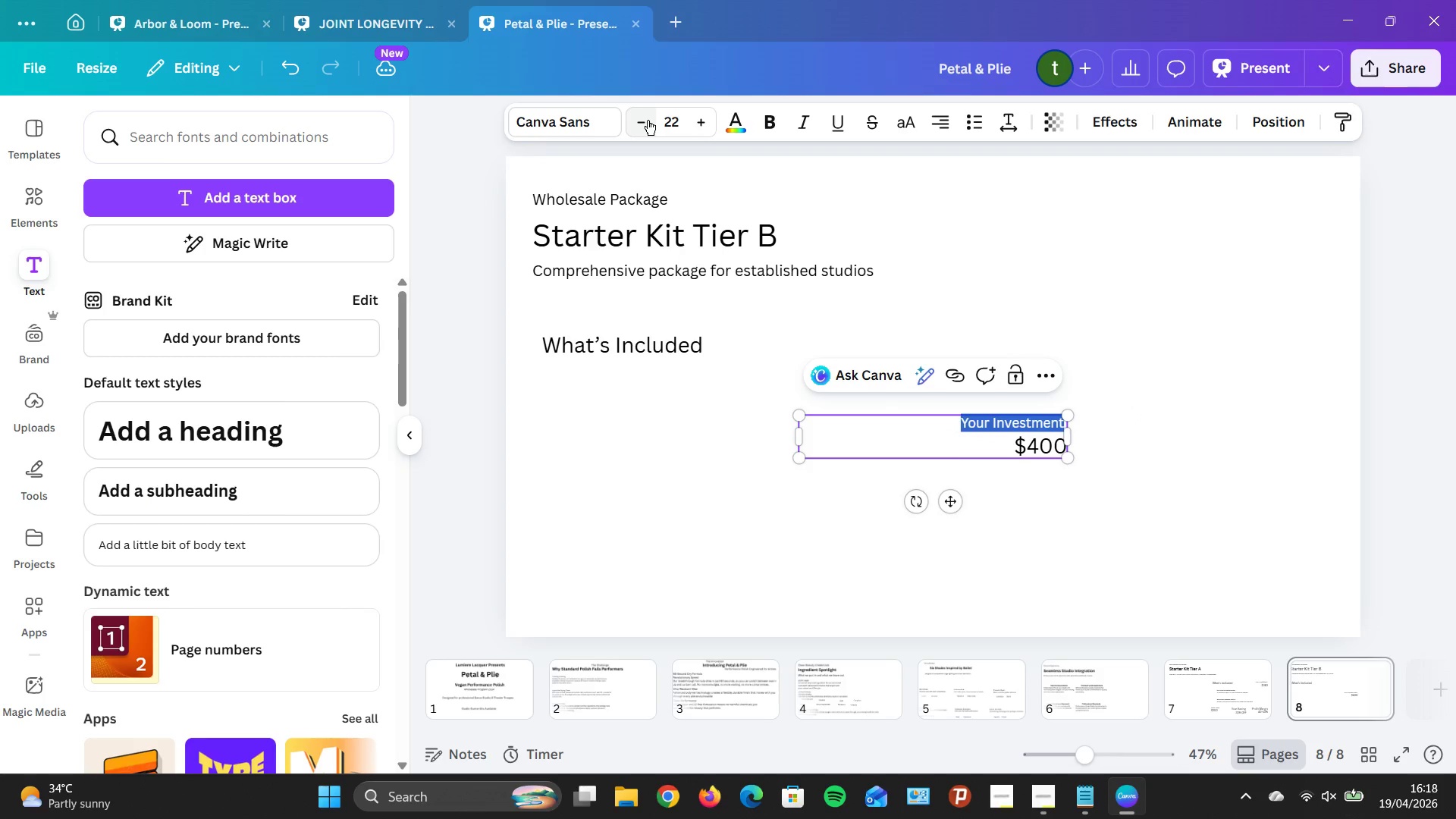 
triple_click([648, 120])
 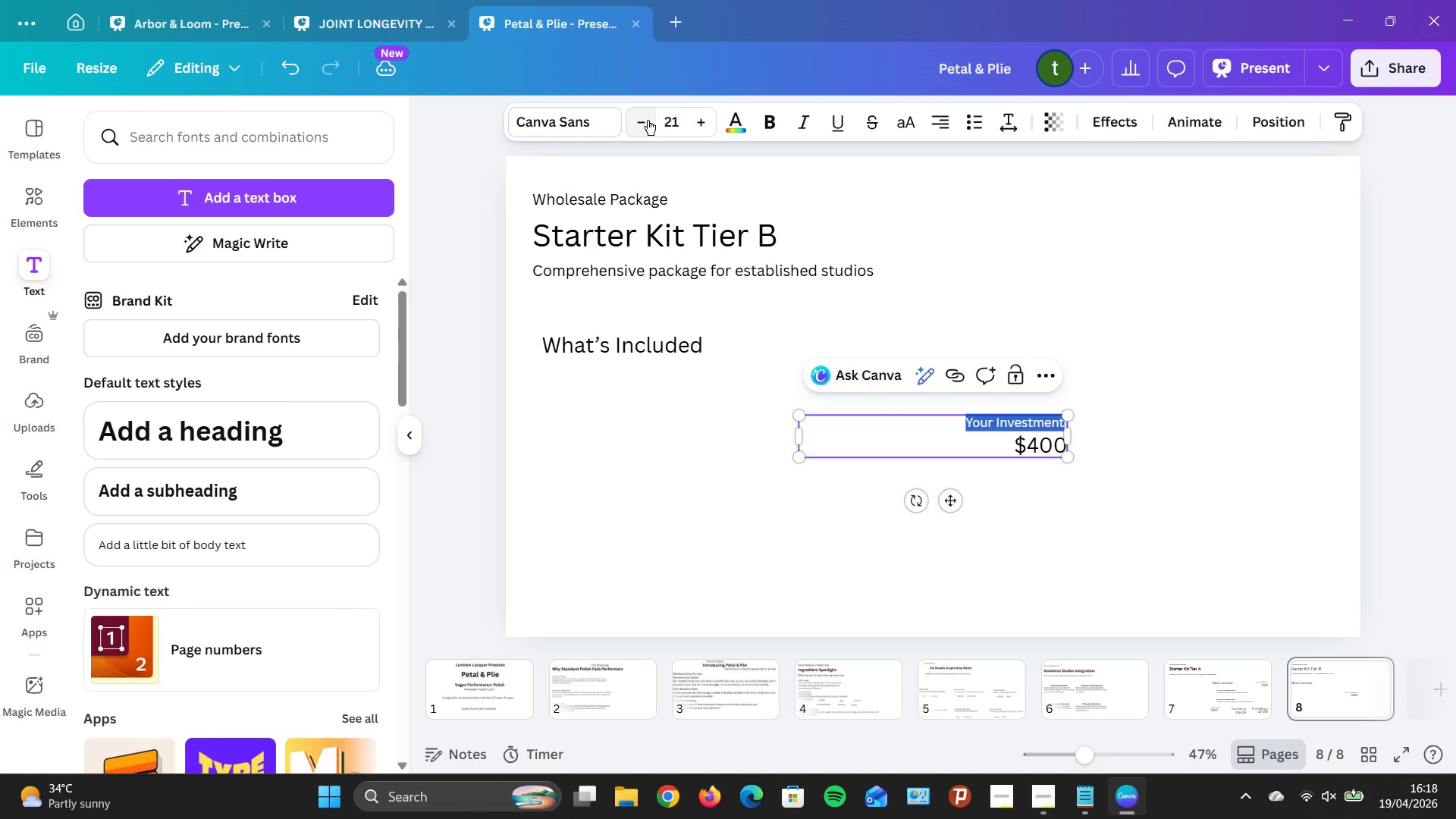 
triple_click([648, 120])
 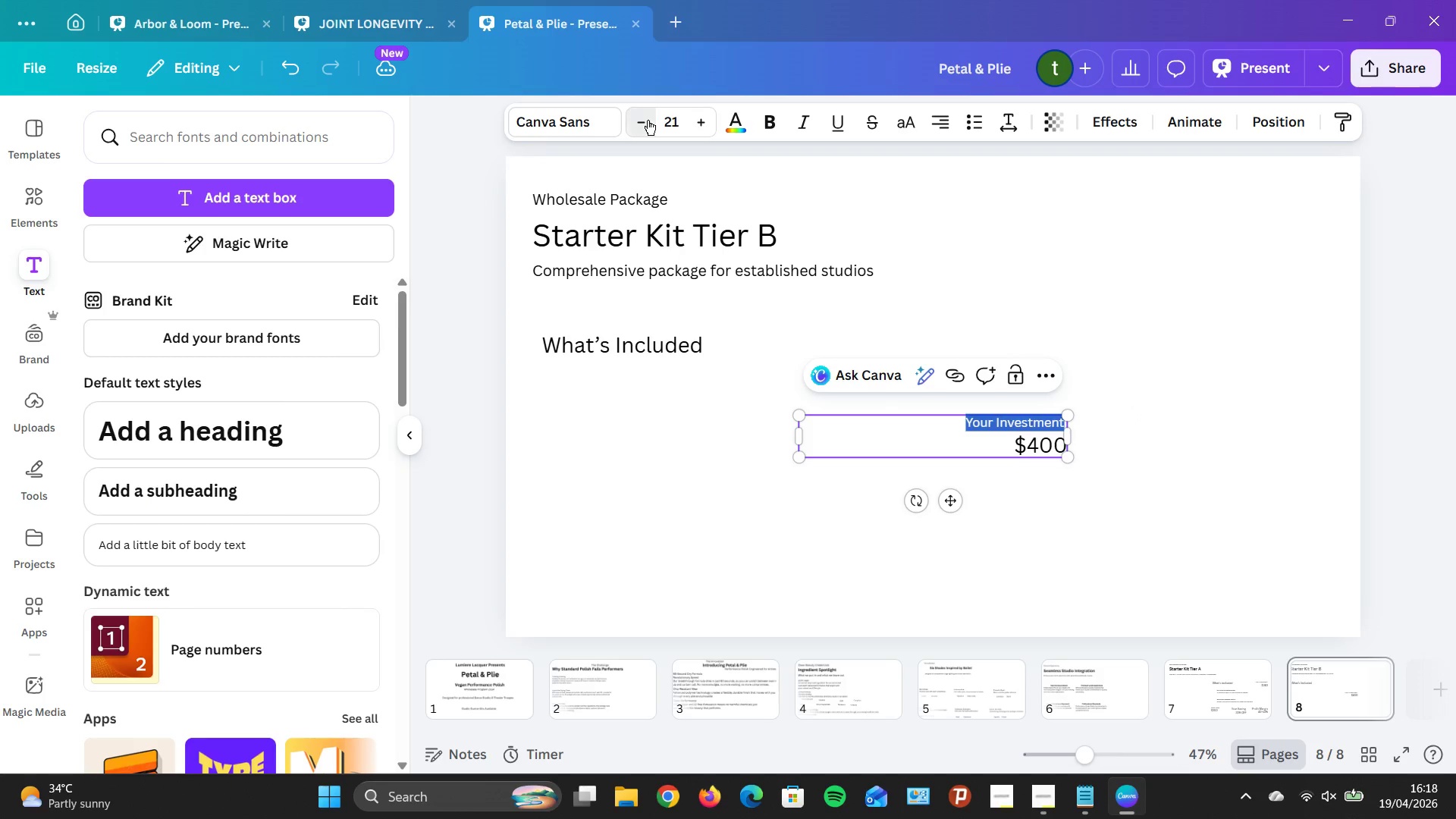 
triple_click([648, 120])
 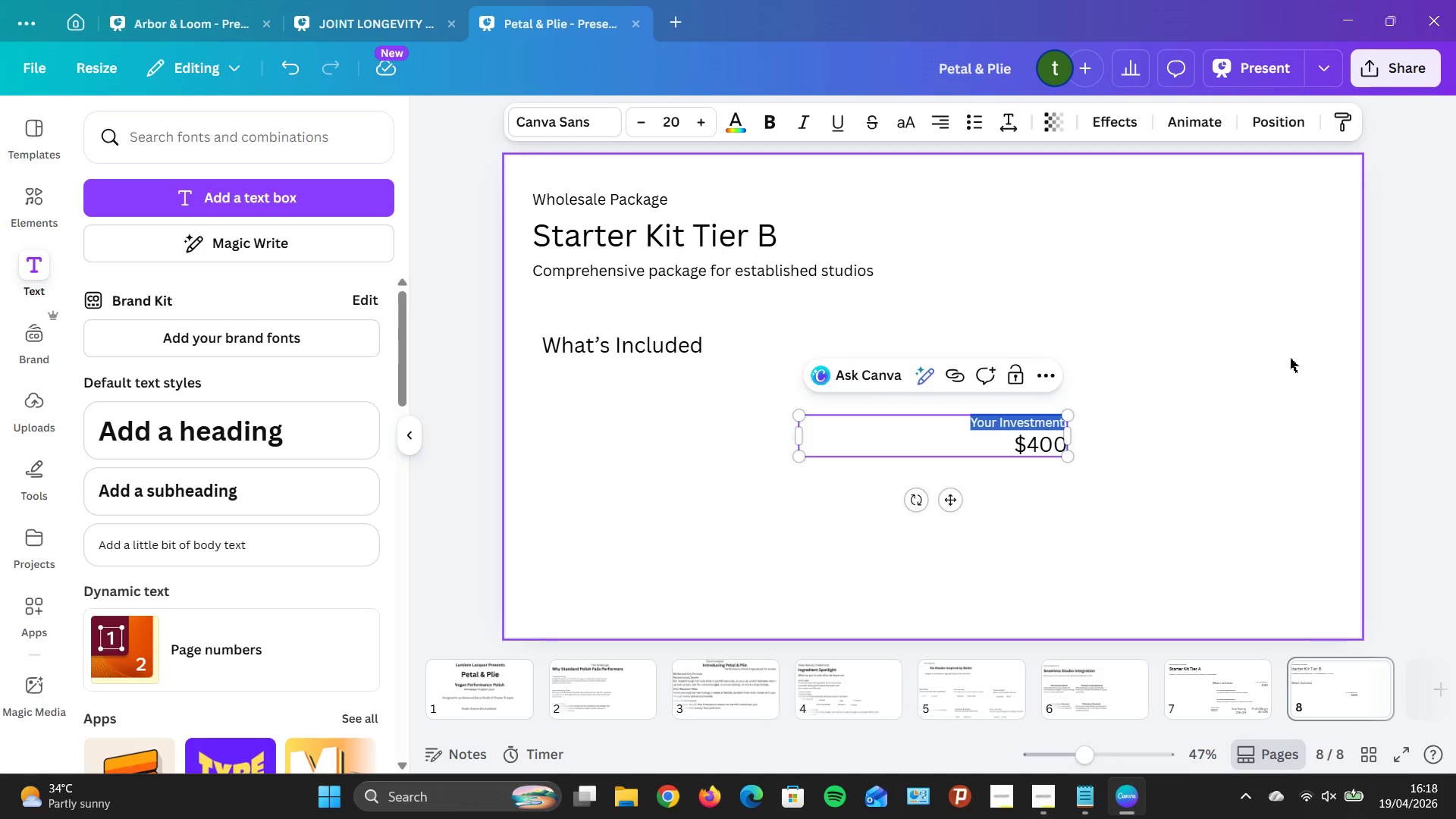 
left_click([1278, 362])
 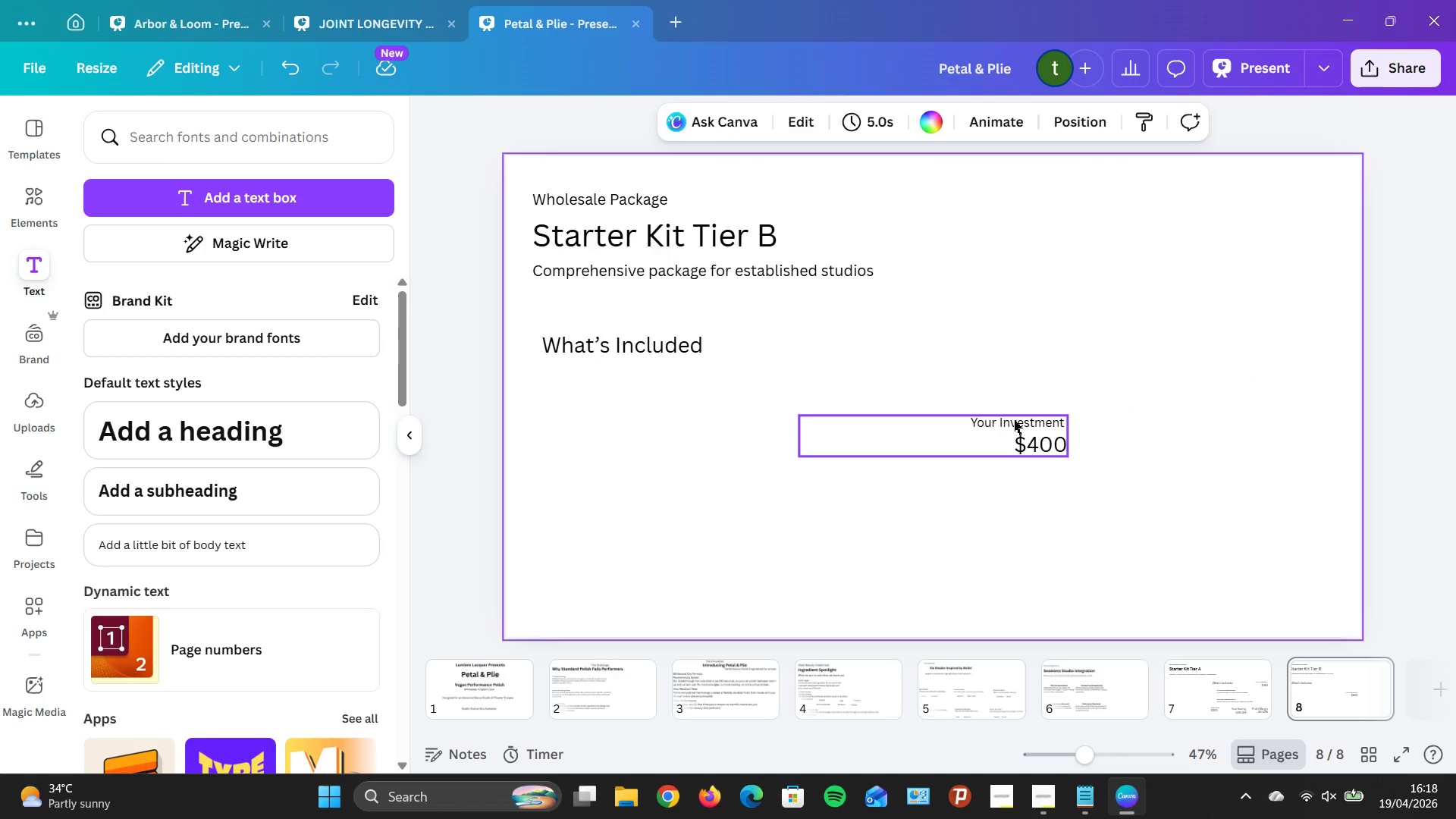 
left_click_drag(start_coordinate=[1014, 420], to_coordinate=[932, 334])
 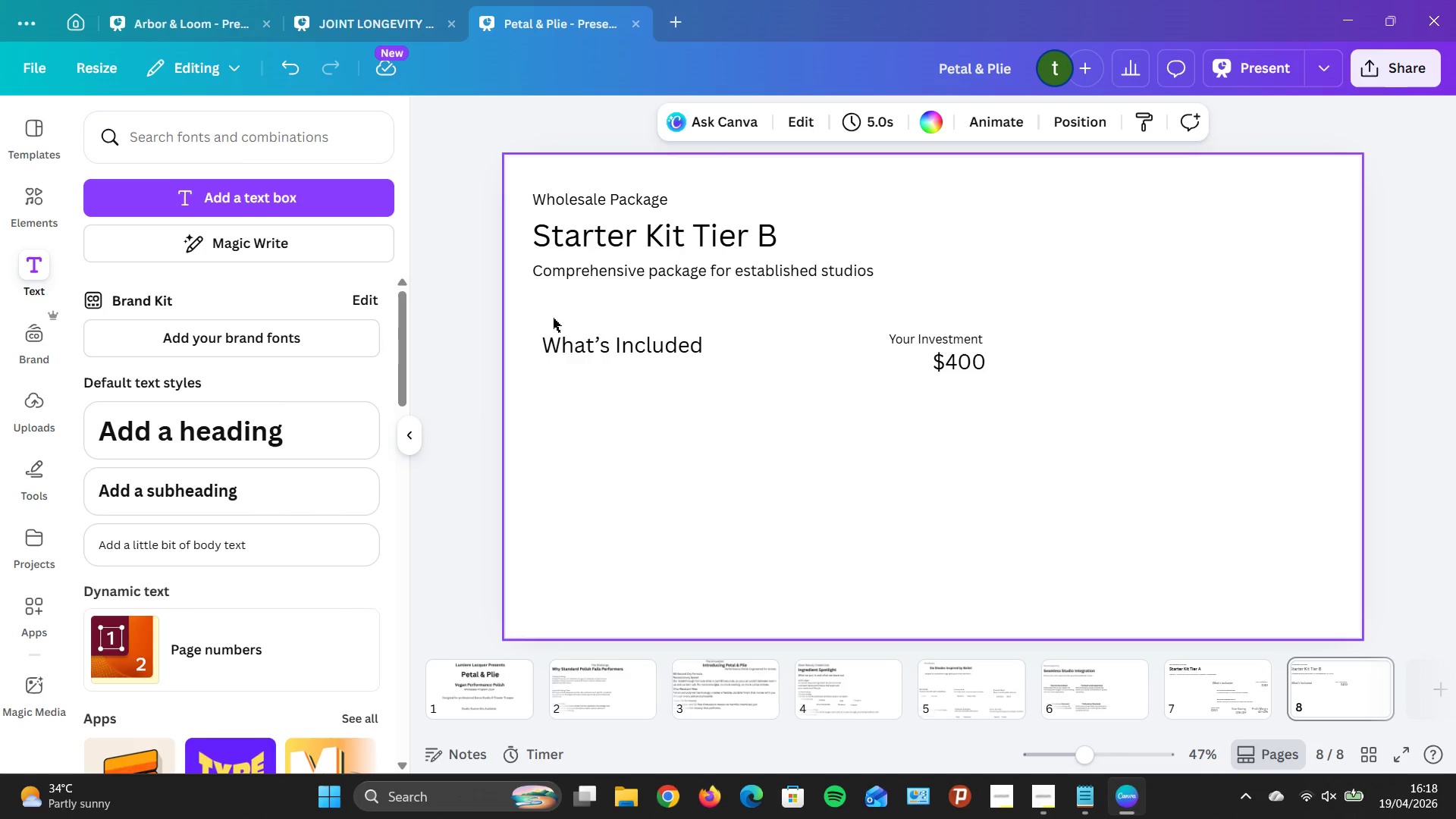 
left_click([585, 337])
 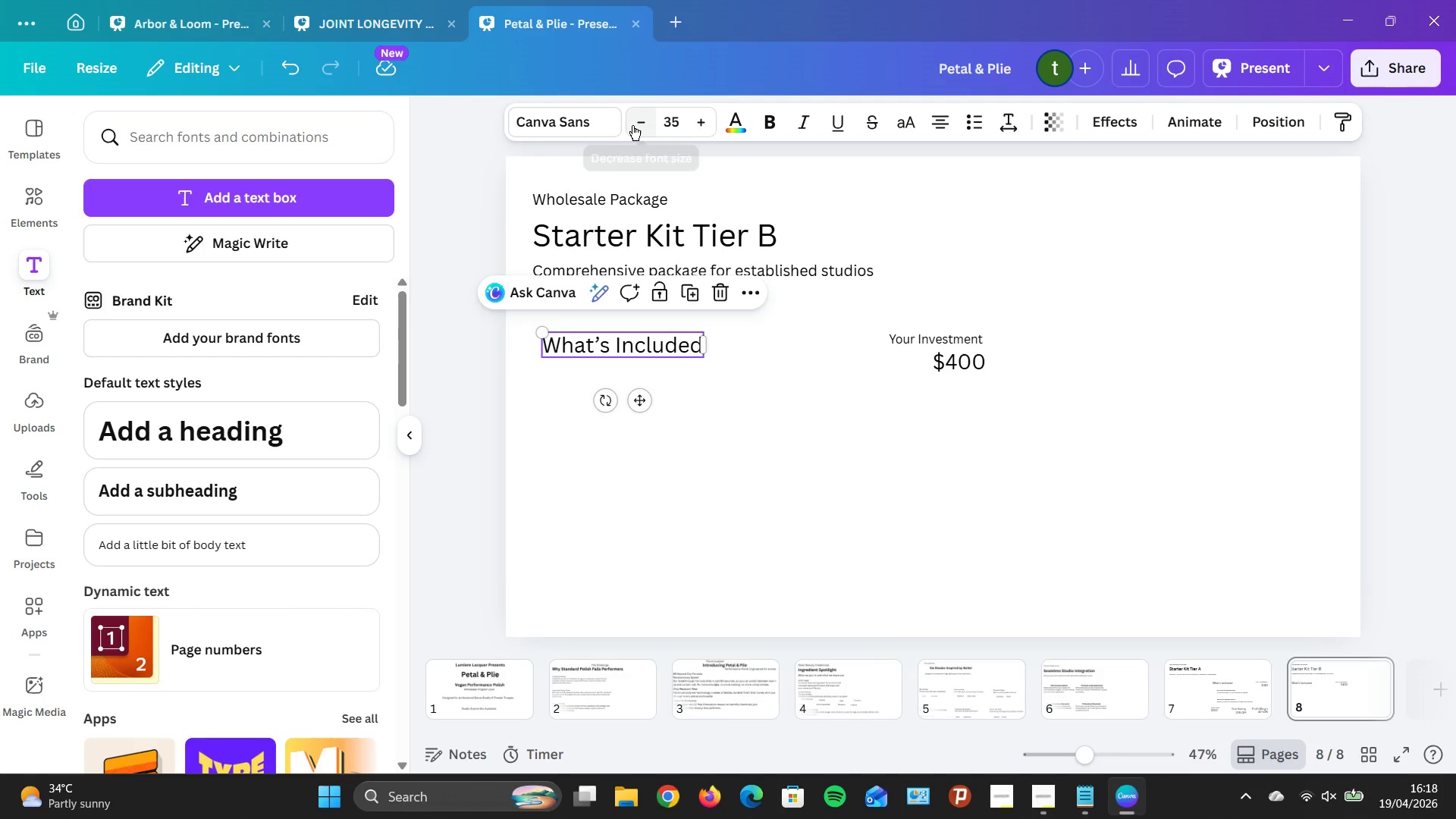 
double_click([632, 125])
 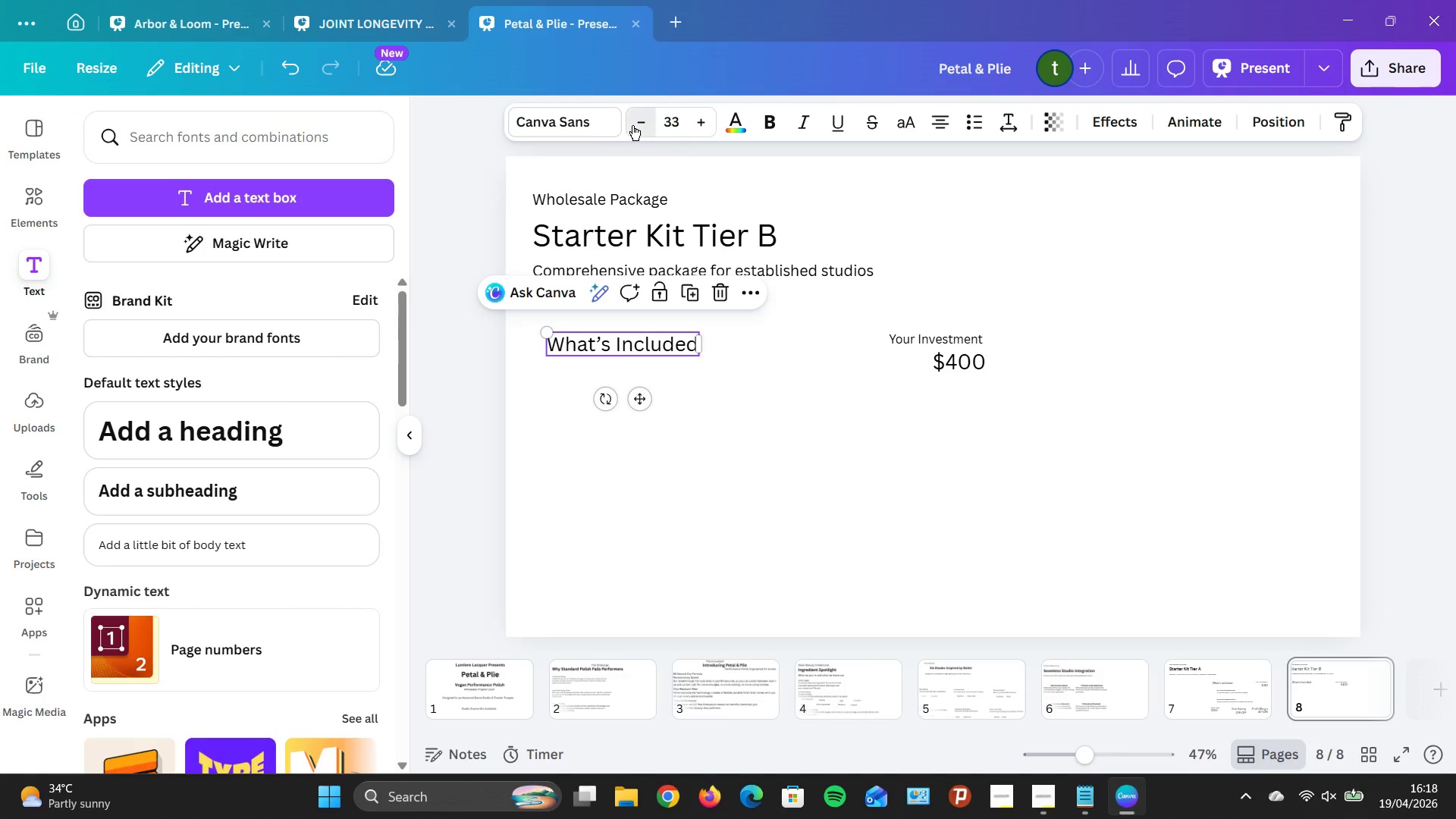 
triple_click([632, 125])
 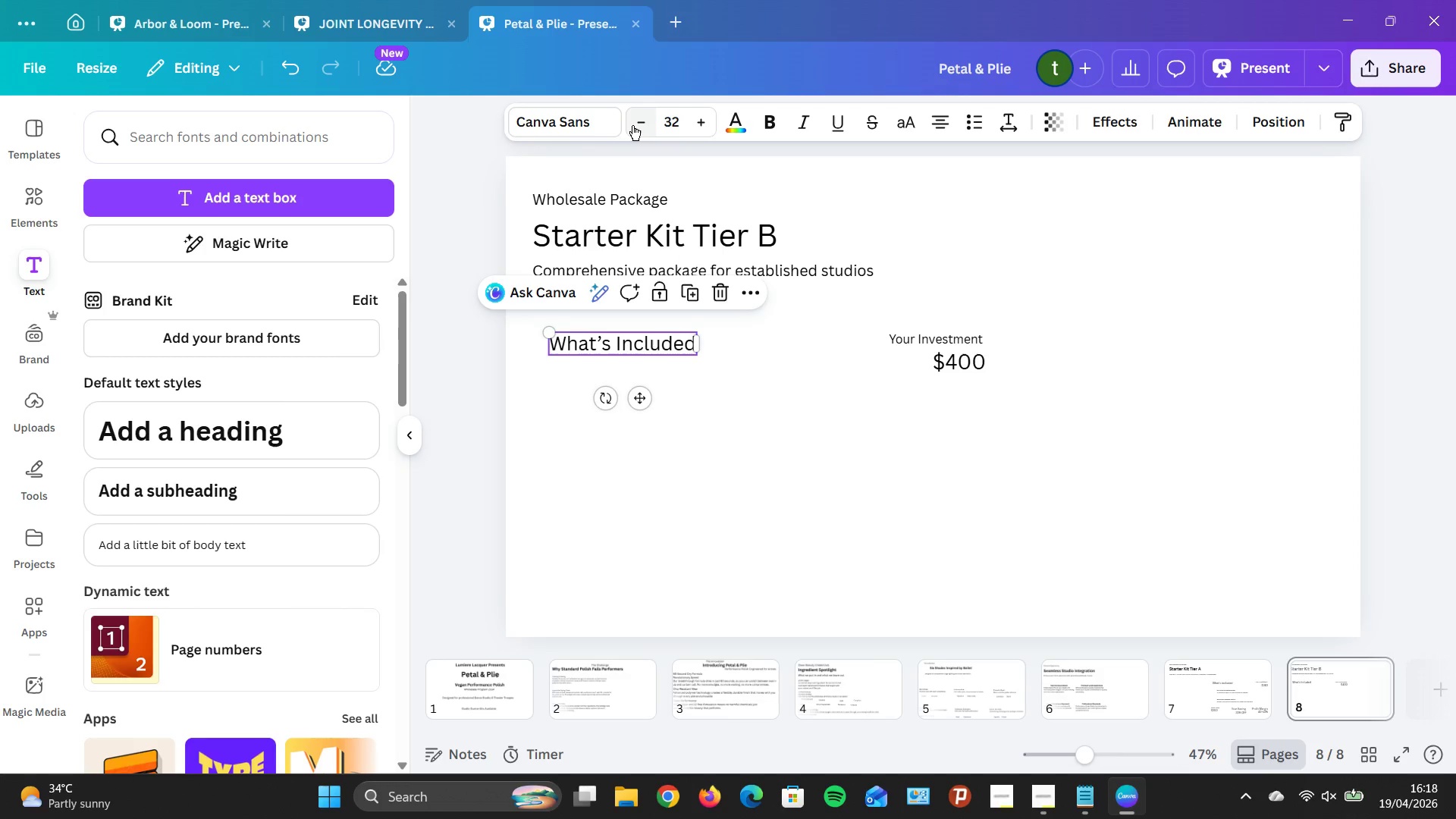 
triple_click([632, 125])
 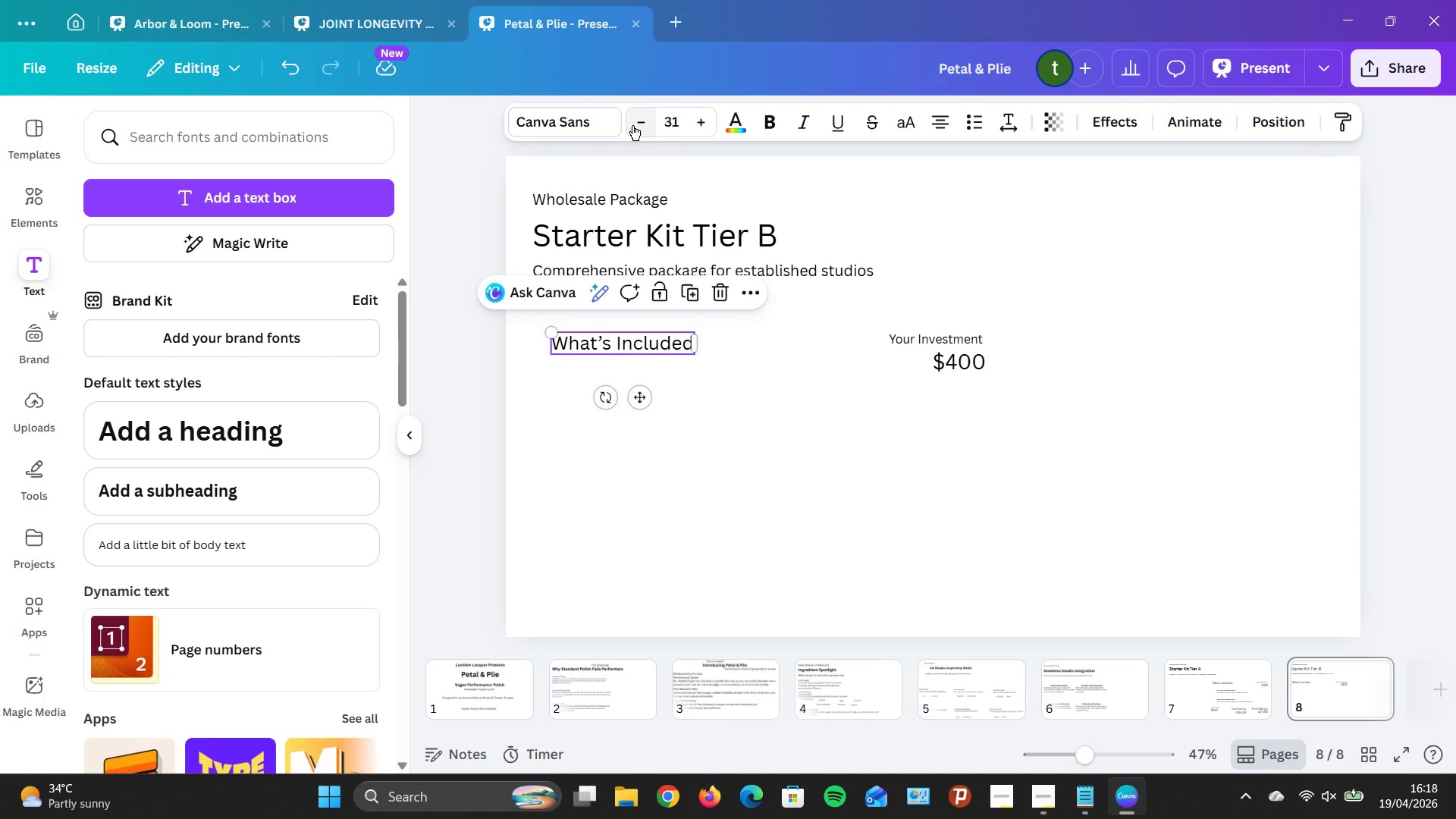 
triple_click([632, 125])
 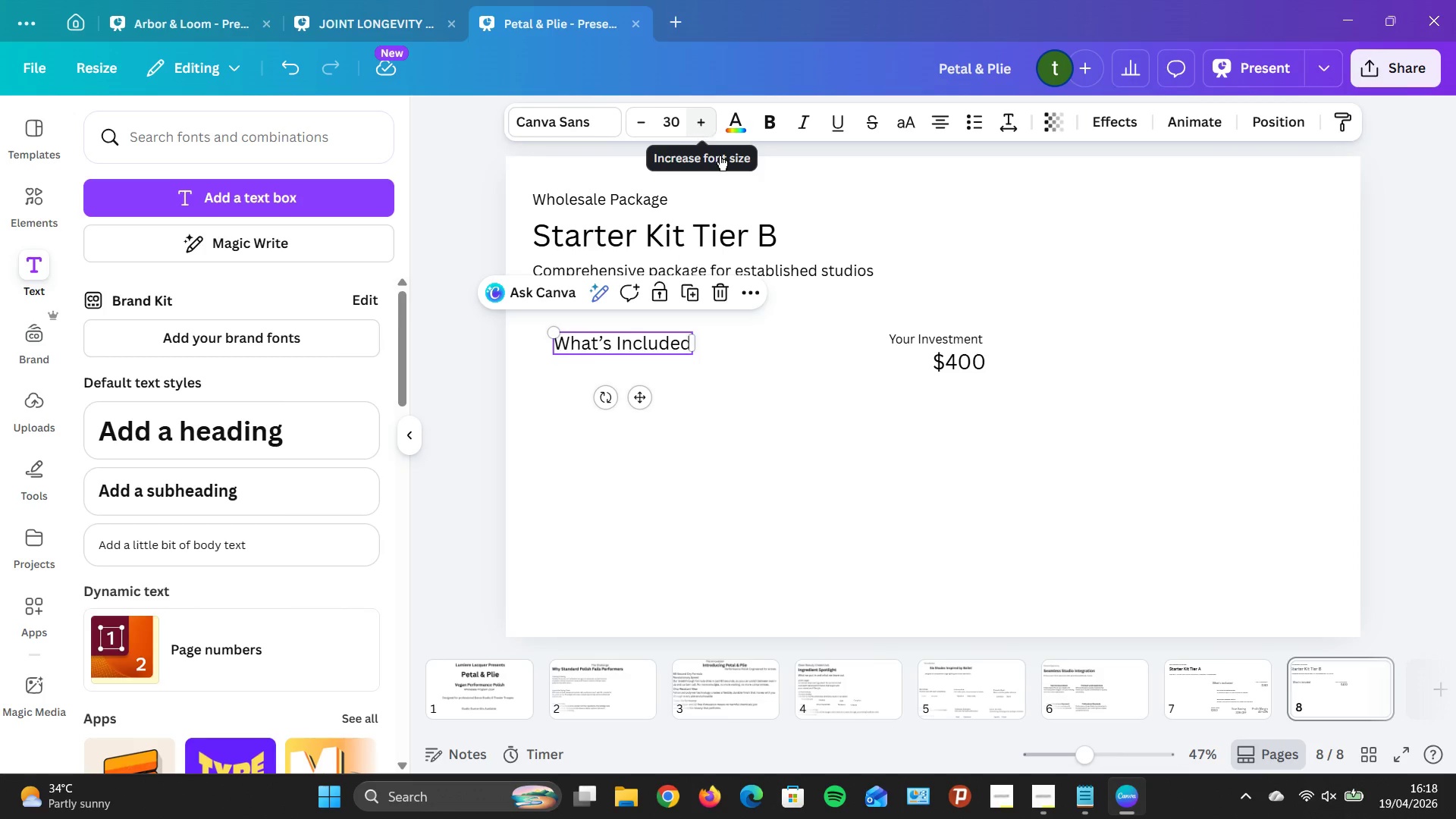 
left_click([988, 547])
 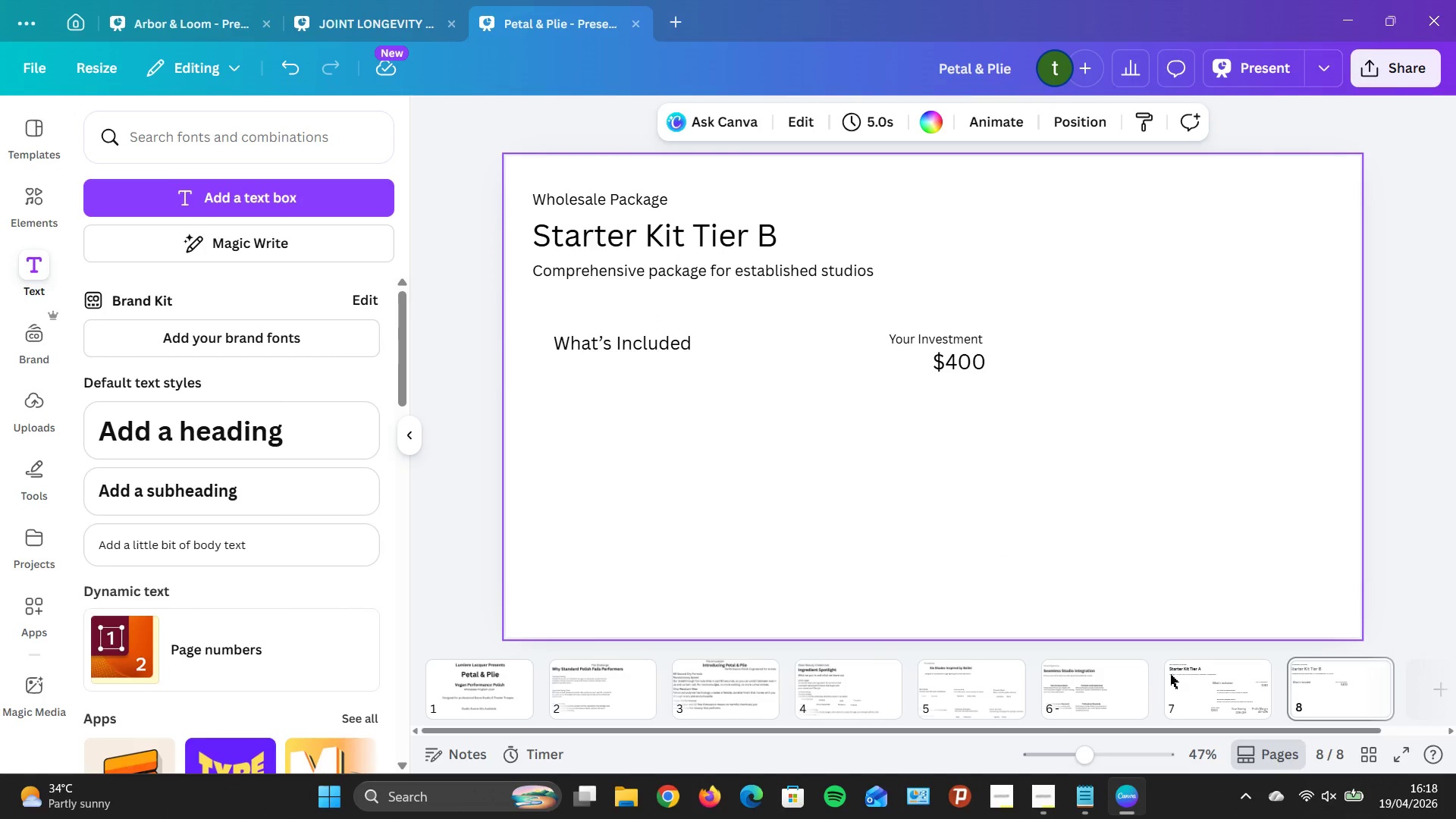 
left_click([1219, 682])
 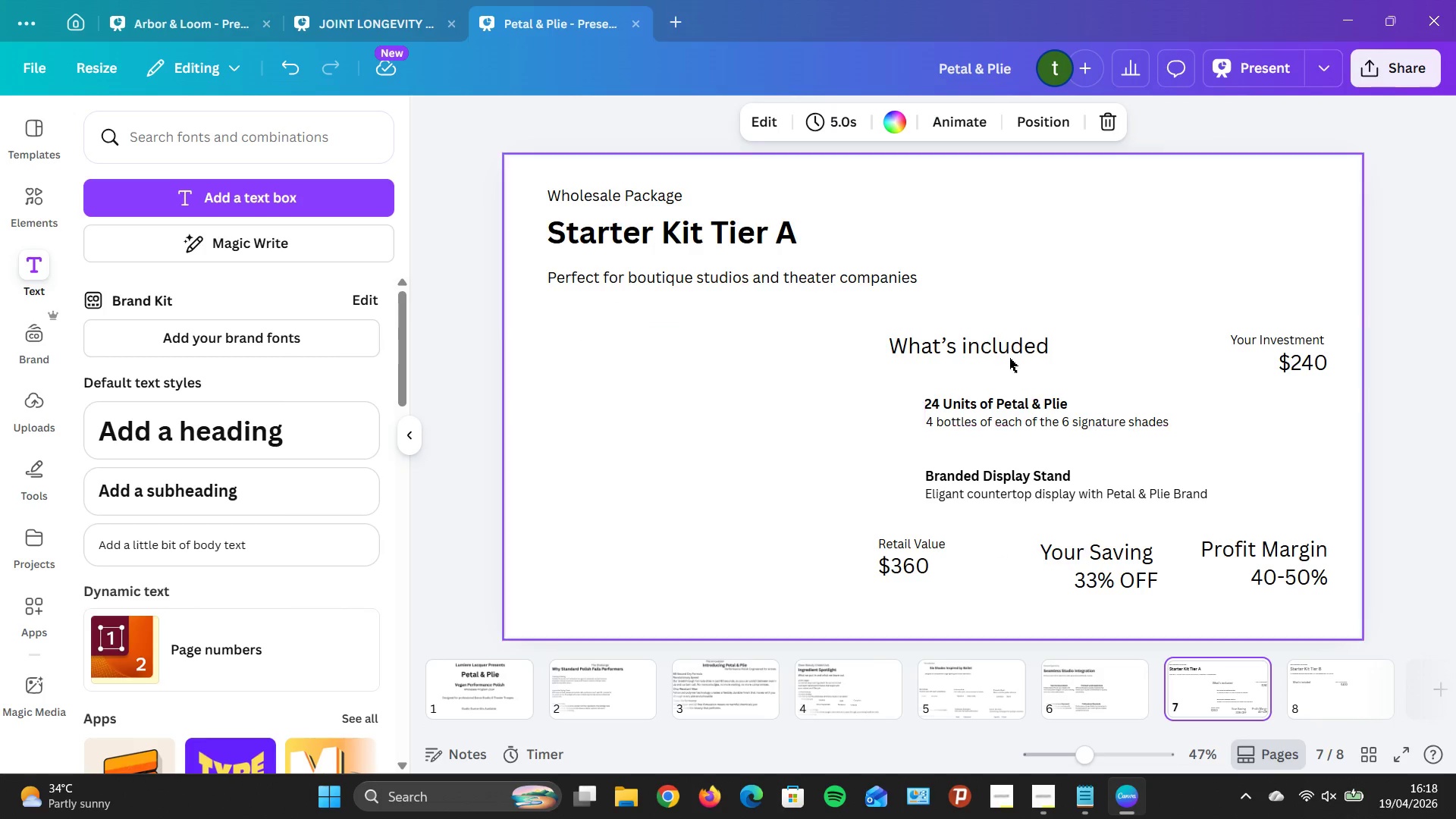 
left_click([1005, 353])
 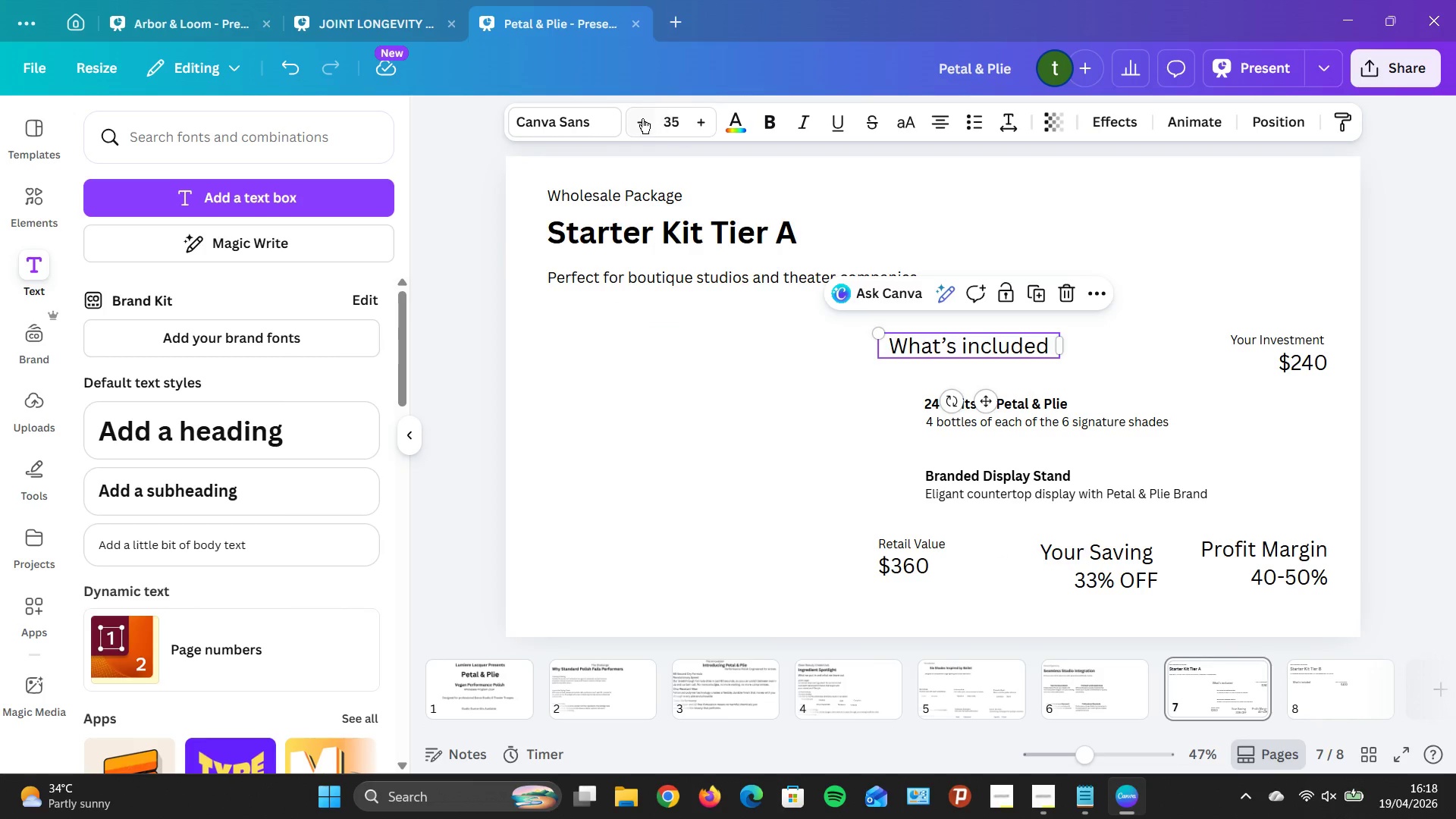 
left_click([640, 118])
 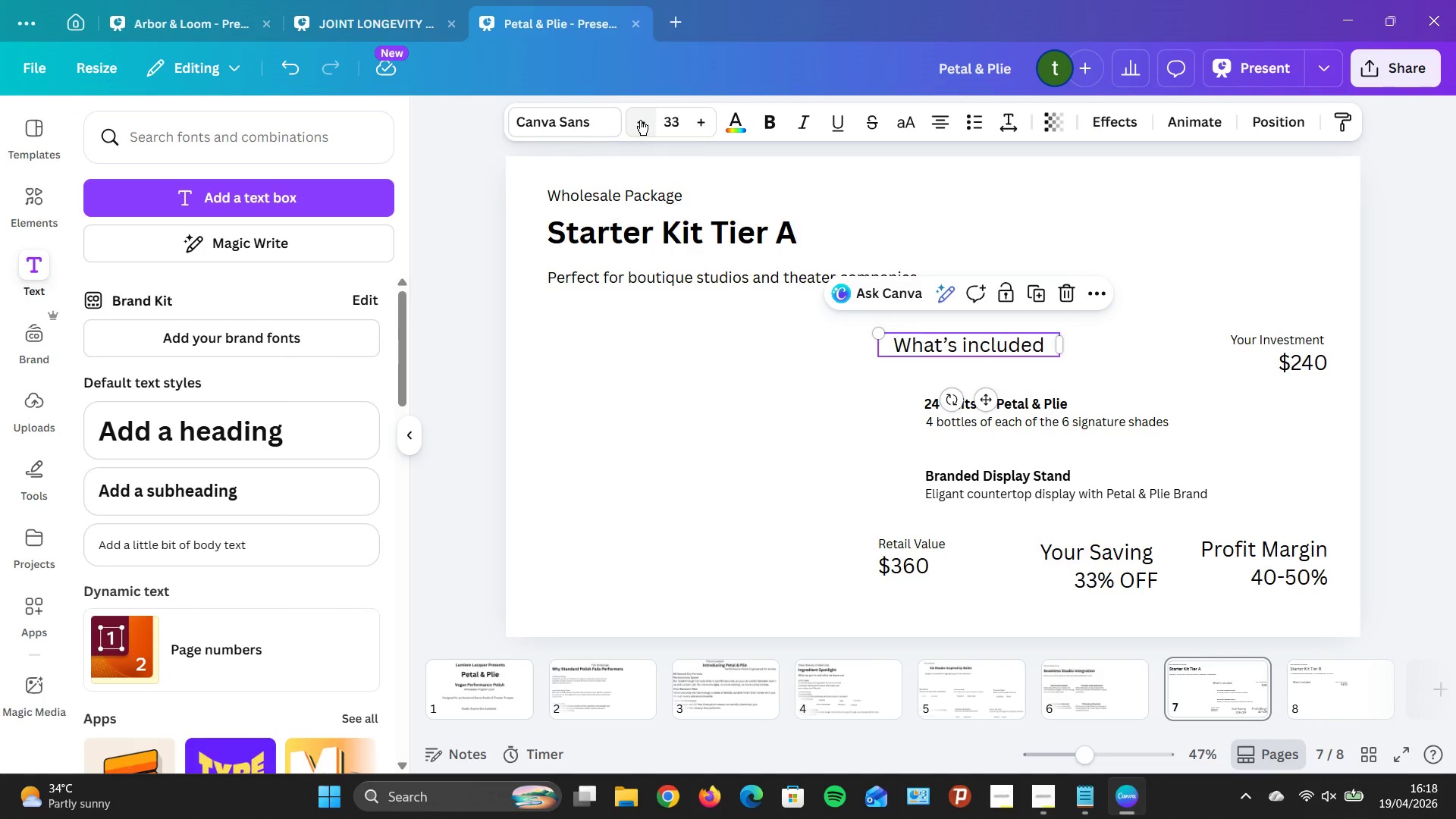 
triple_click([640, 120])
 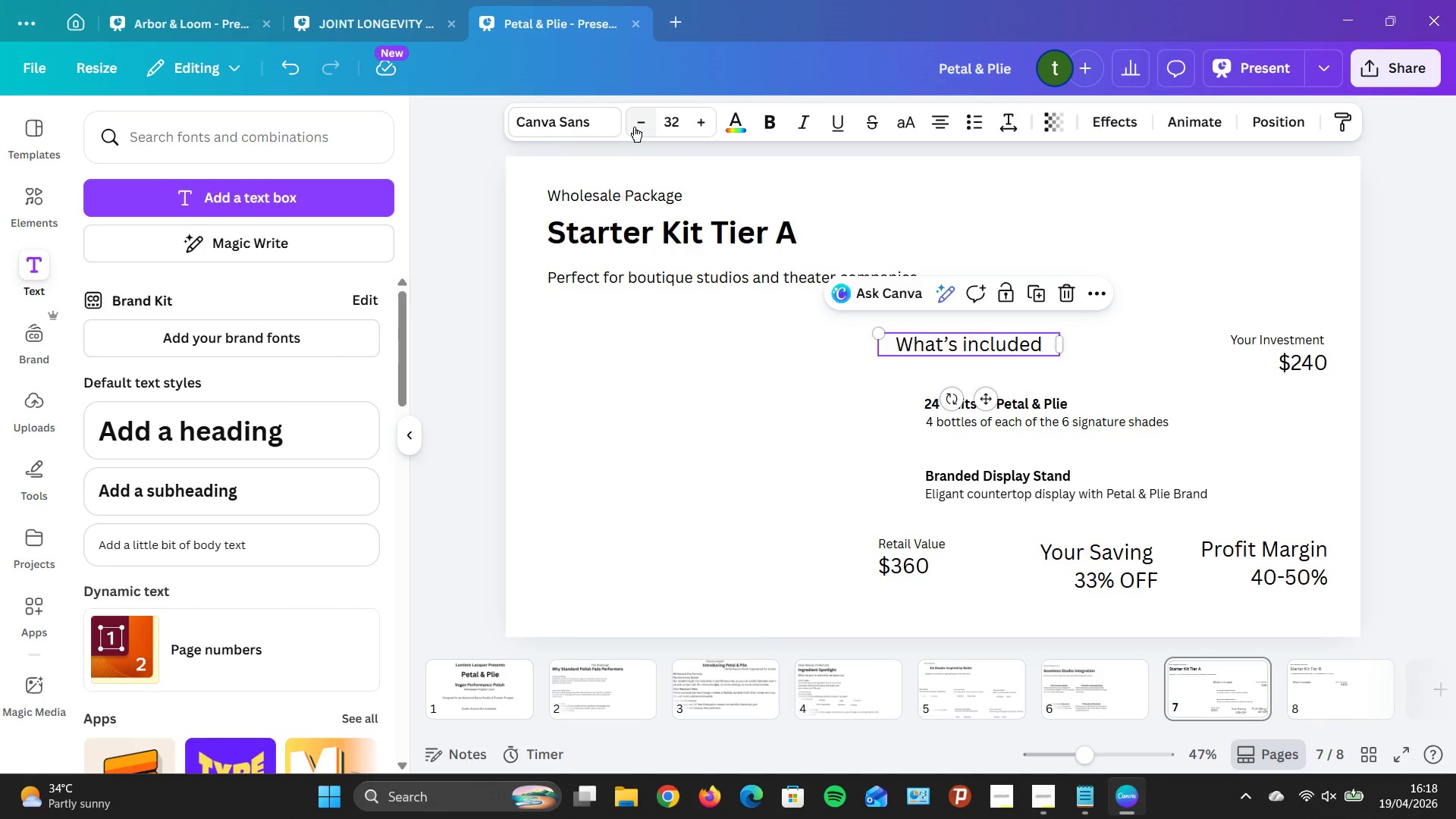 
triple_click([634, 127])
 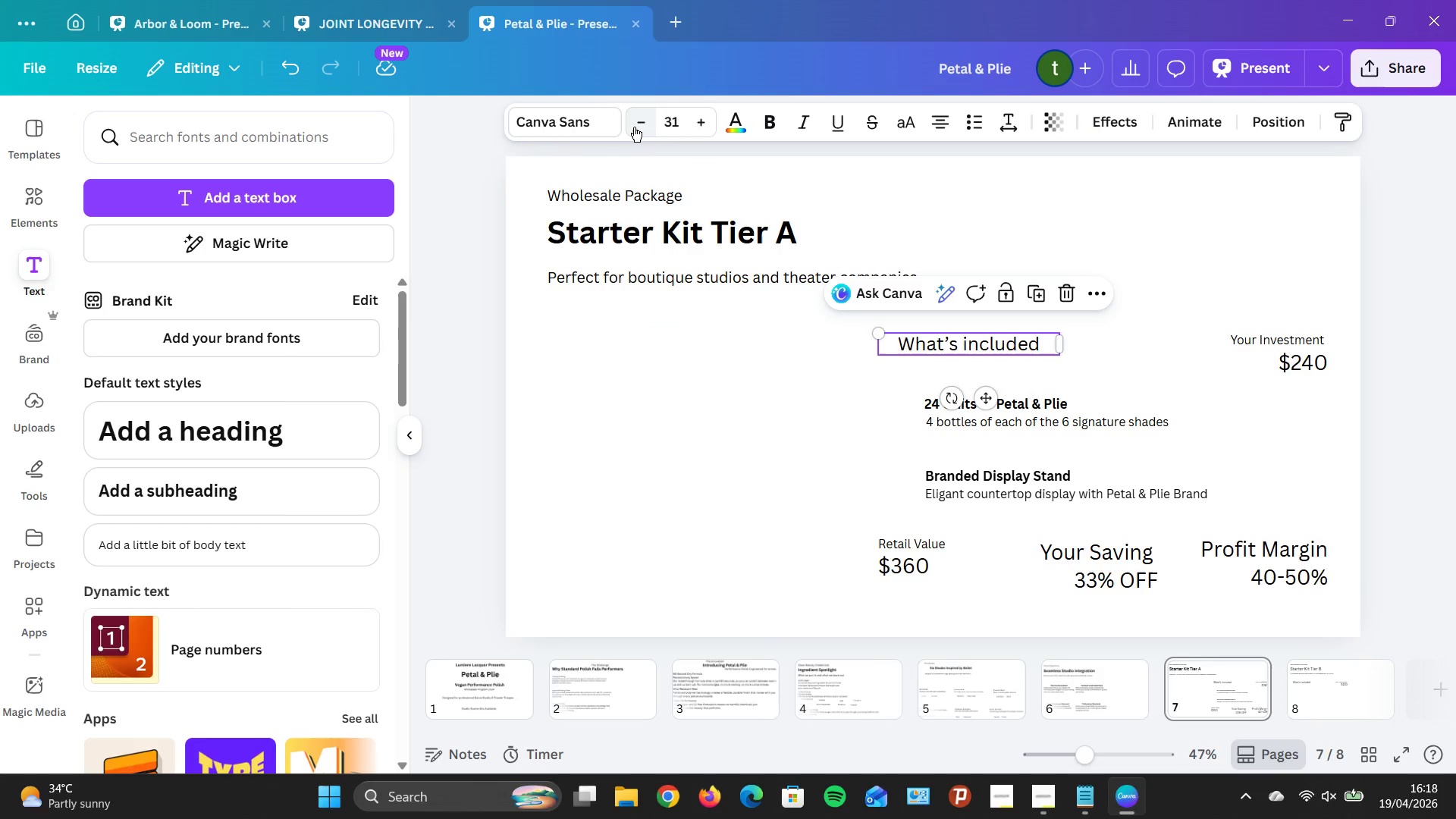 
left_click([634, 127])
 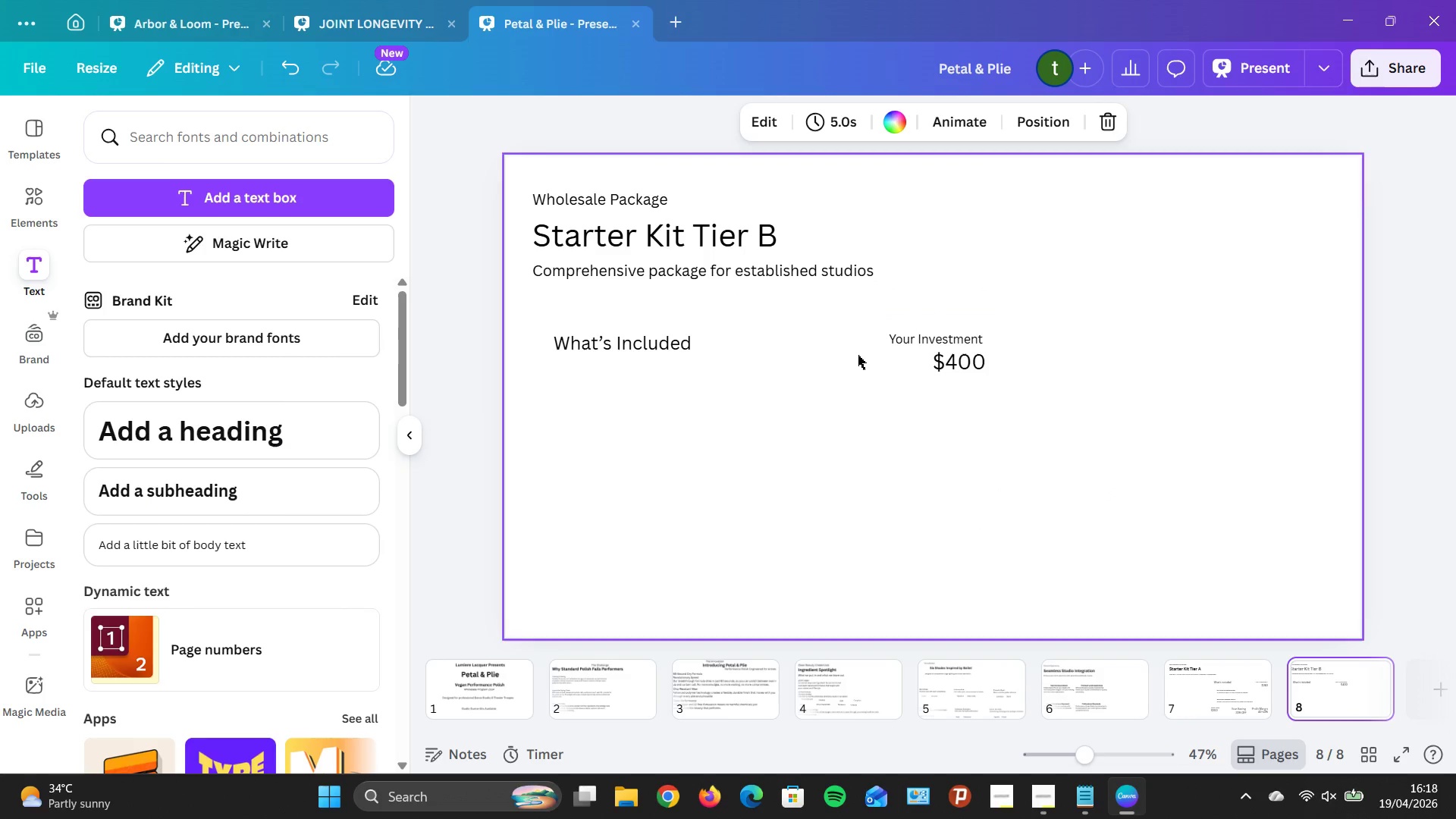 
left_click_drag(start_coordinate=[913, 346], to_coordinate=[915, 341])
 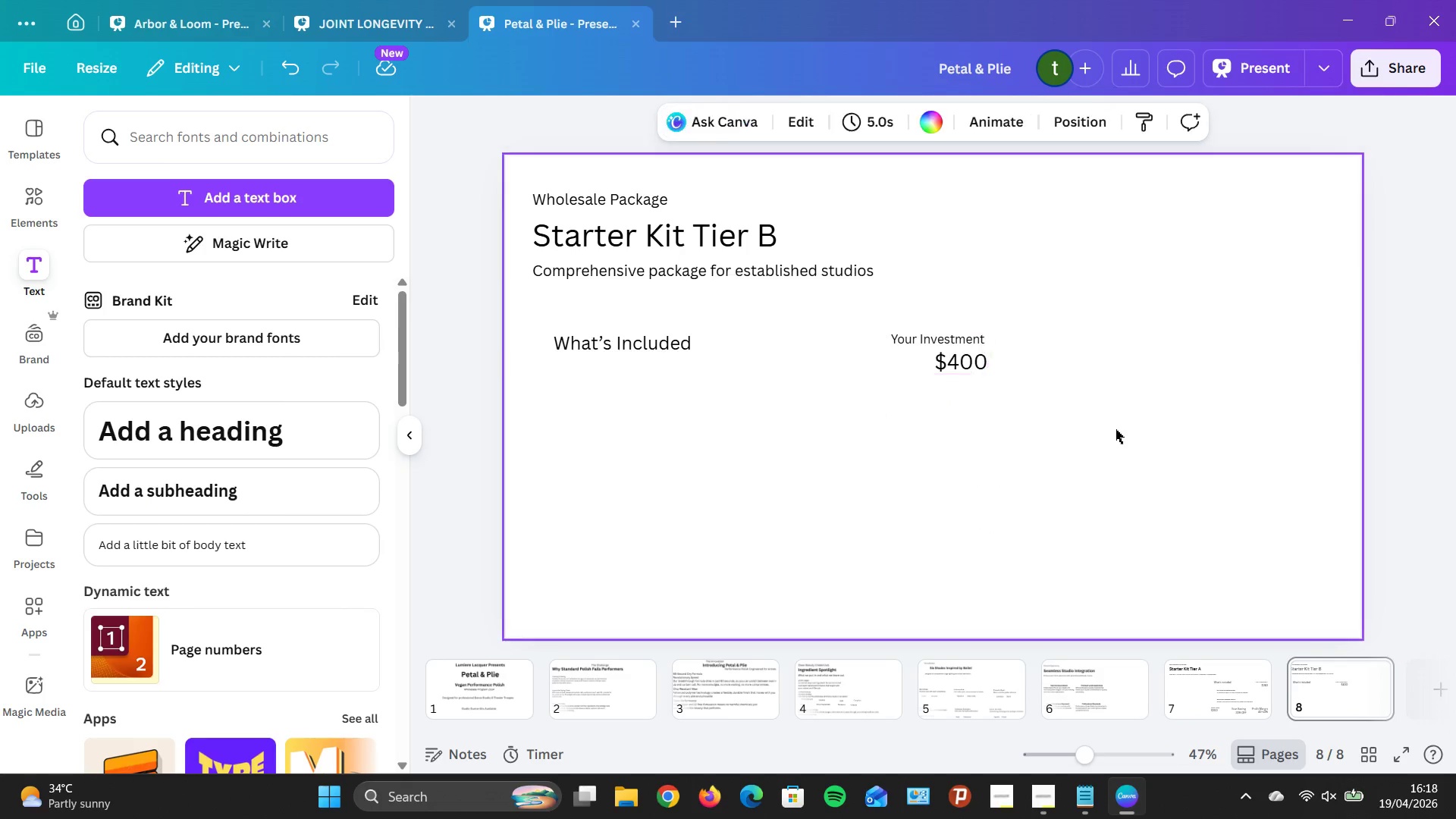 
left_click([1116, 427])
 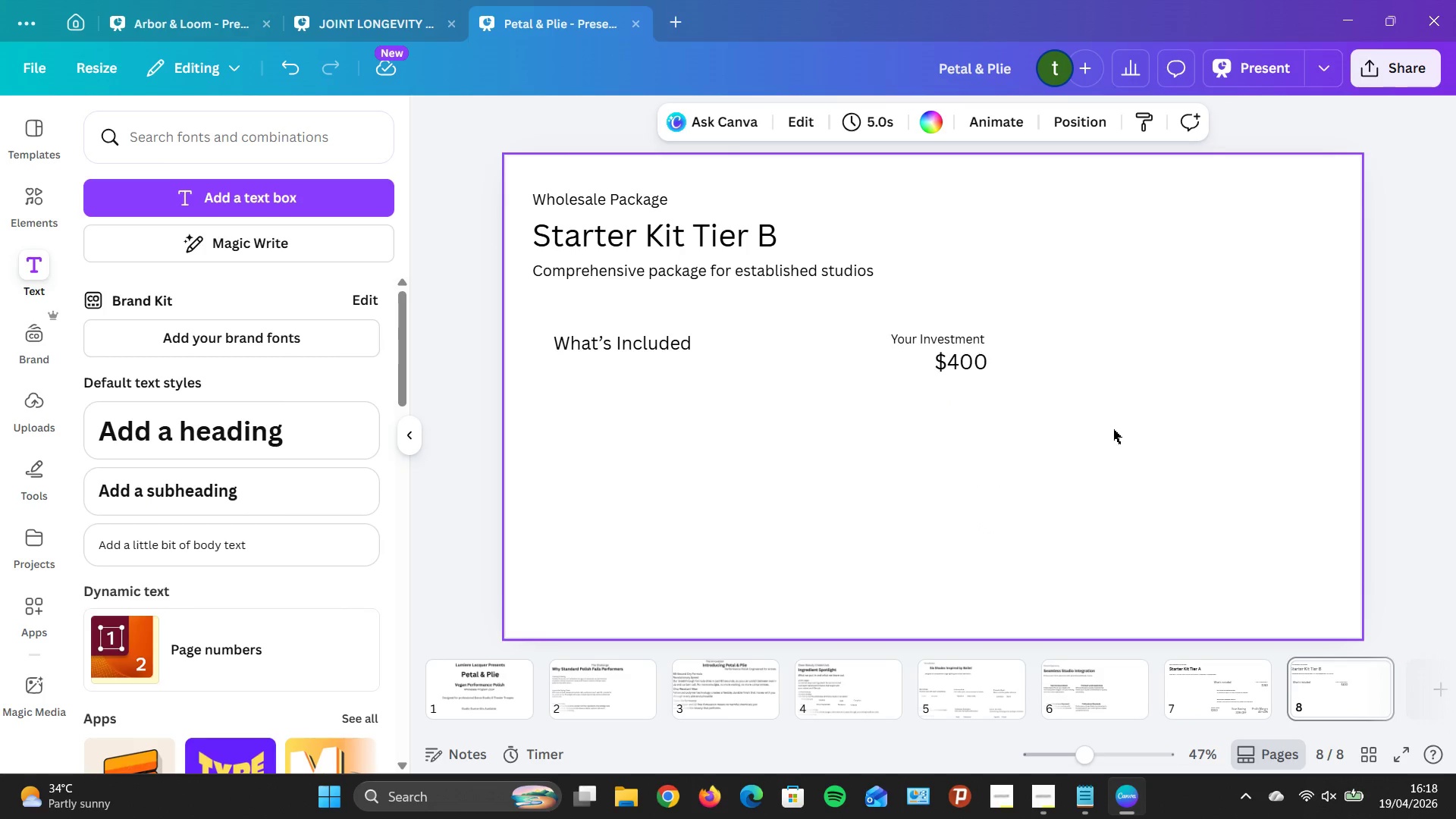 
wait(8.14)
 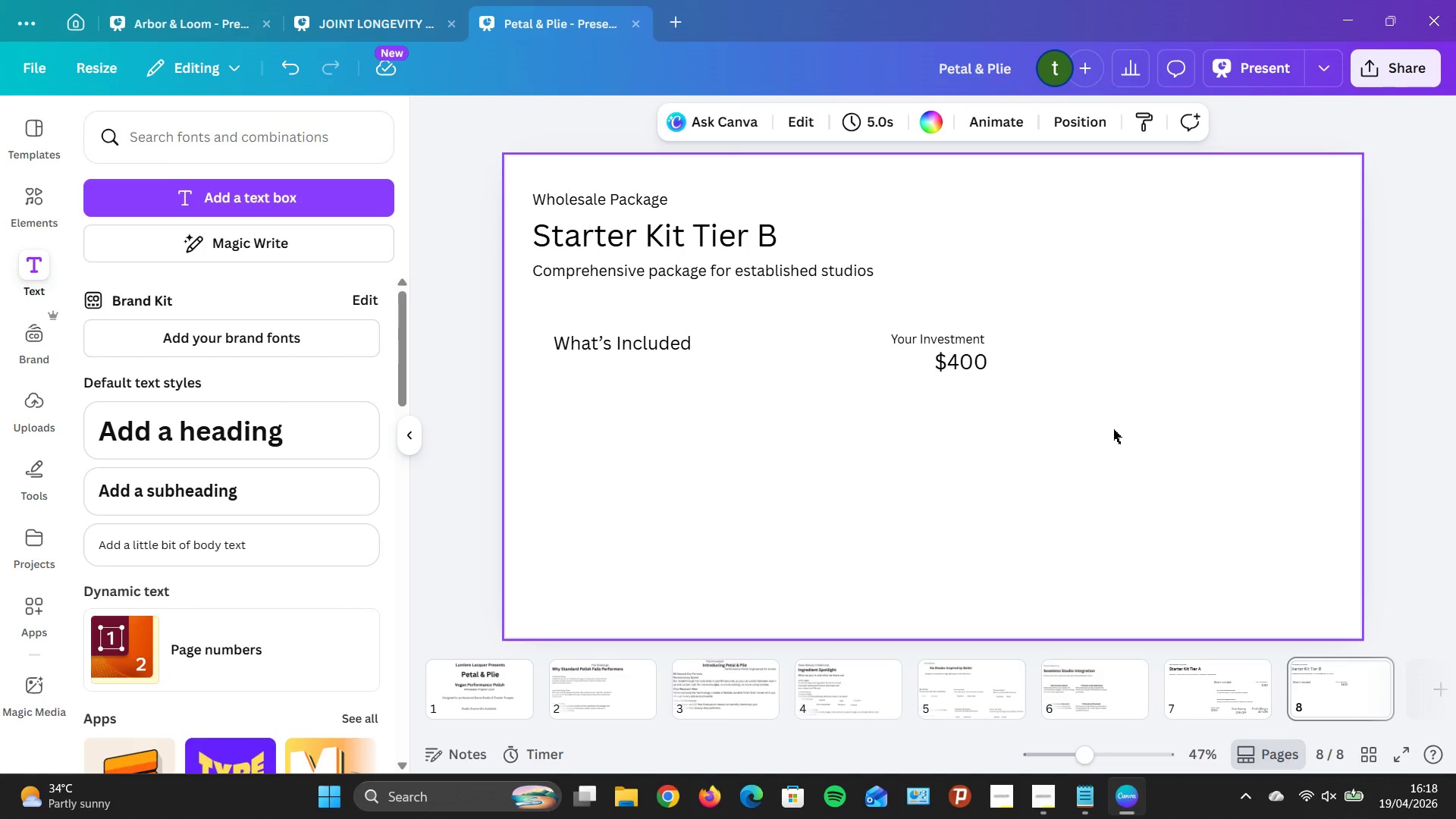 
left_click([334, 555])
 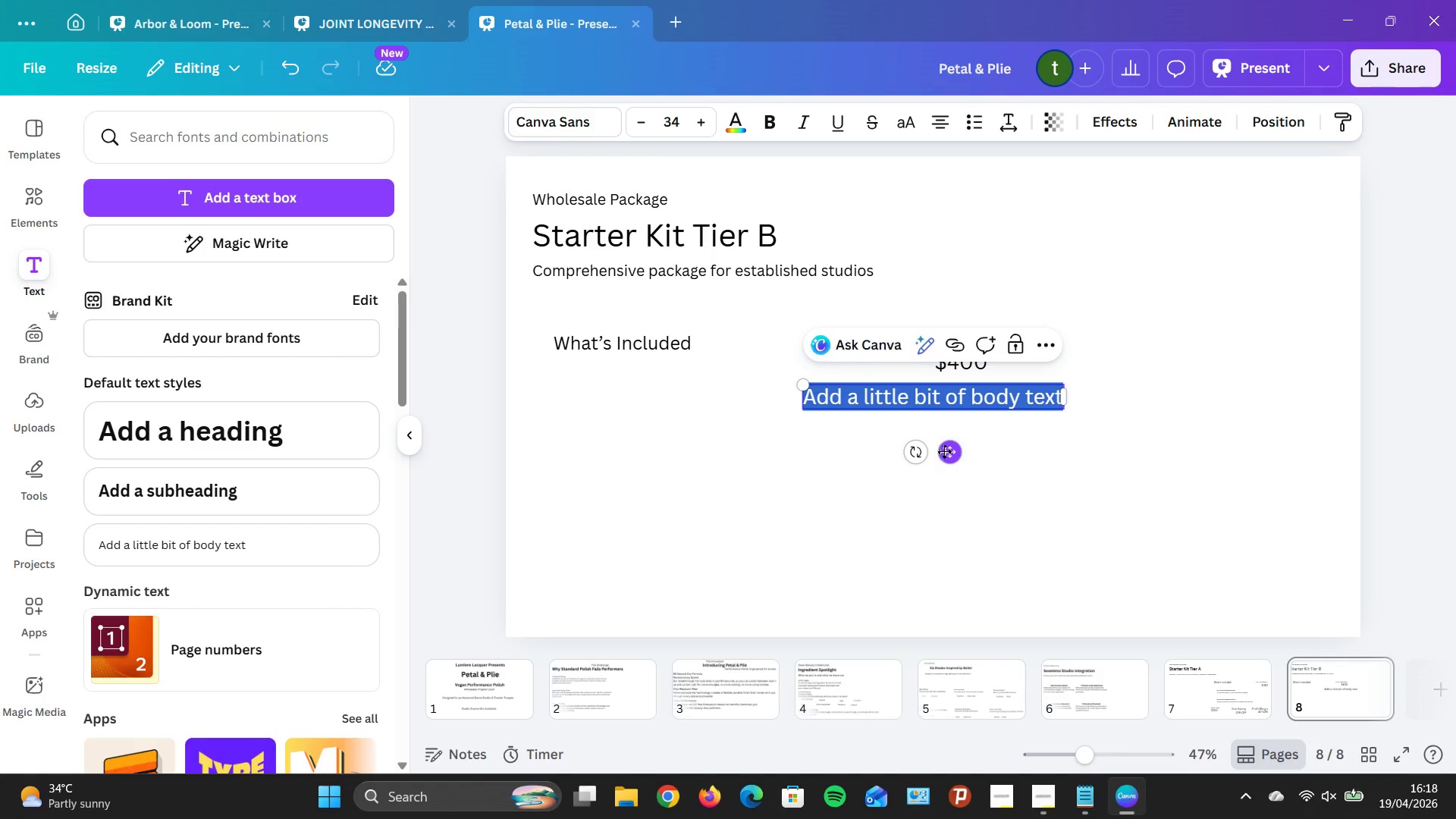 
left_click_drag(start_coordinate=[948, 451], to_coordinate=[926, 488])
 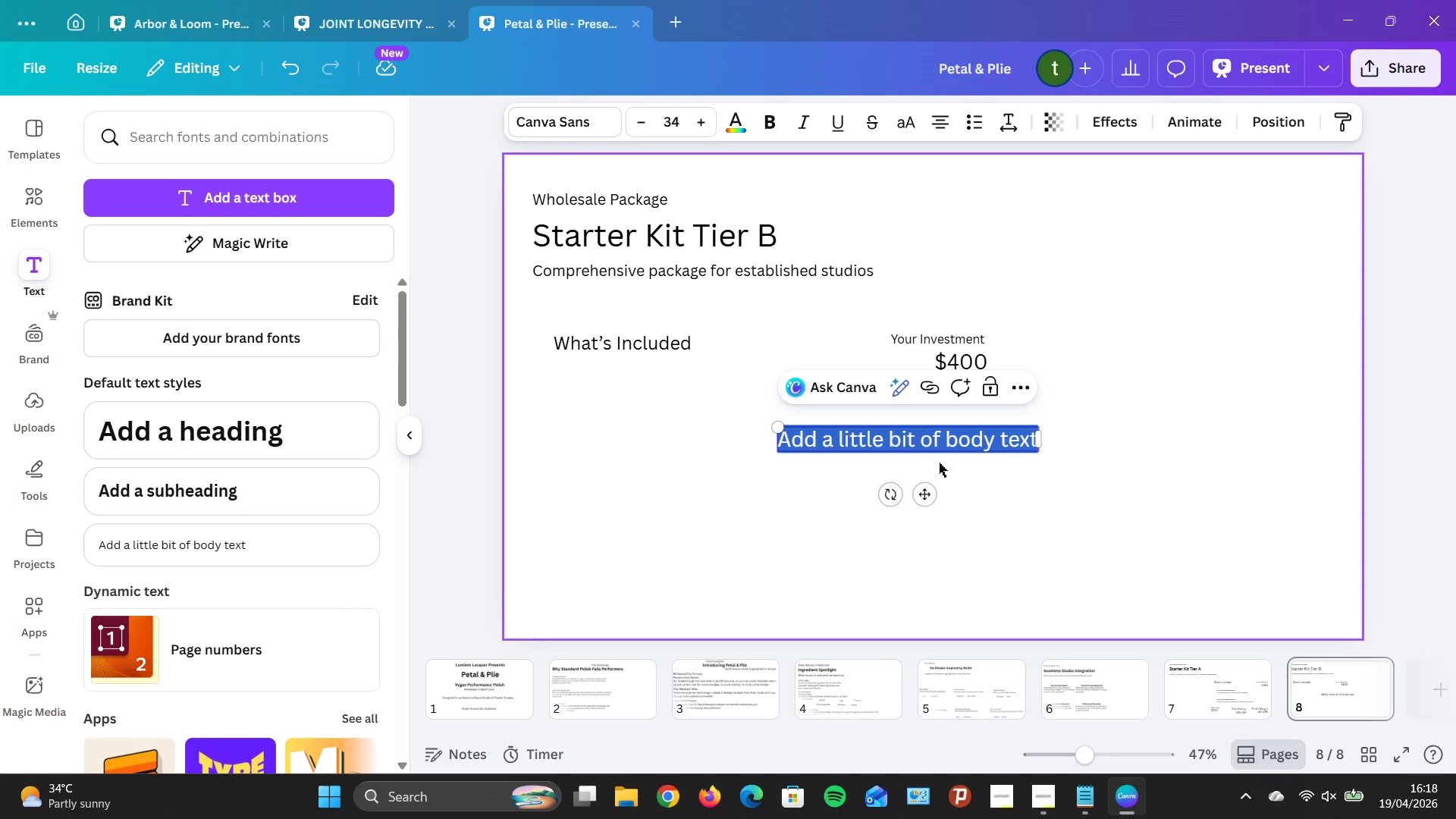 
wait(12.97)
 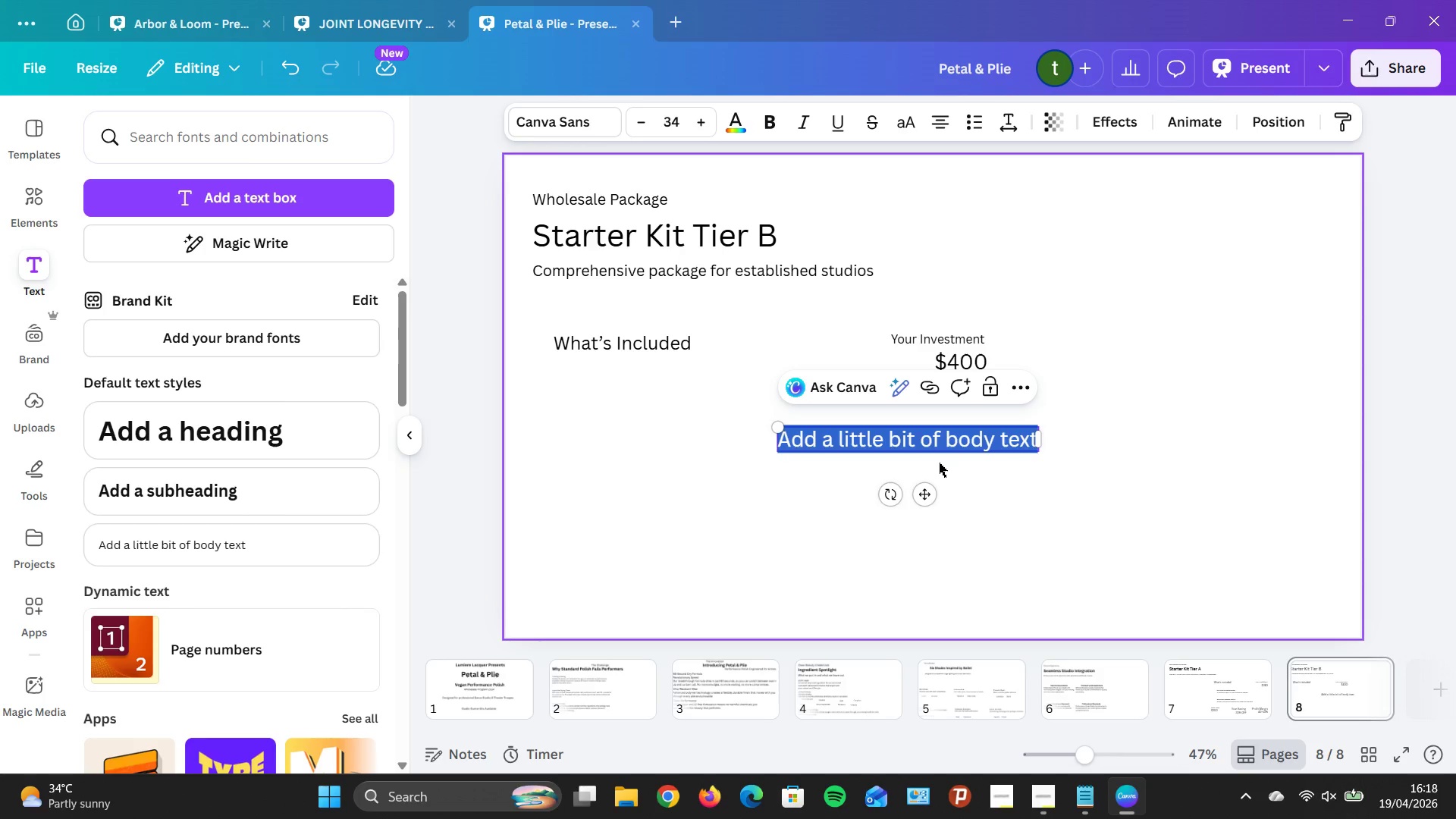 
key(Backspace)
 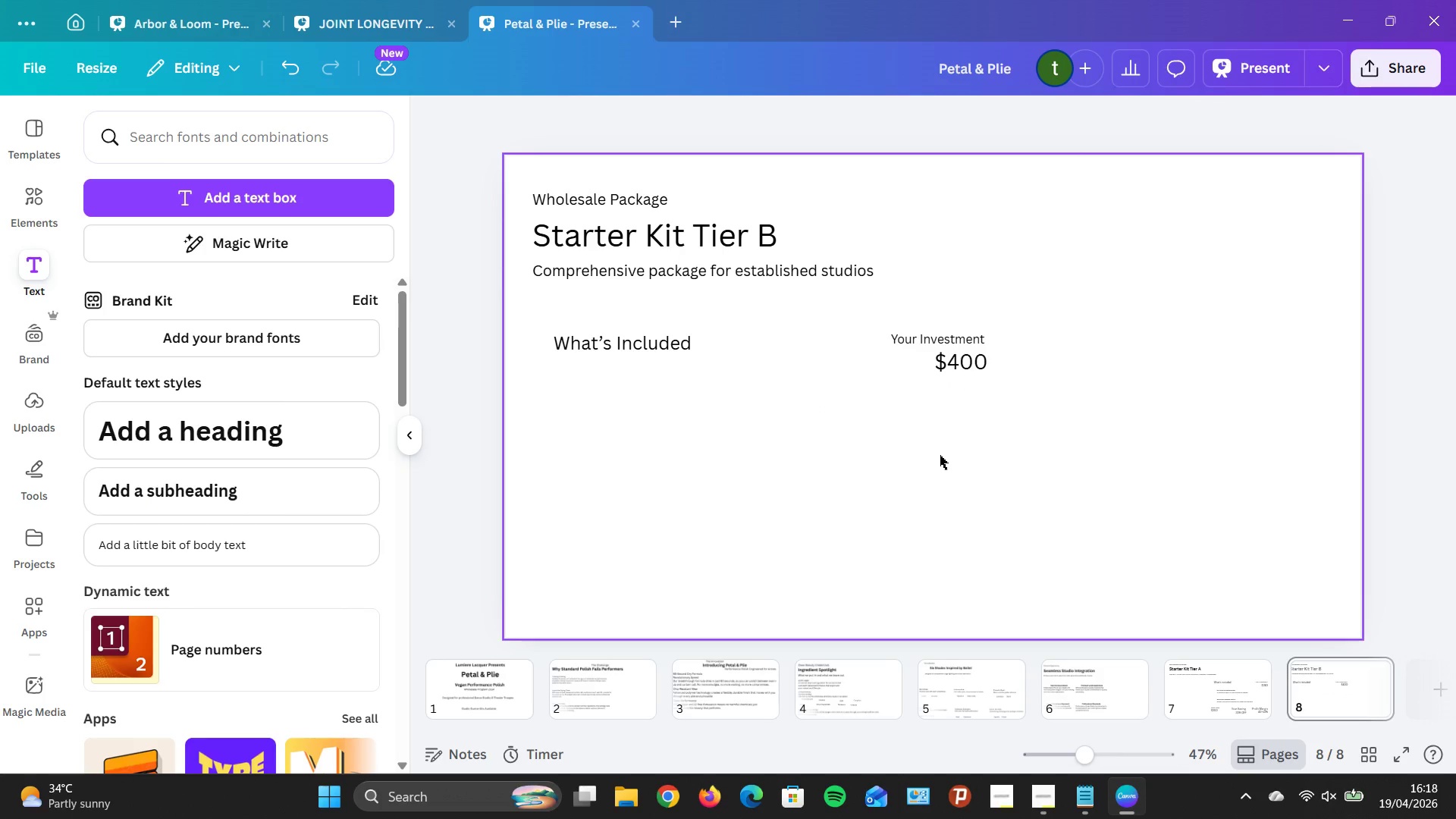 
key(CapsLock)
 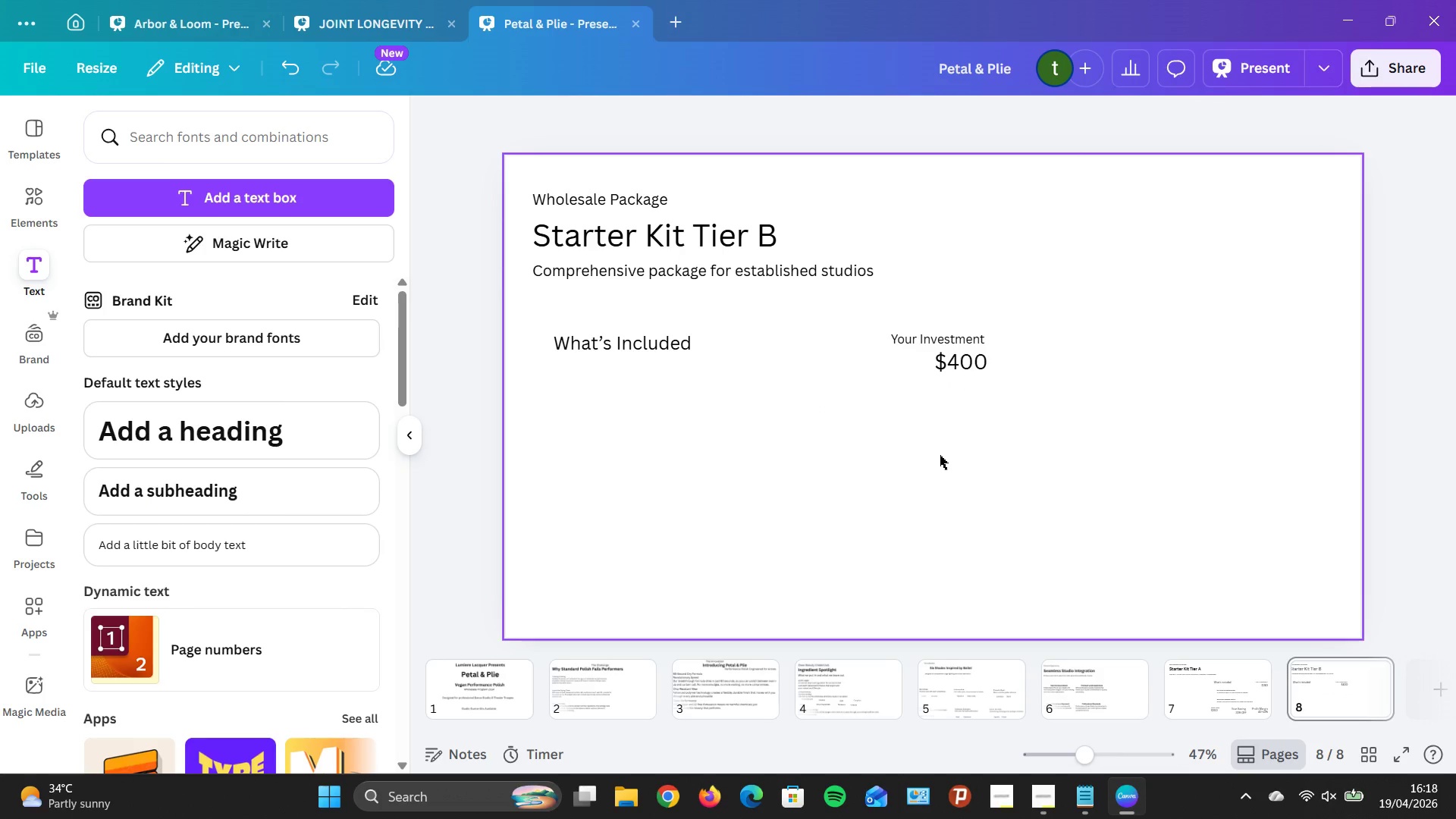 
key(CapsLock)
 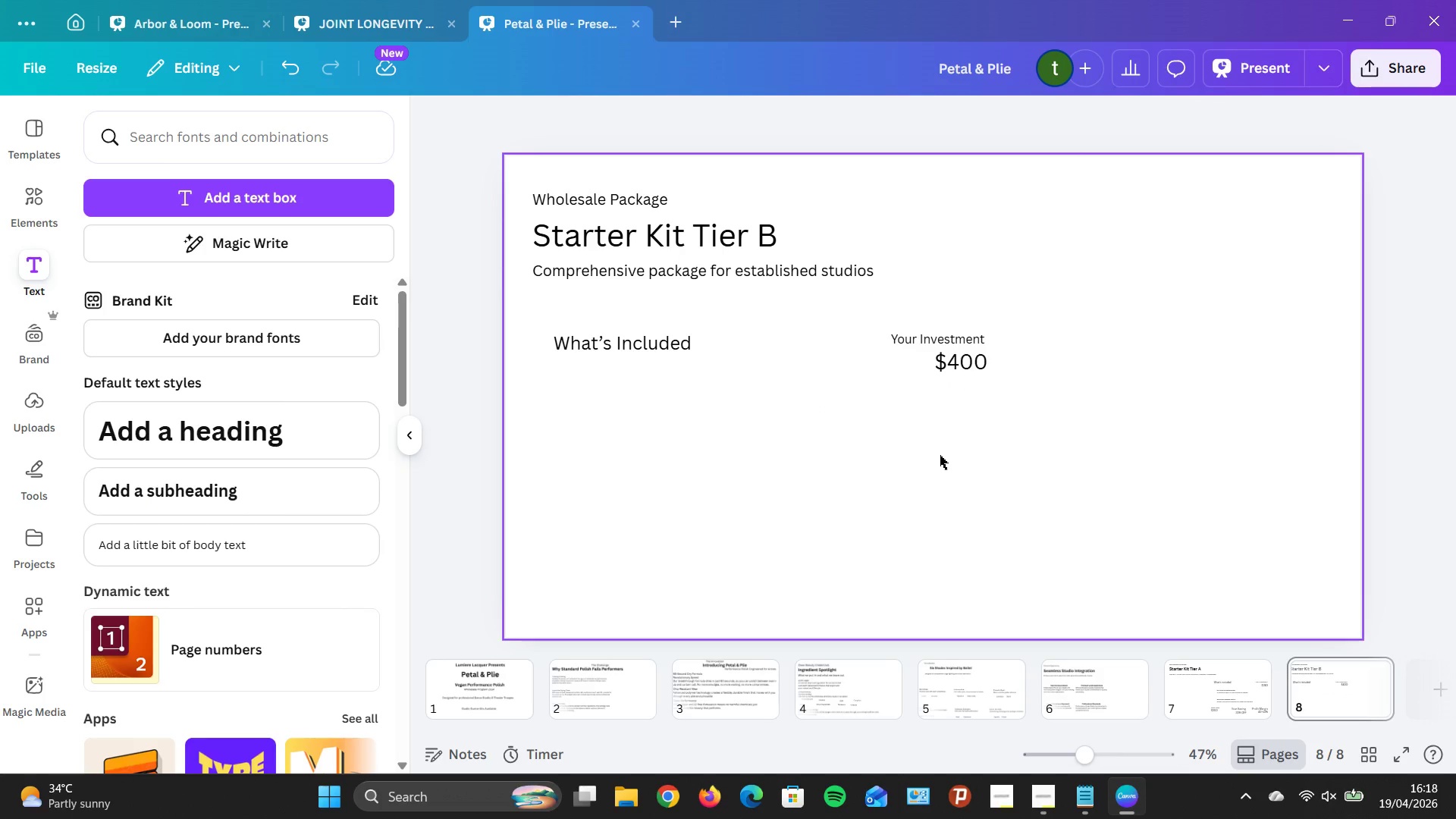 
key(CapsLock)
 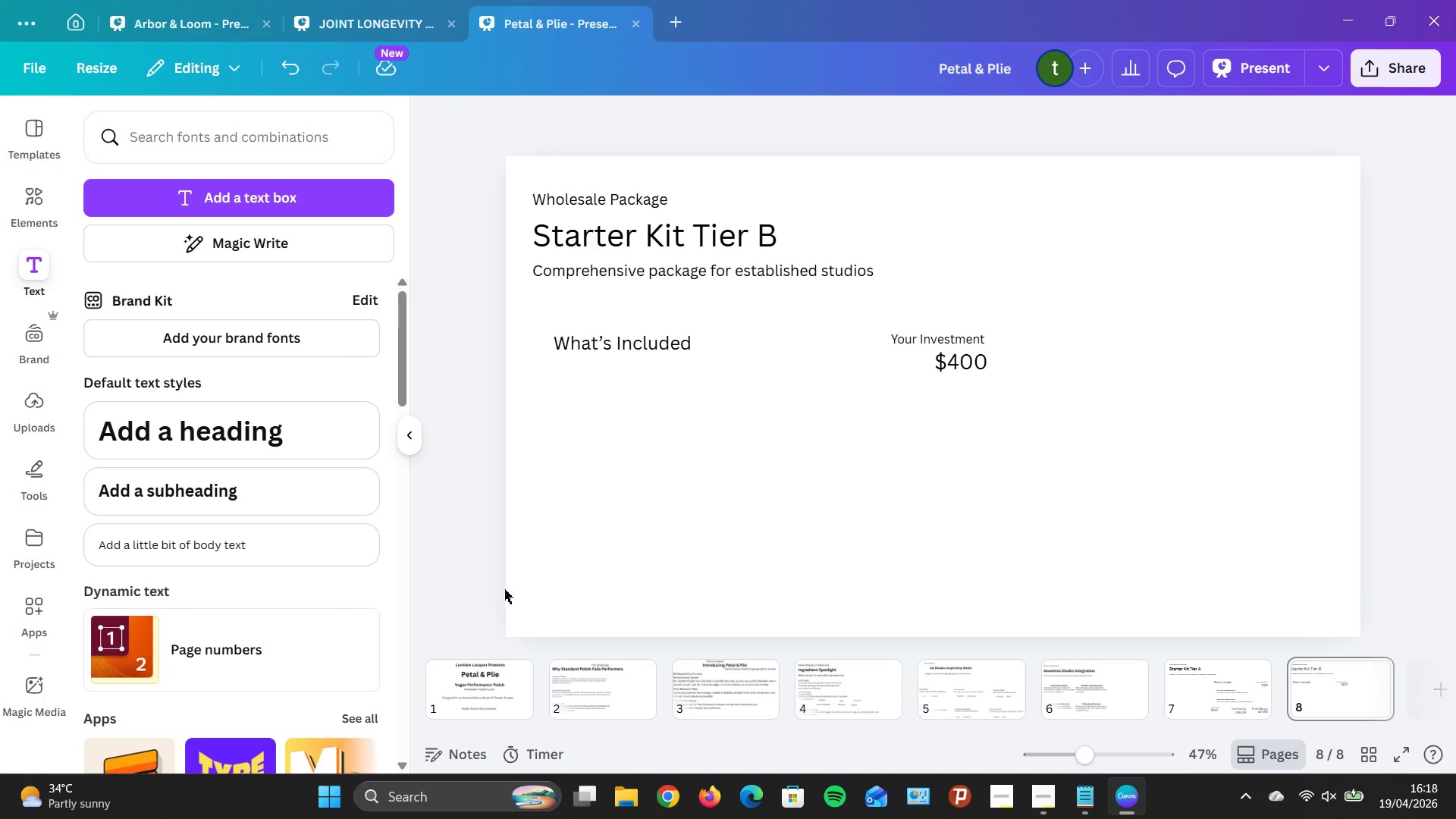 
wait(5.17)
 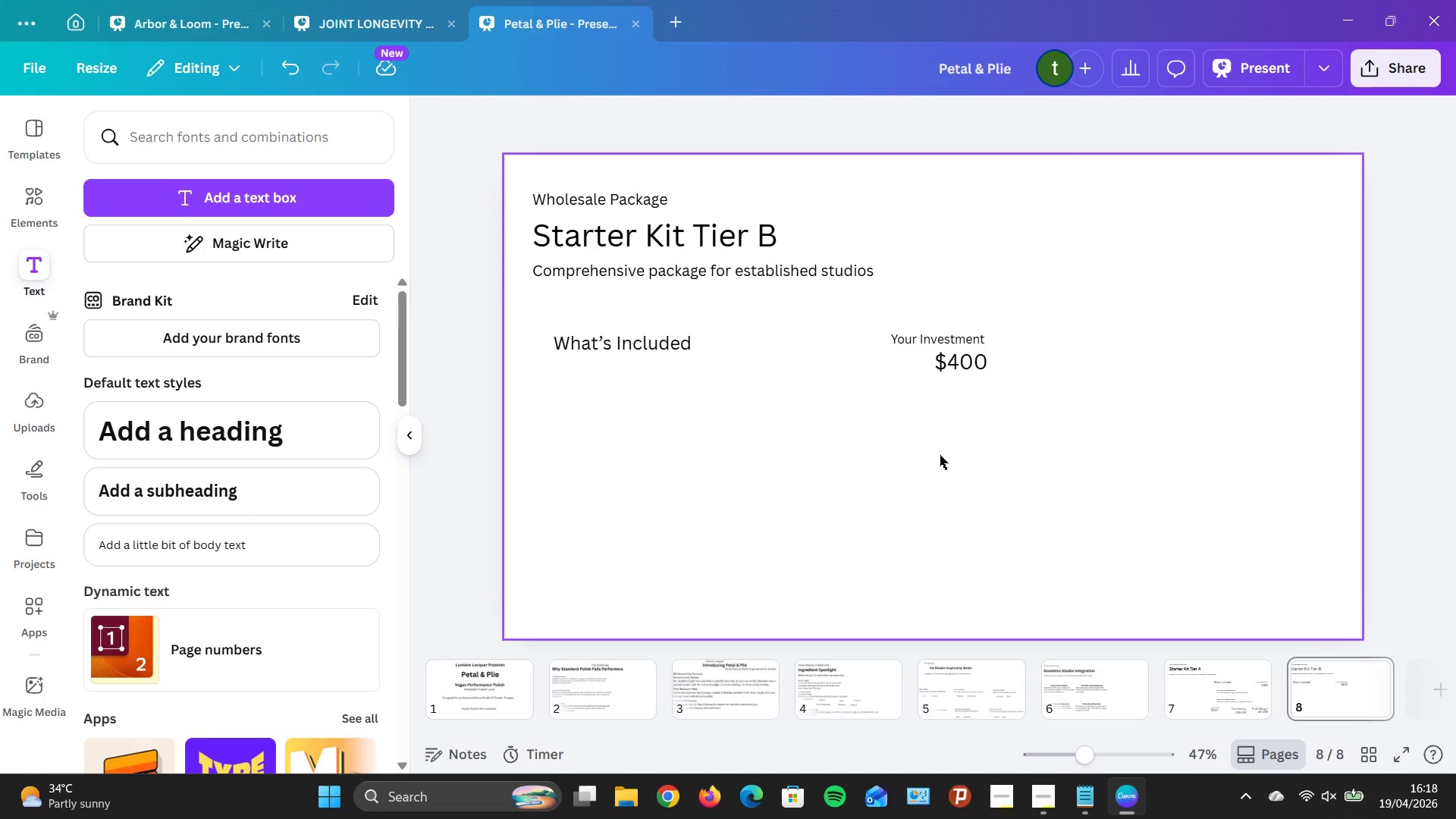 
left_click([203, 544])
 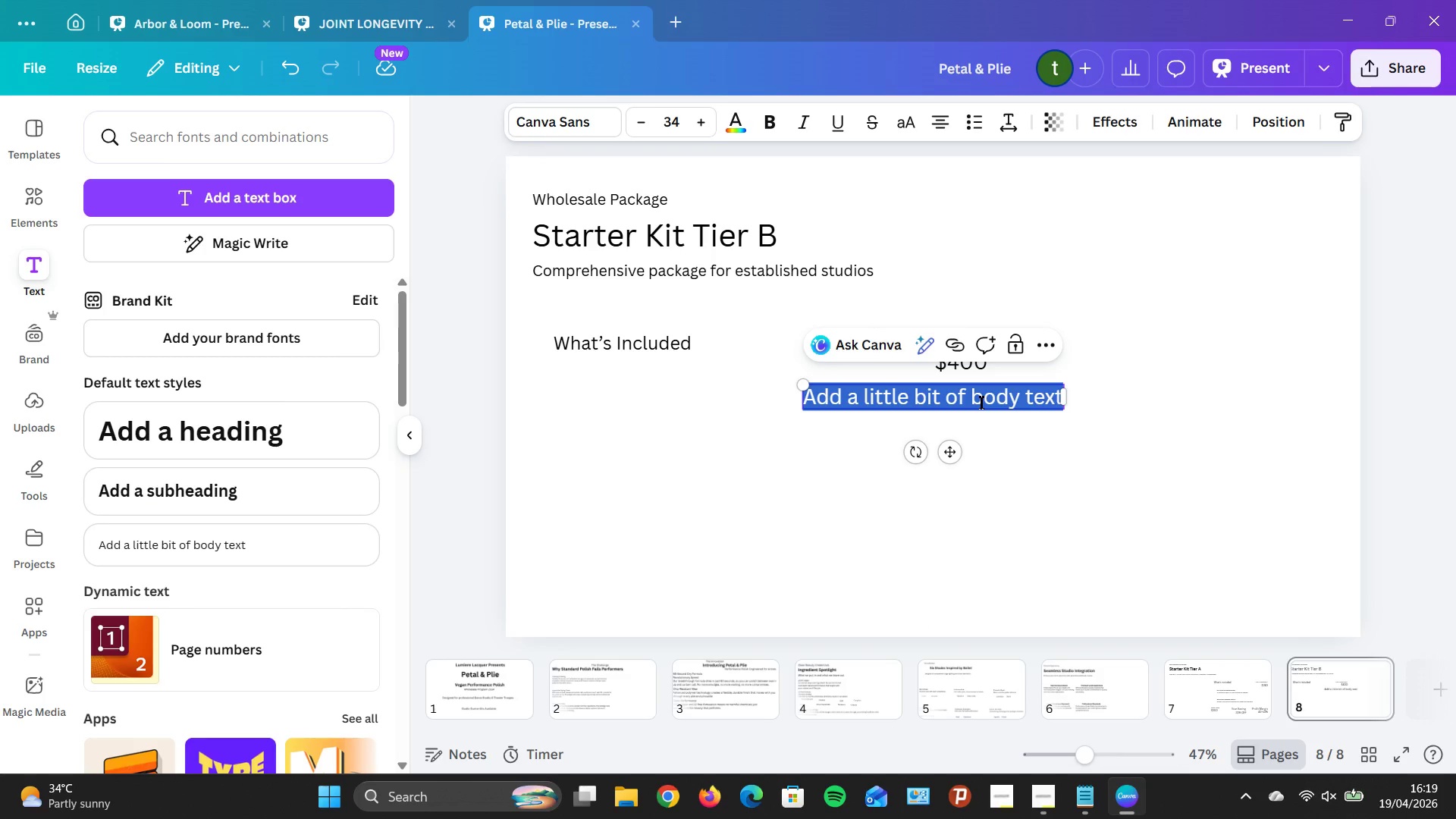 
key(Backspace)
type(48 Units of Petl)
key(Backspace)
type(el & Plie)
 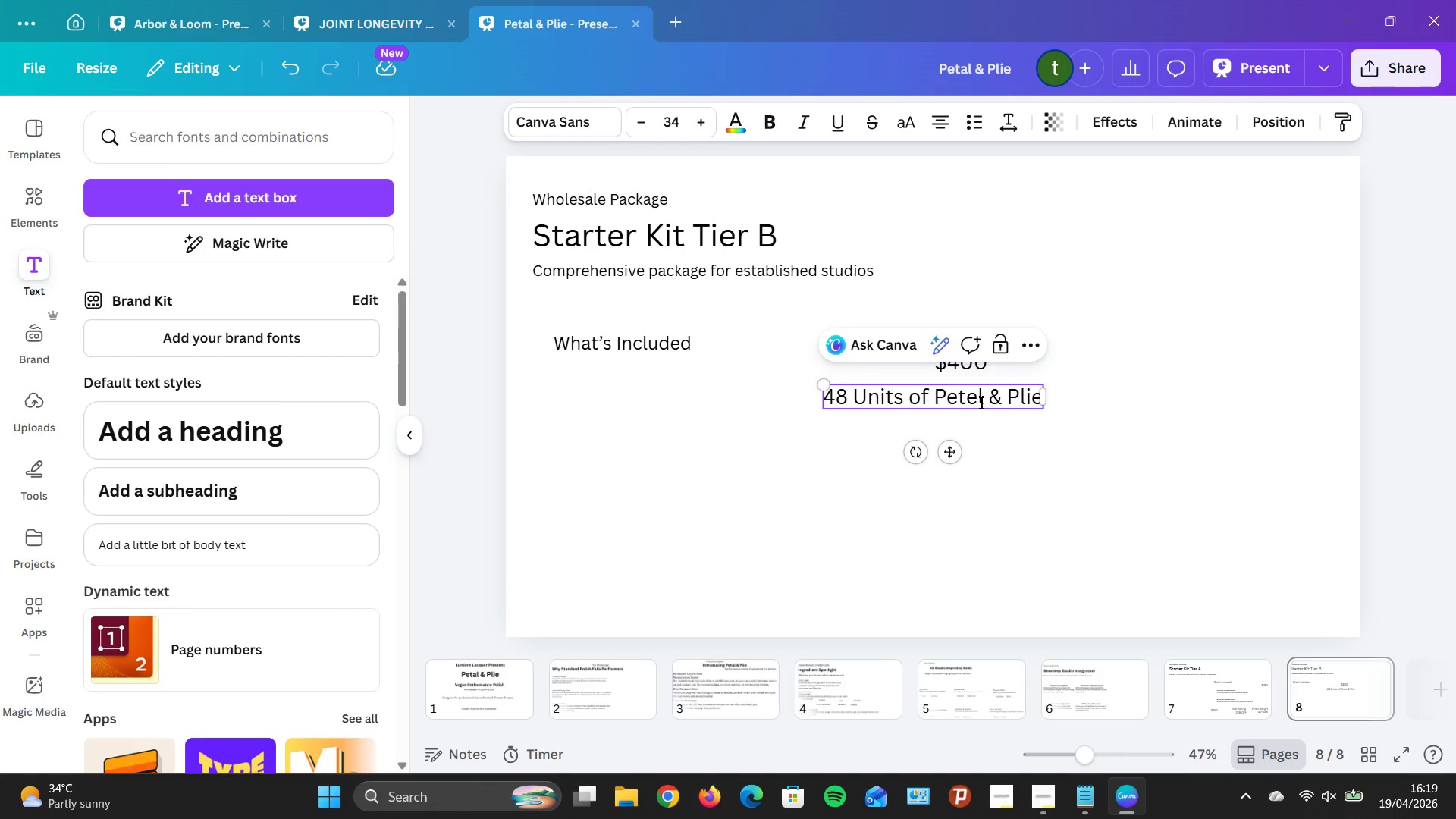 
left_click([1077, 451])
 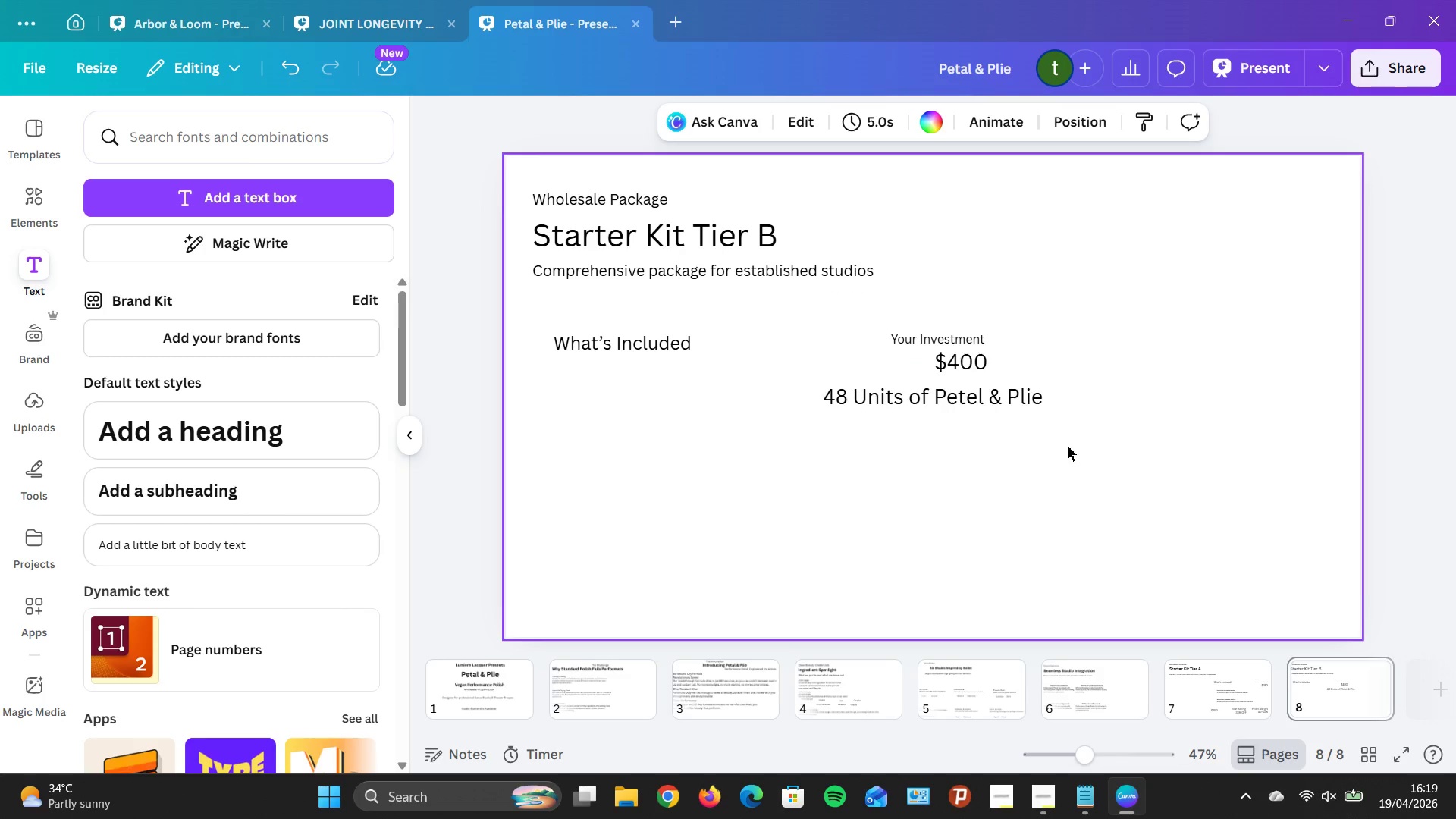 
left_click([968, 391])
 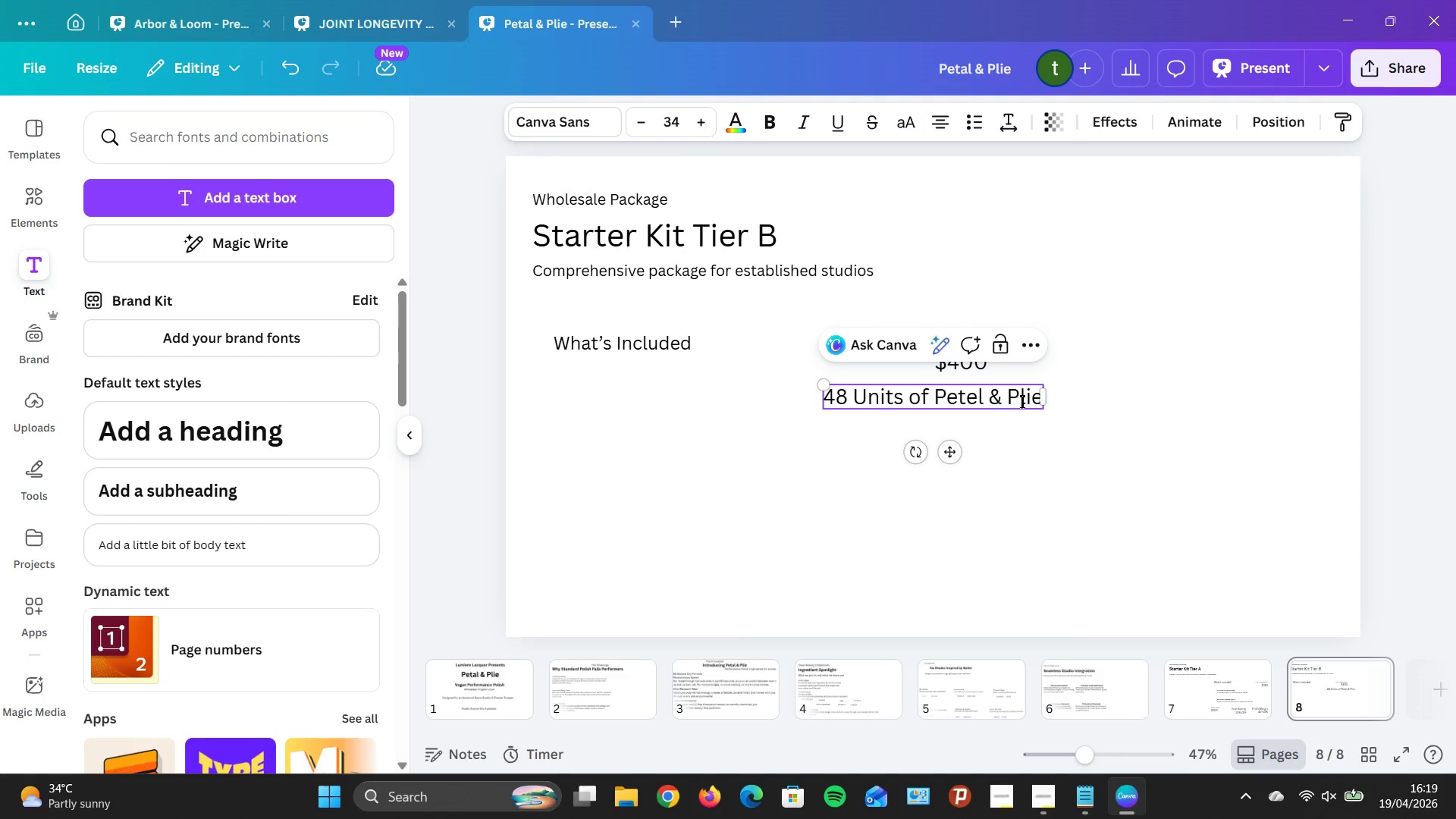 
key(ArrowRight)
 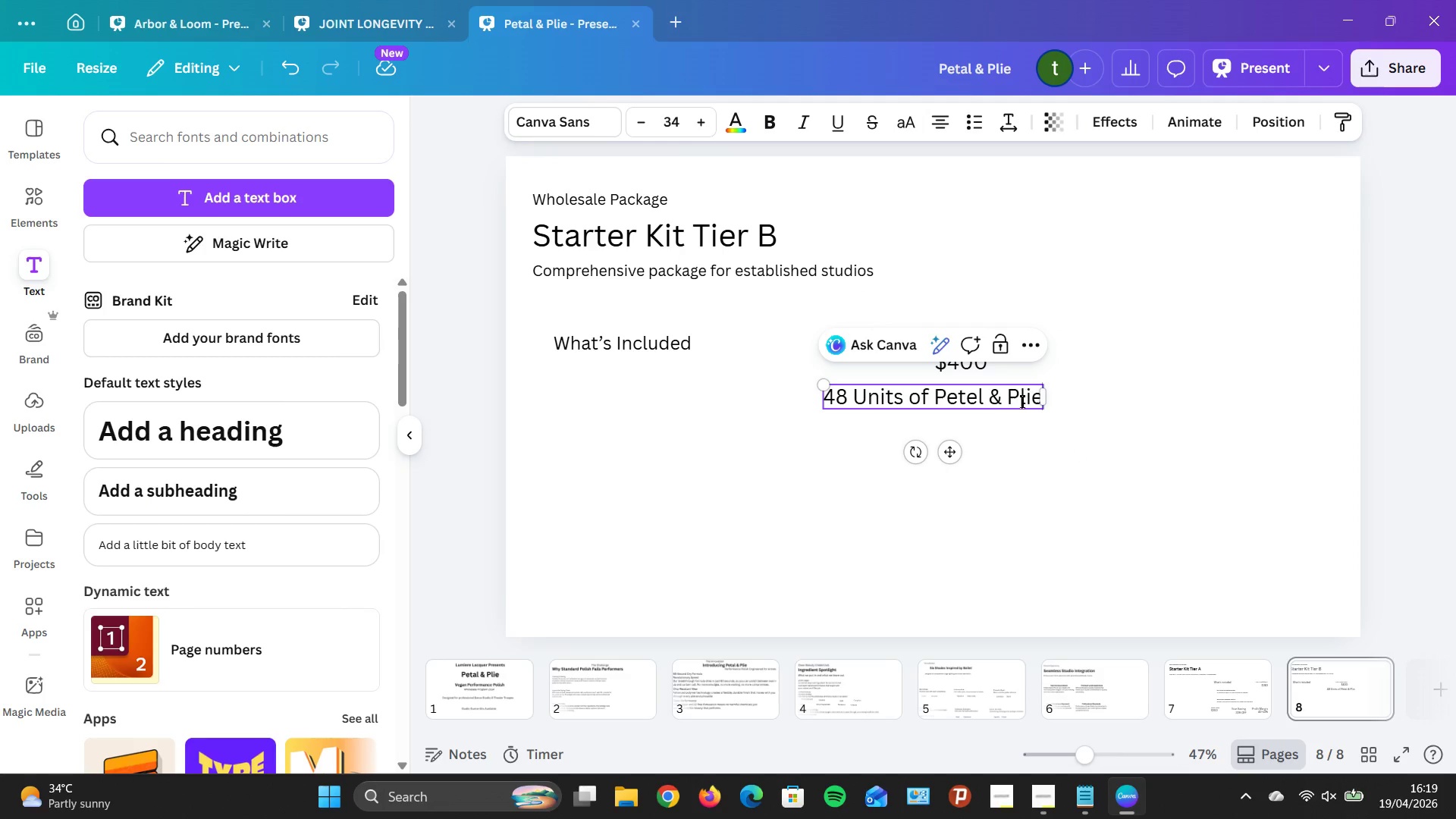 
key(ArrowRight)
 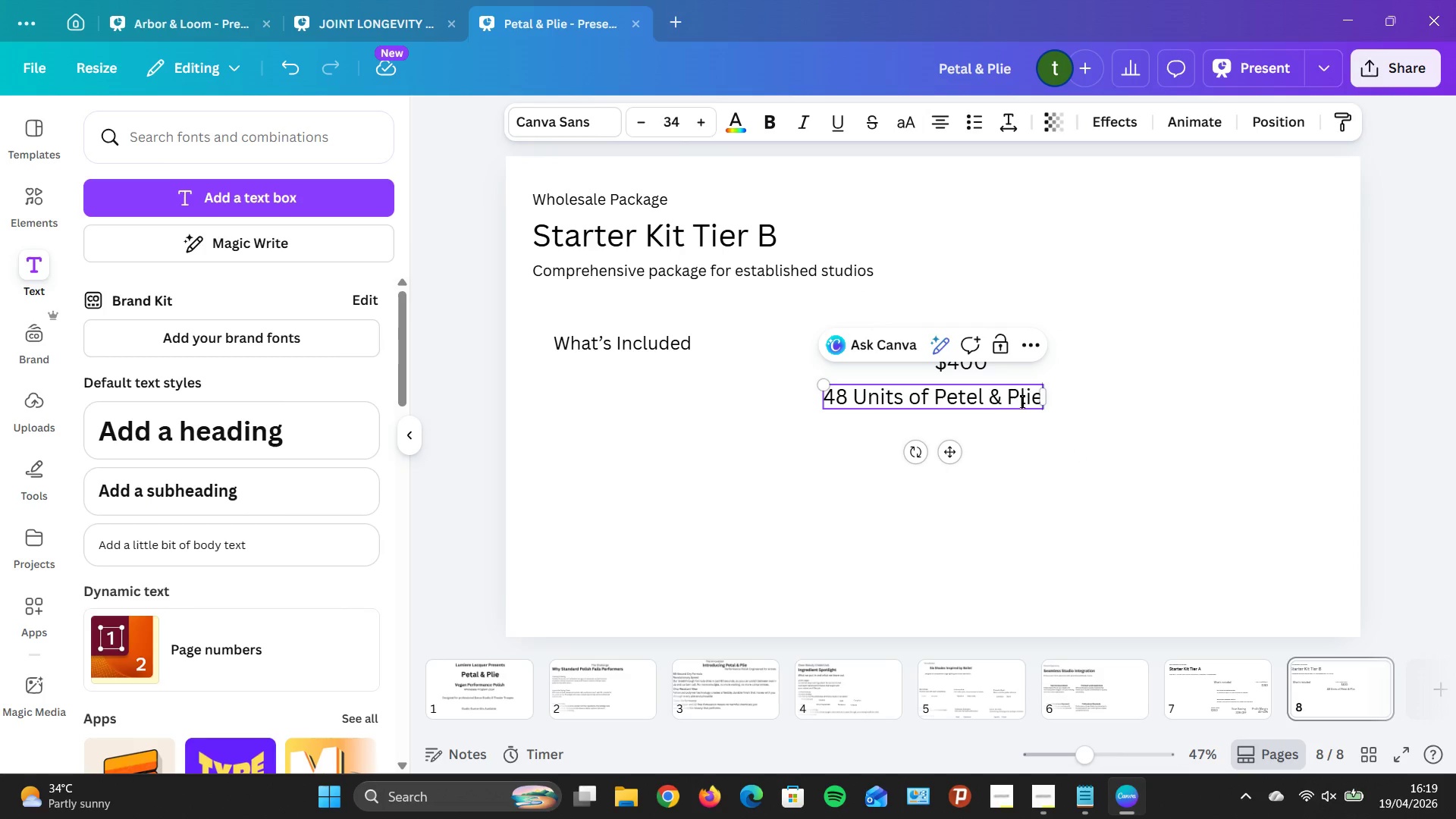 
key(ArrowRight)
 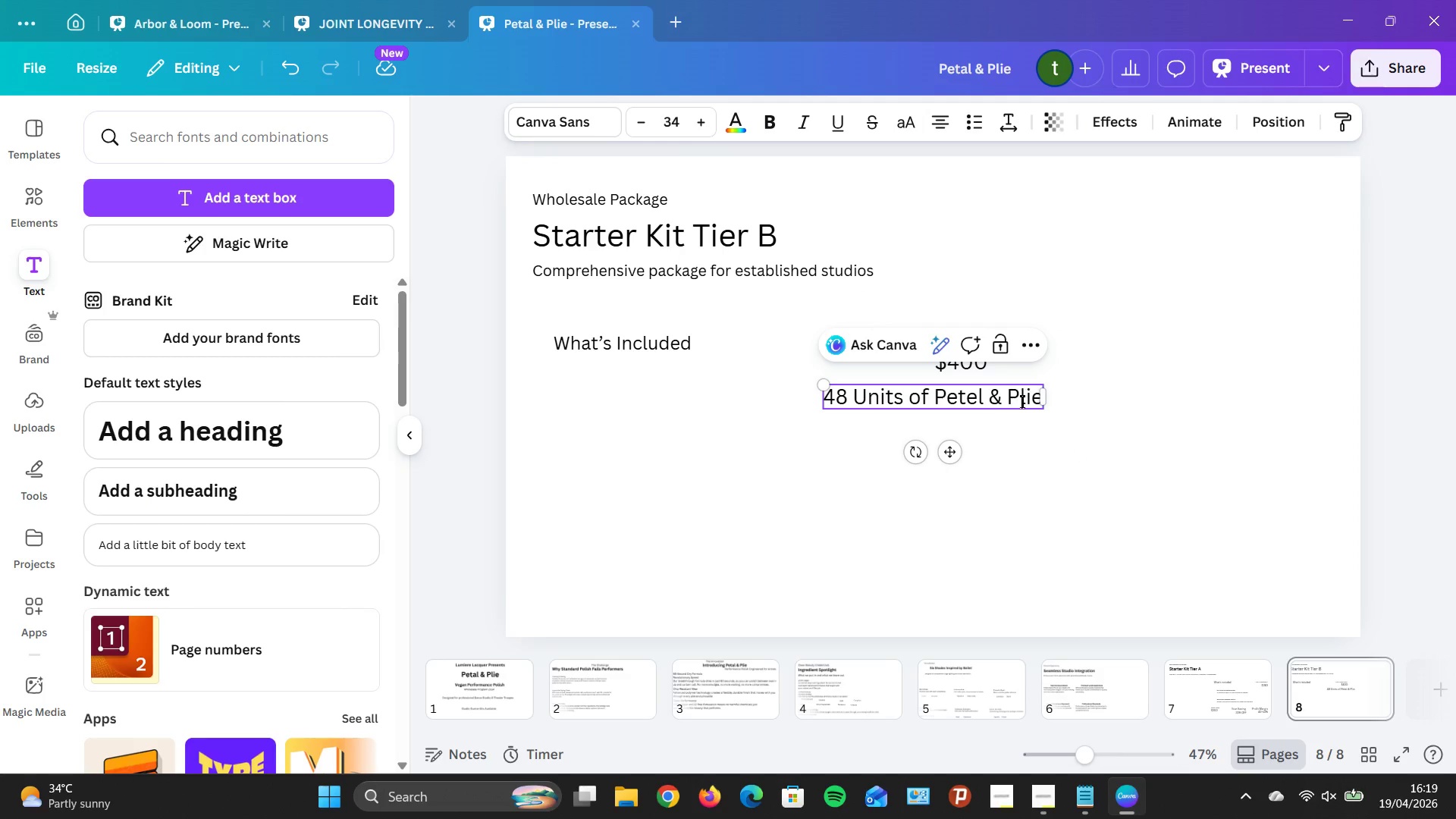 
key(ArrowRight)
 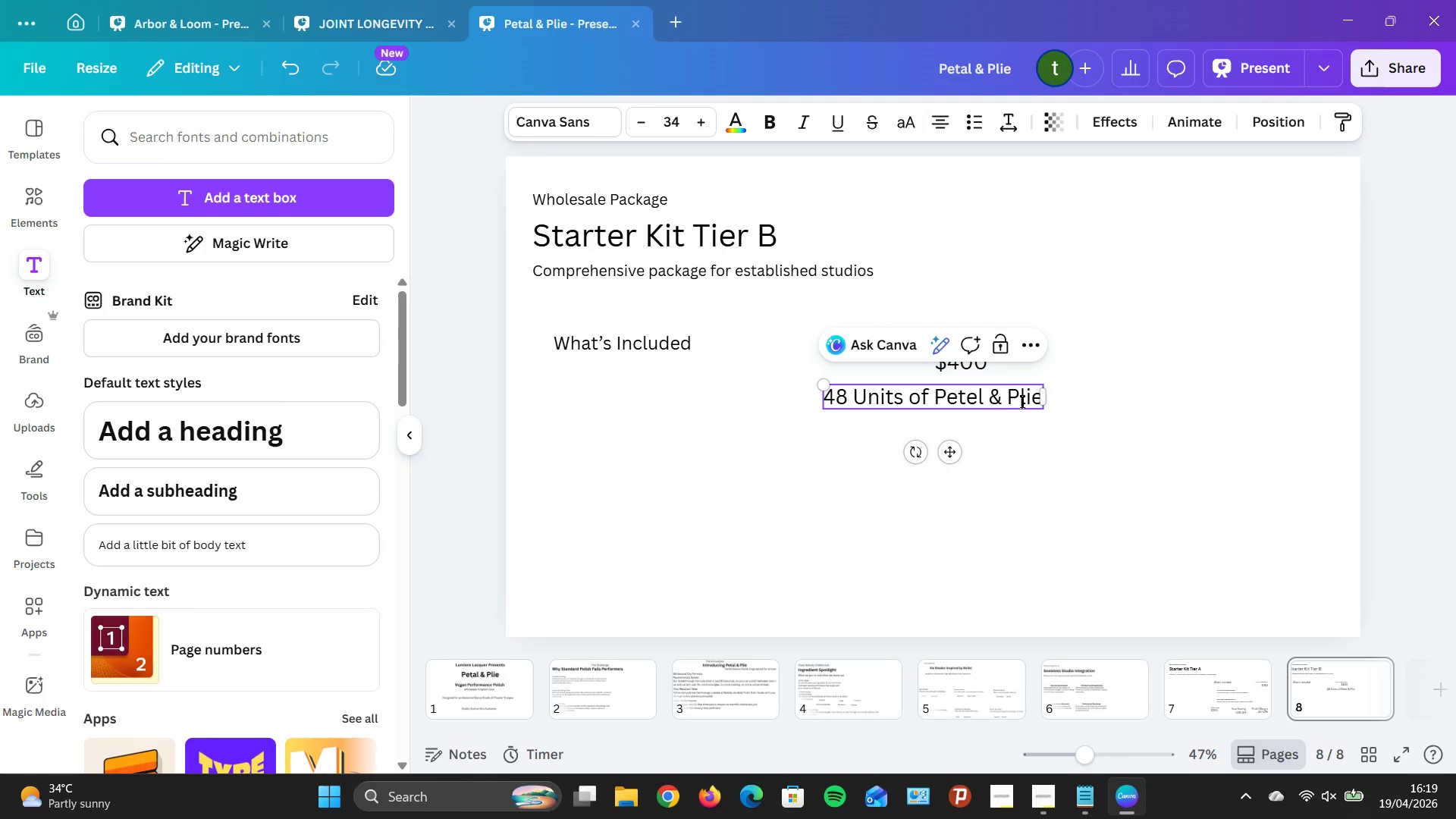 
key(ArrowRight)
 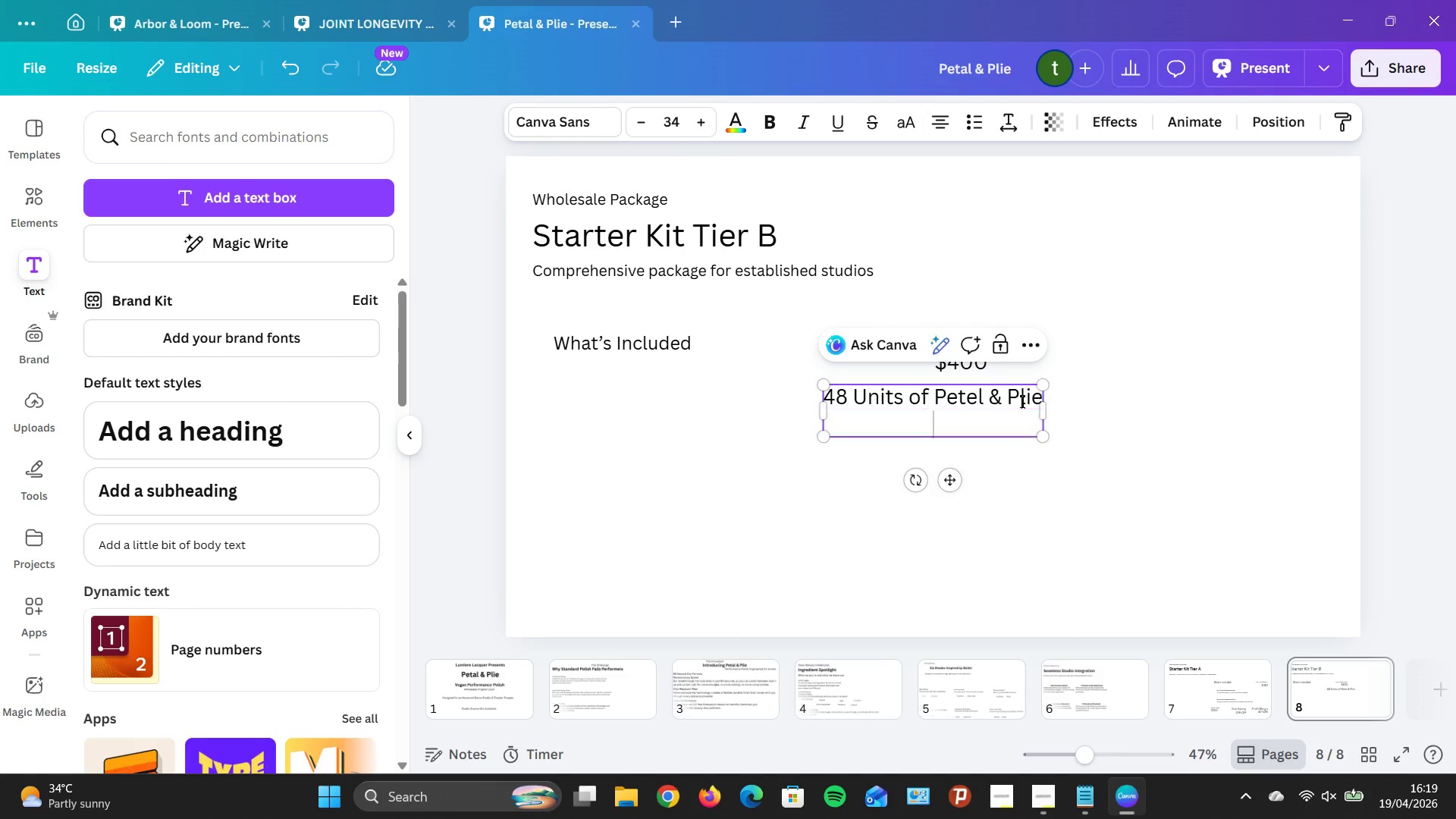 
key(Enter)
 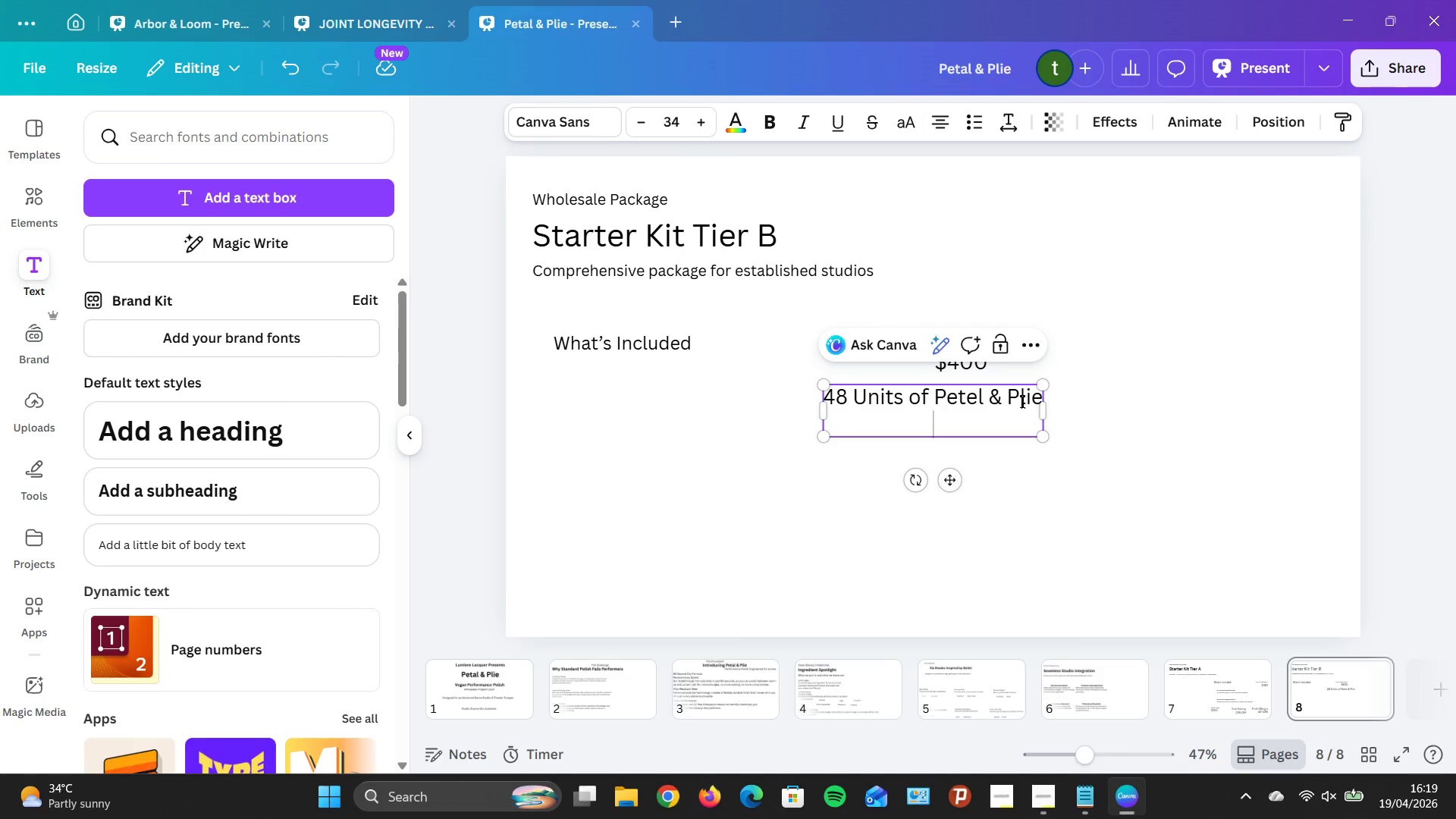 
type(8 bA)
key(Backspace)
type(OTTLE )
key(Backspace)
key(Backspace)
key(Backspace)
key(Backspace)
key(Backspace)
key(Backspace)
key(Backspace)
type(bottles of each of the )
 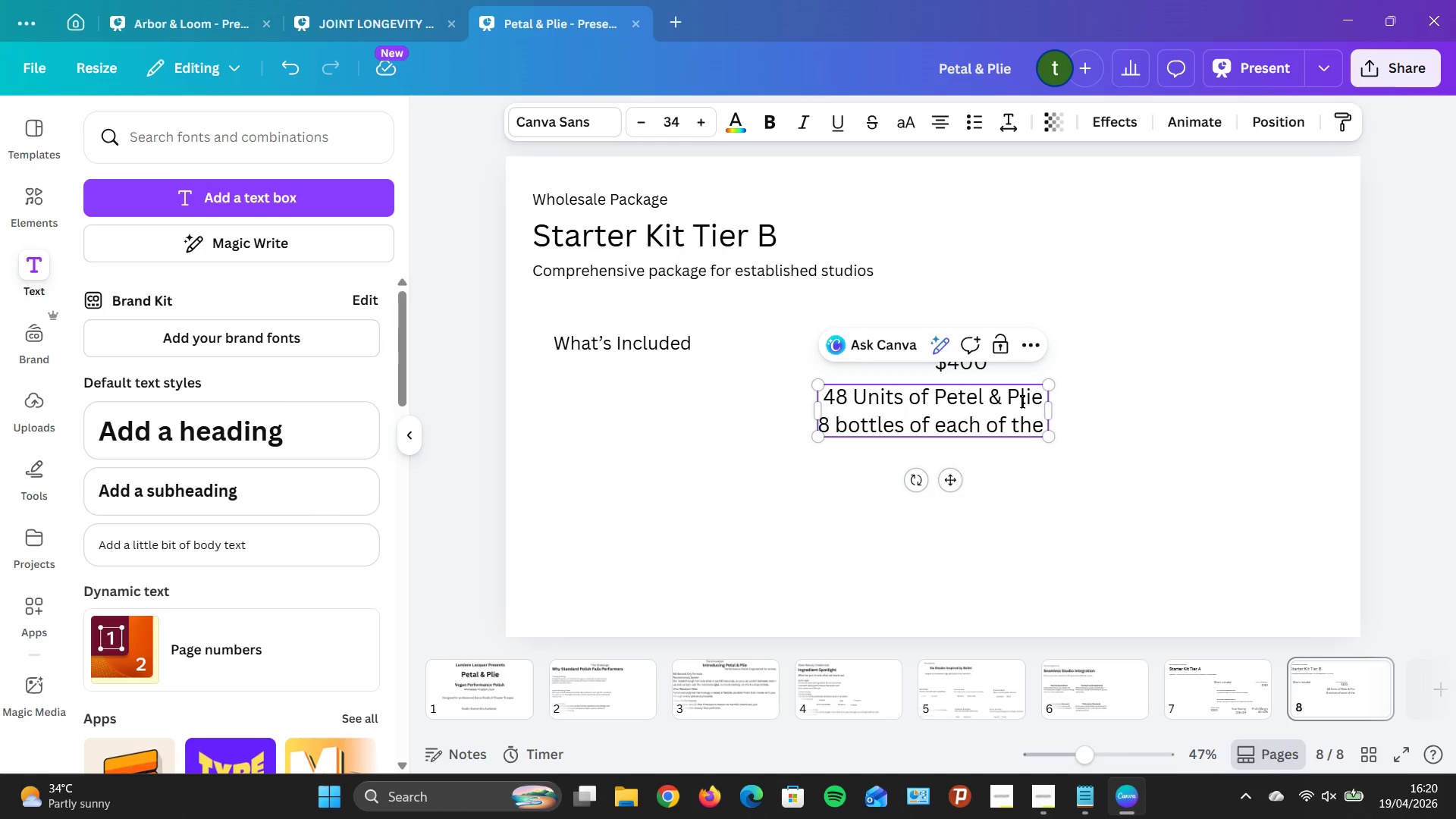 
wait(10.05)
 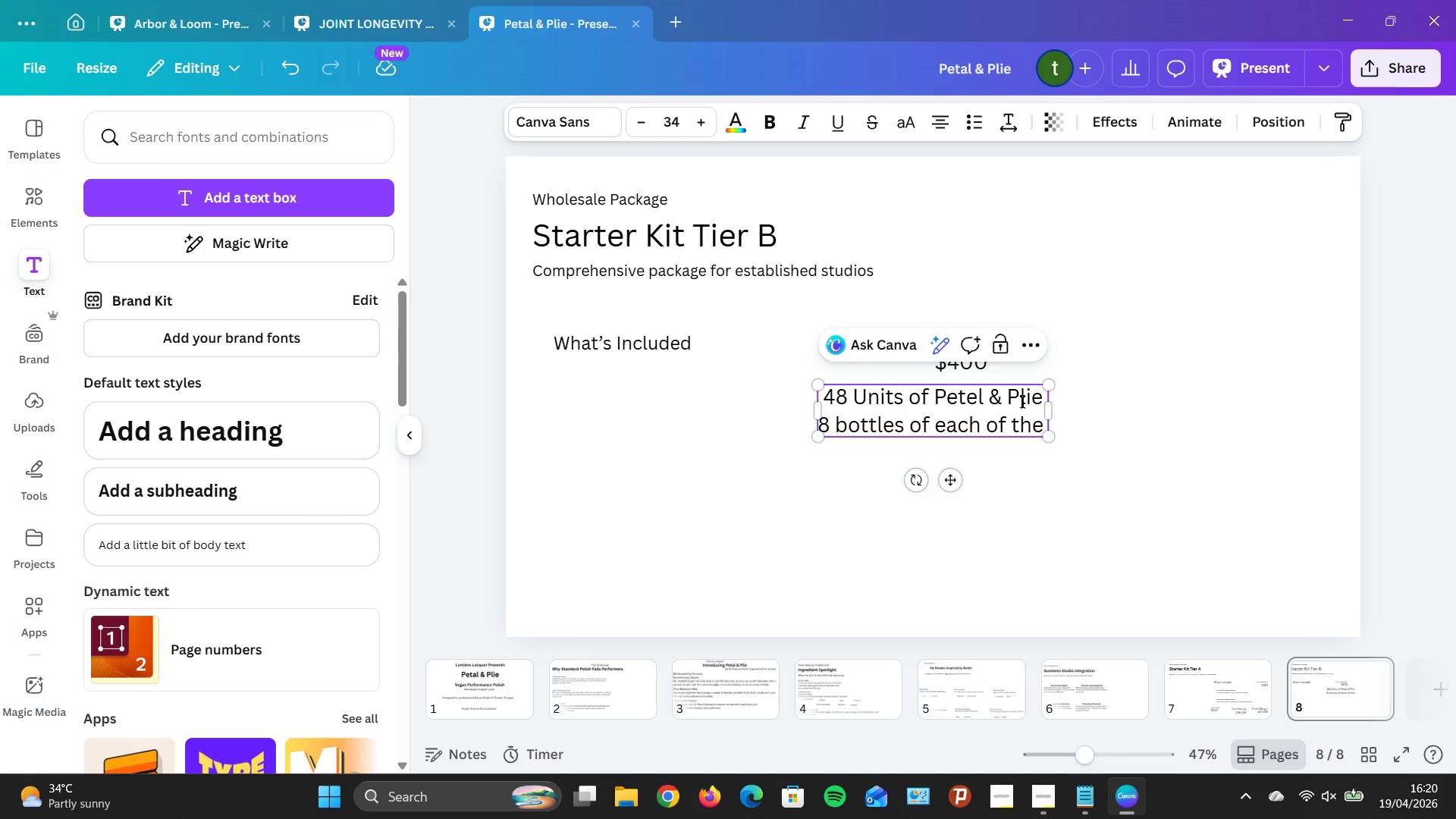 
type(6 sif)
key(Backspace)
type(gnature )
 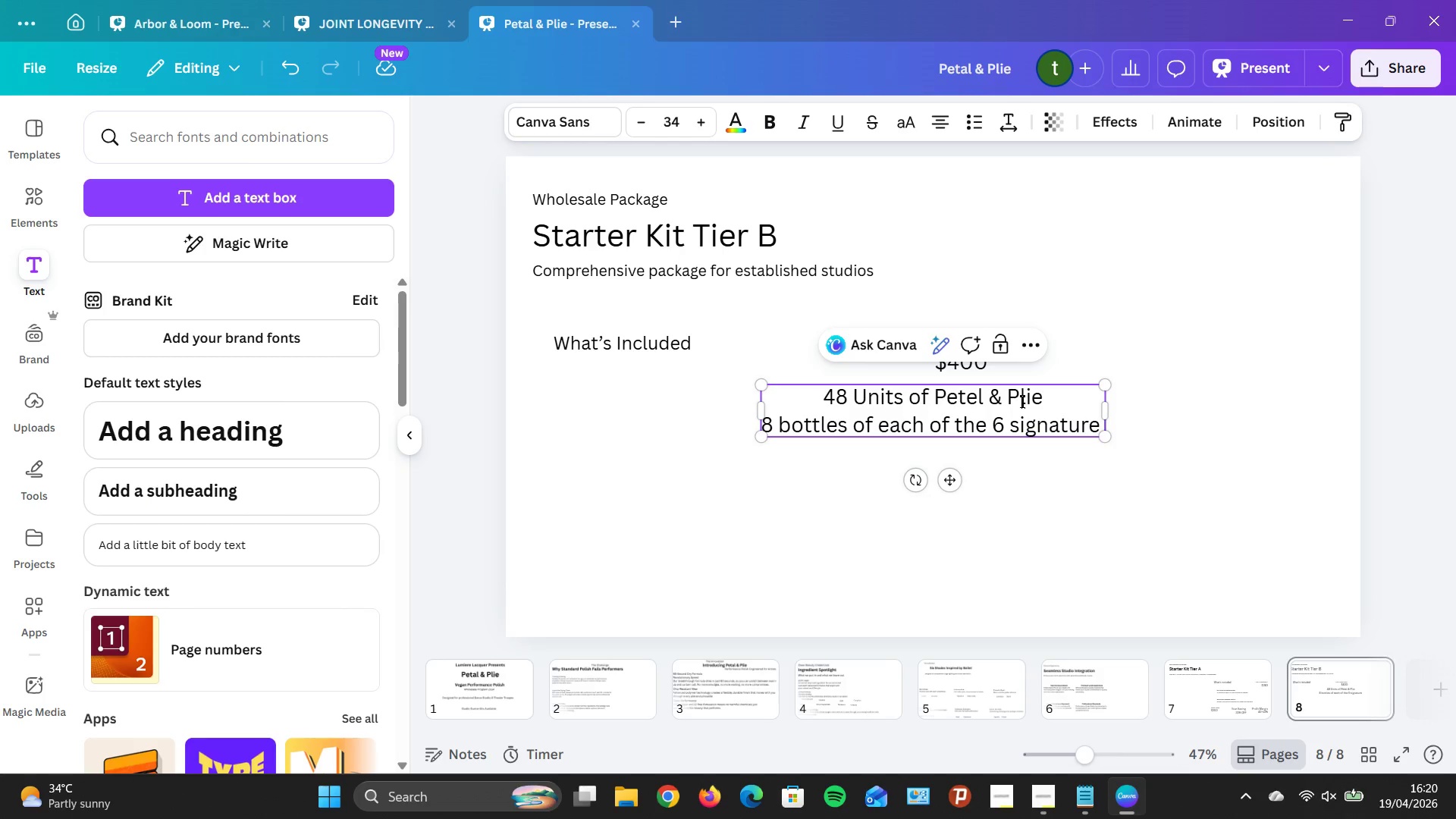 
type(shades)
 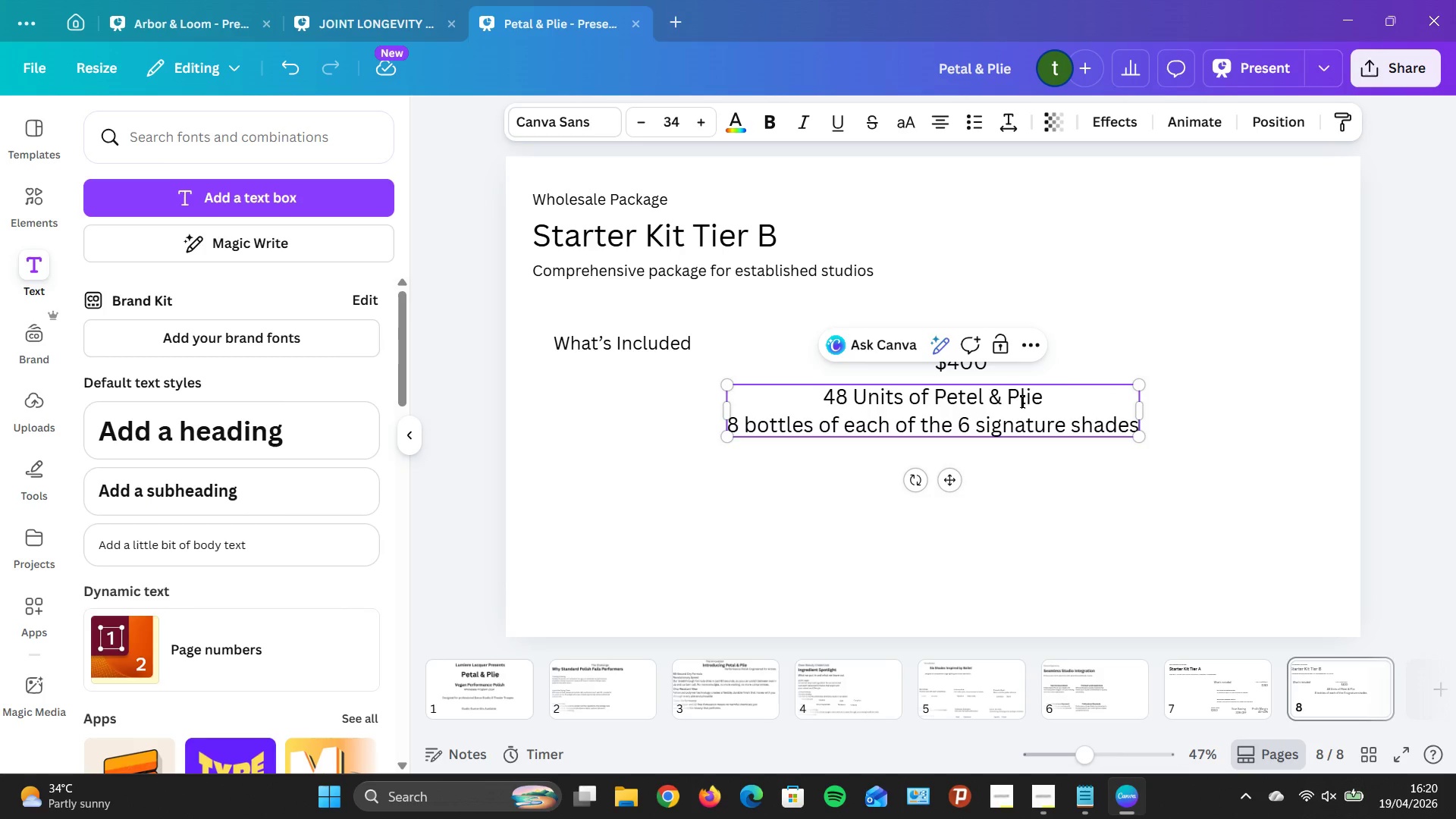 
left_click([995, 401])
 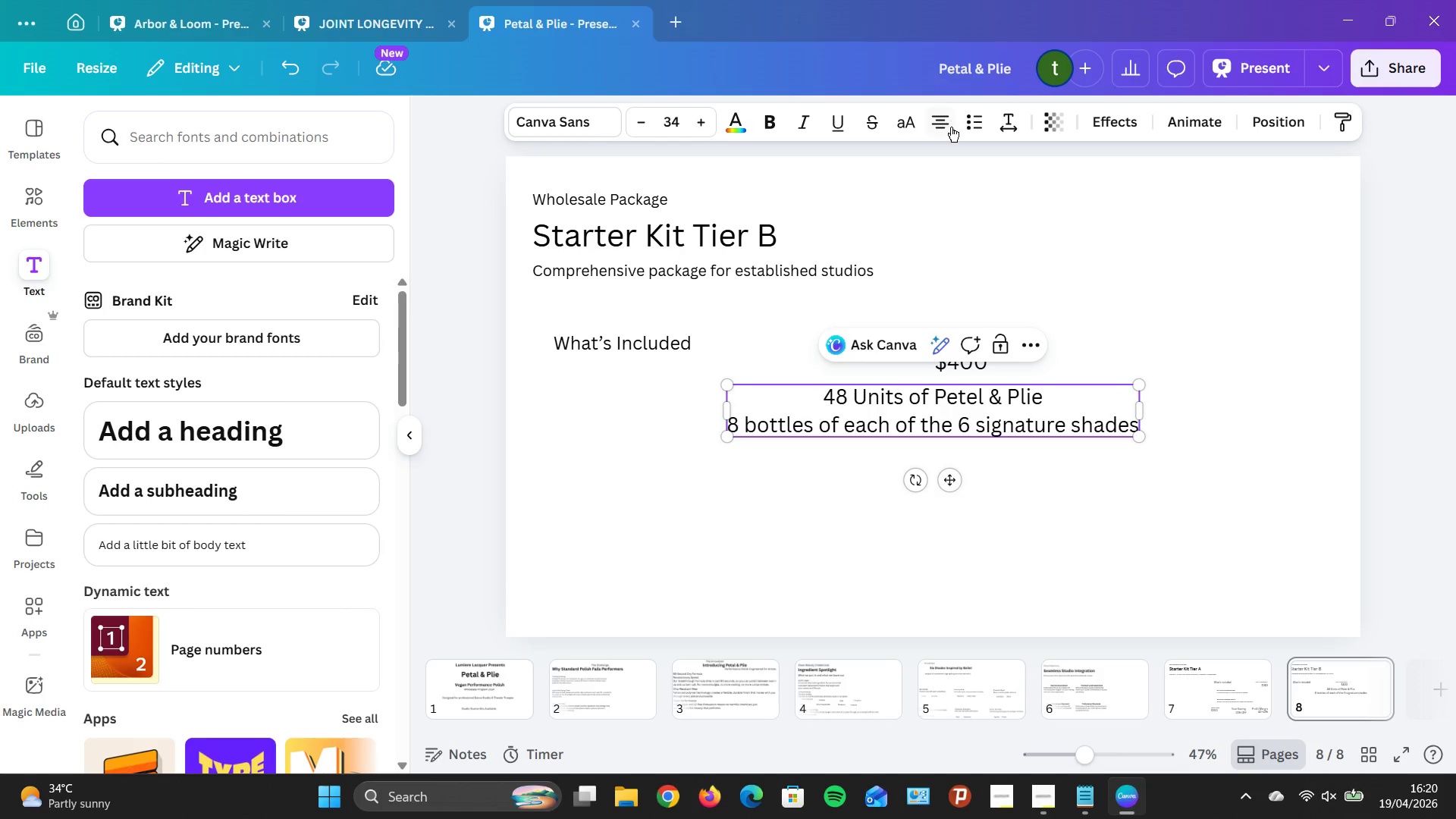 
left_click([949, 127])
 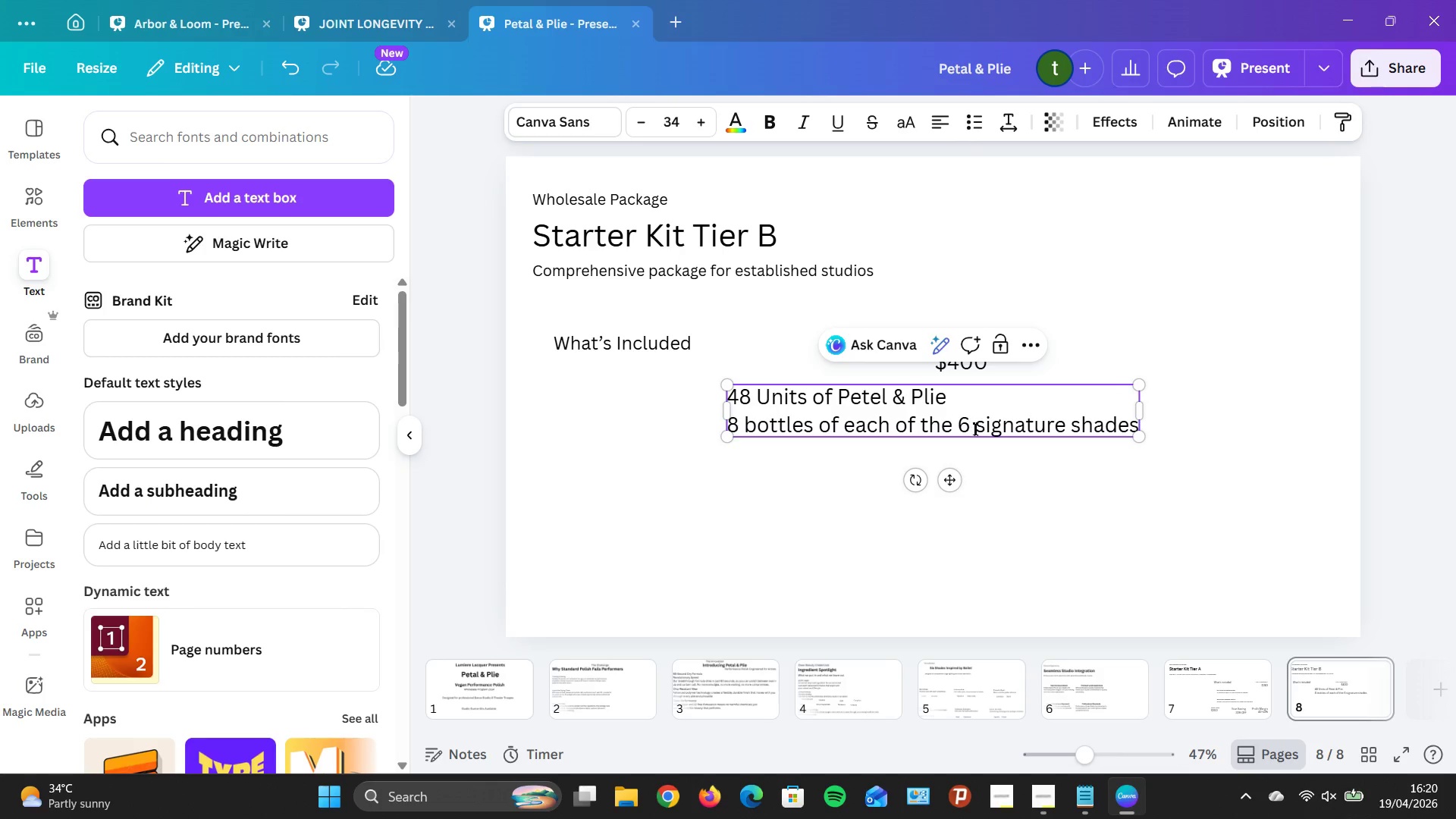 
left_click([974, 428])
 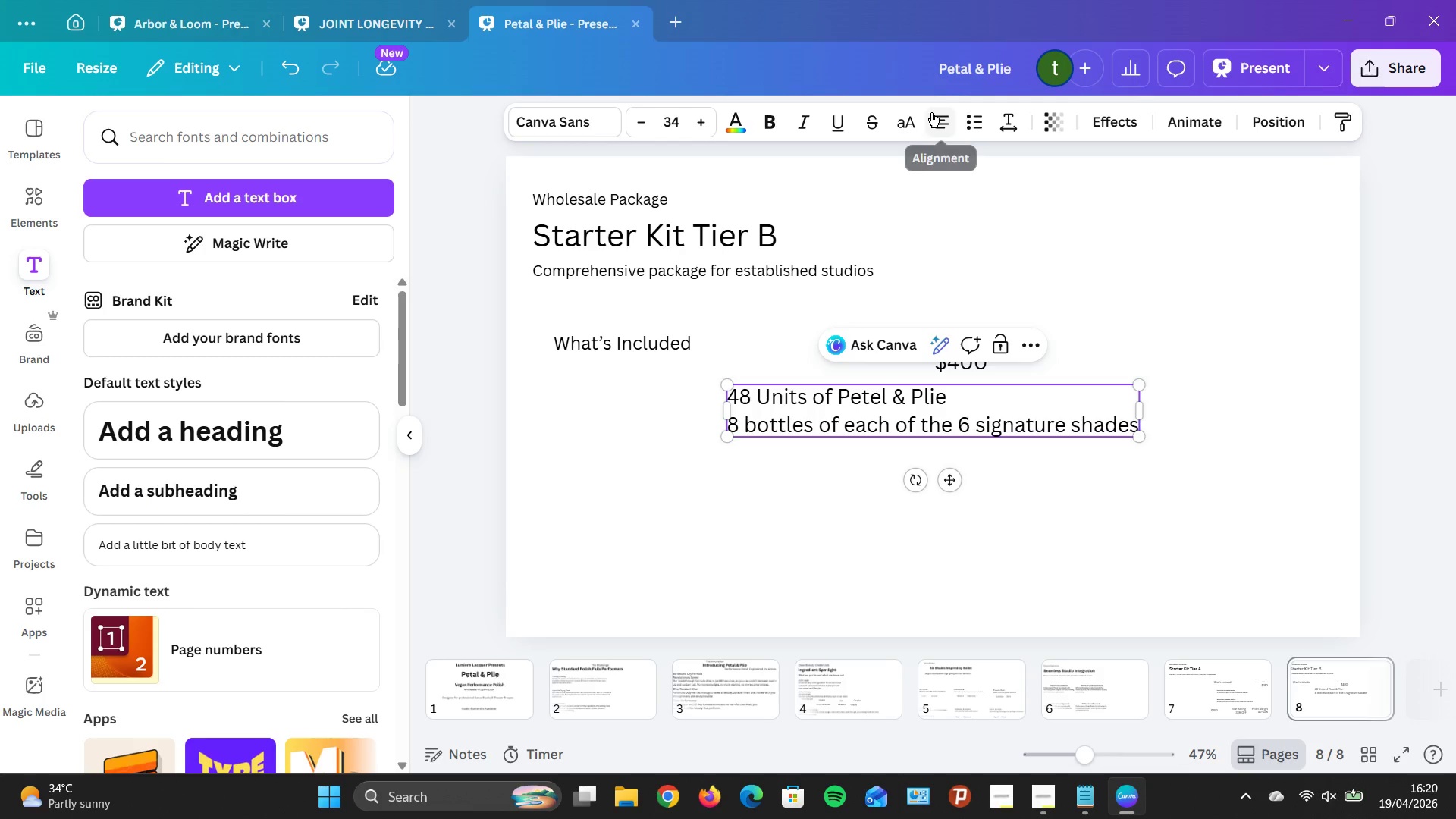 
left_click([934, 117])
 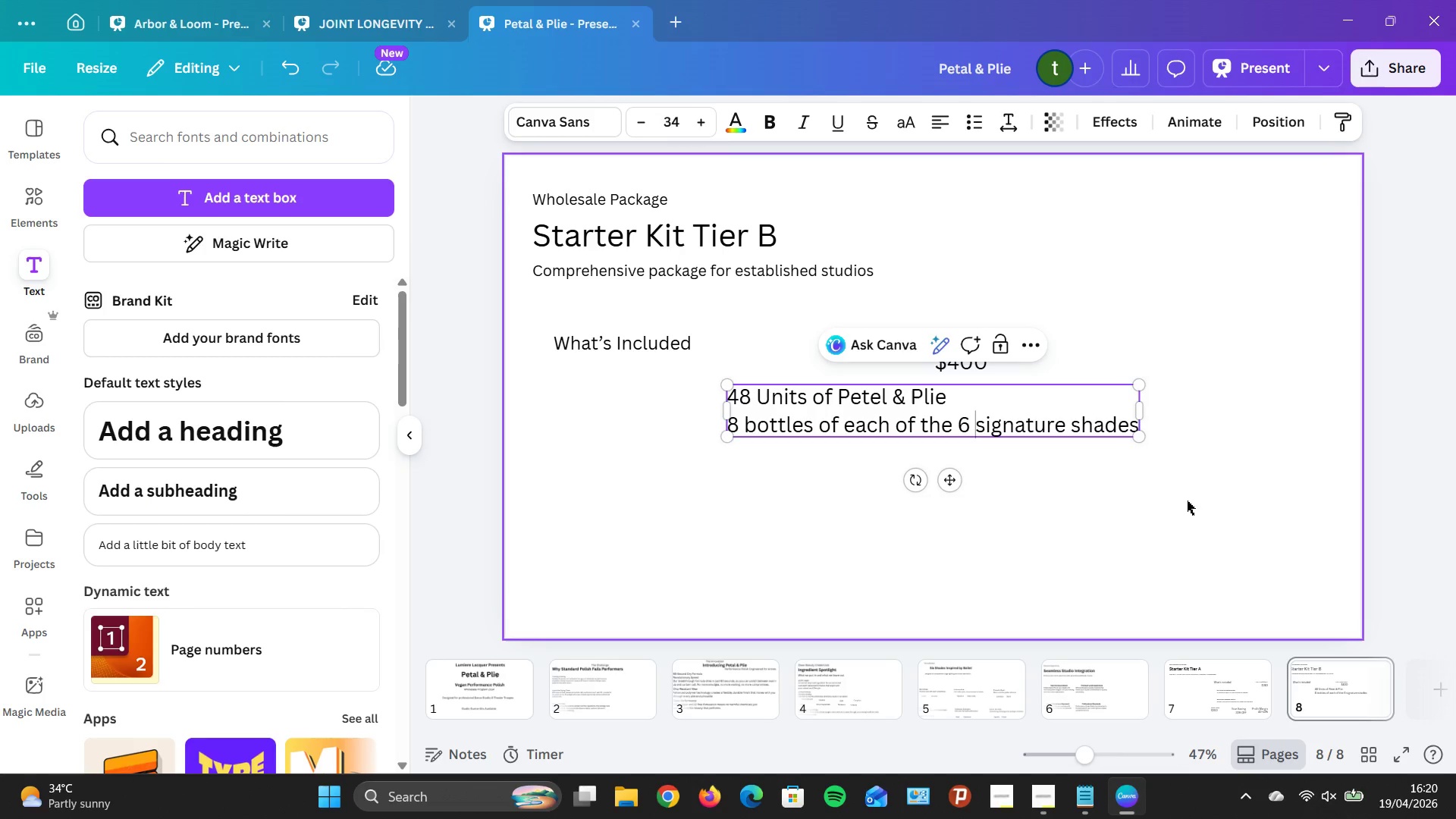 
left_click([1188, 501])
 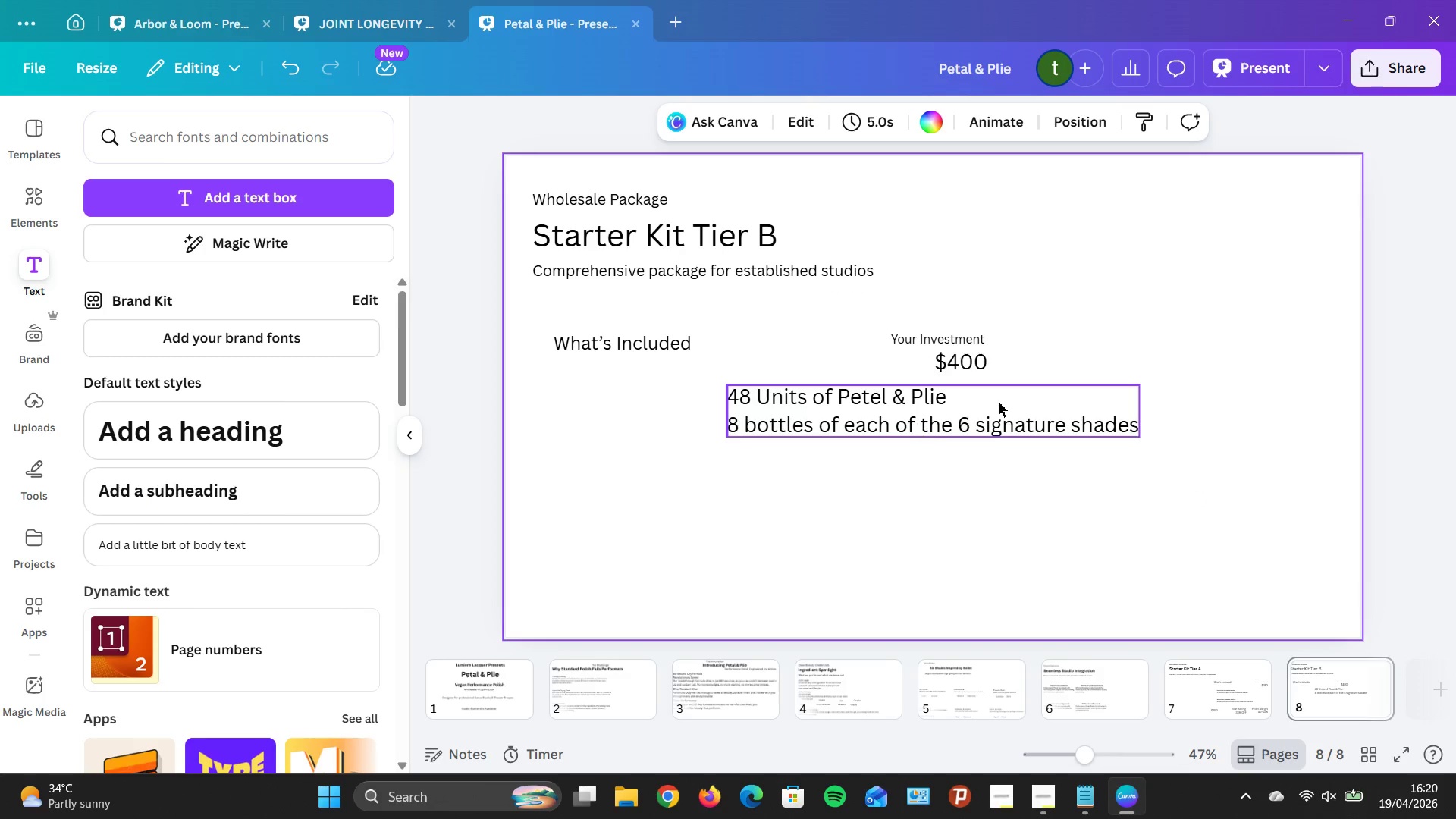 
left_click([994, 403])
 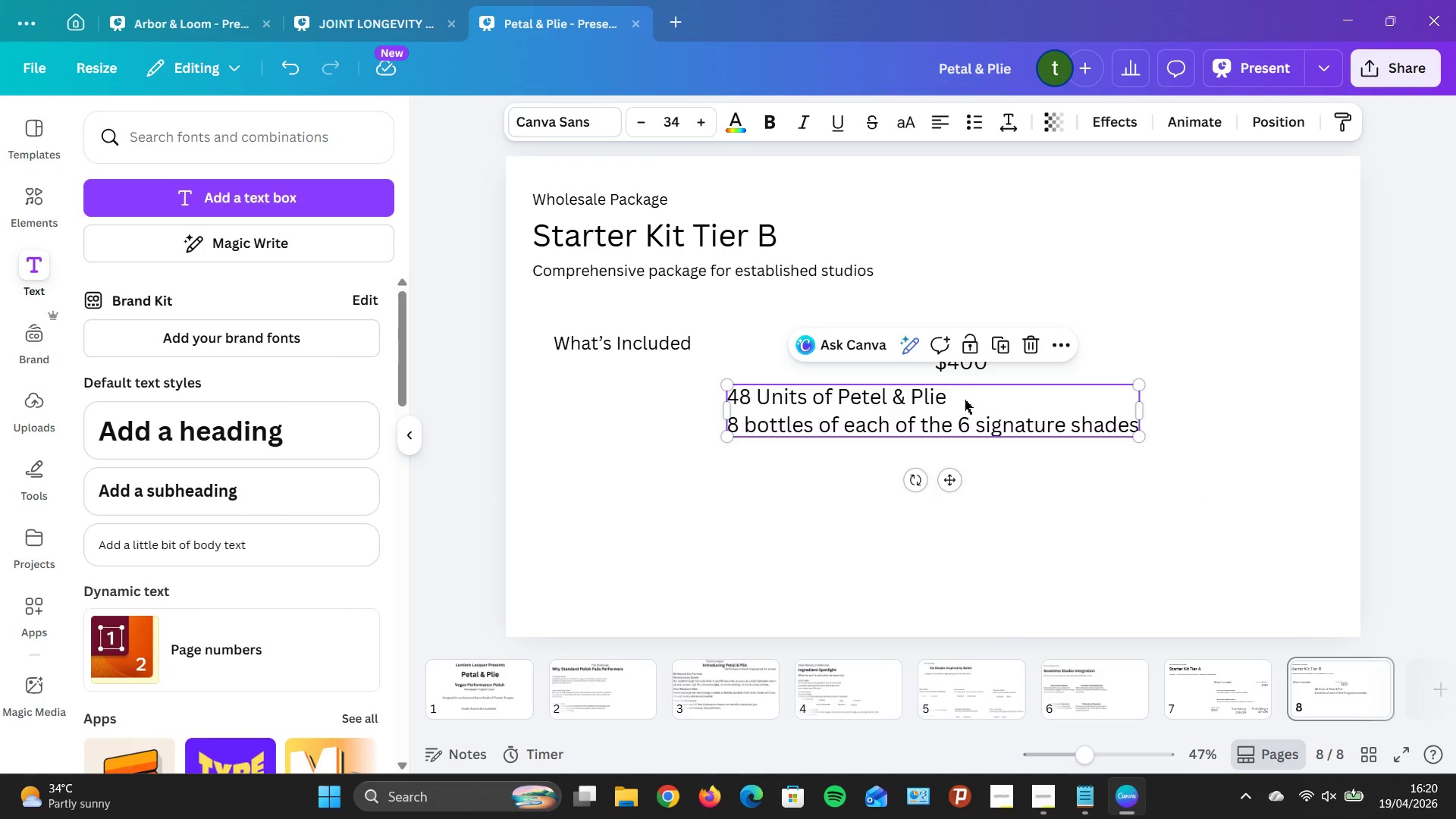 
left_click_drag(start_coordinate=[965, 400], to_coordinate=[839, 394])
 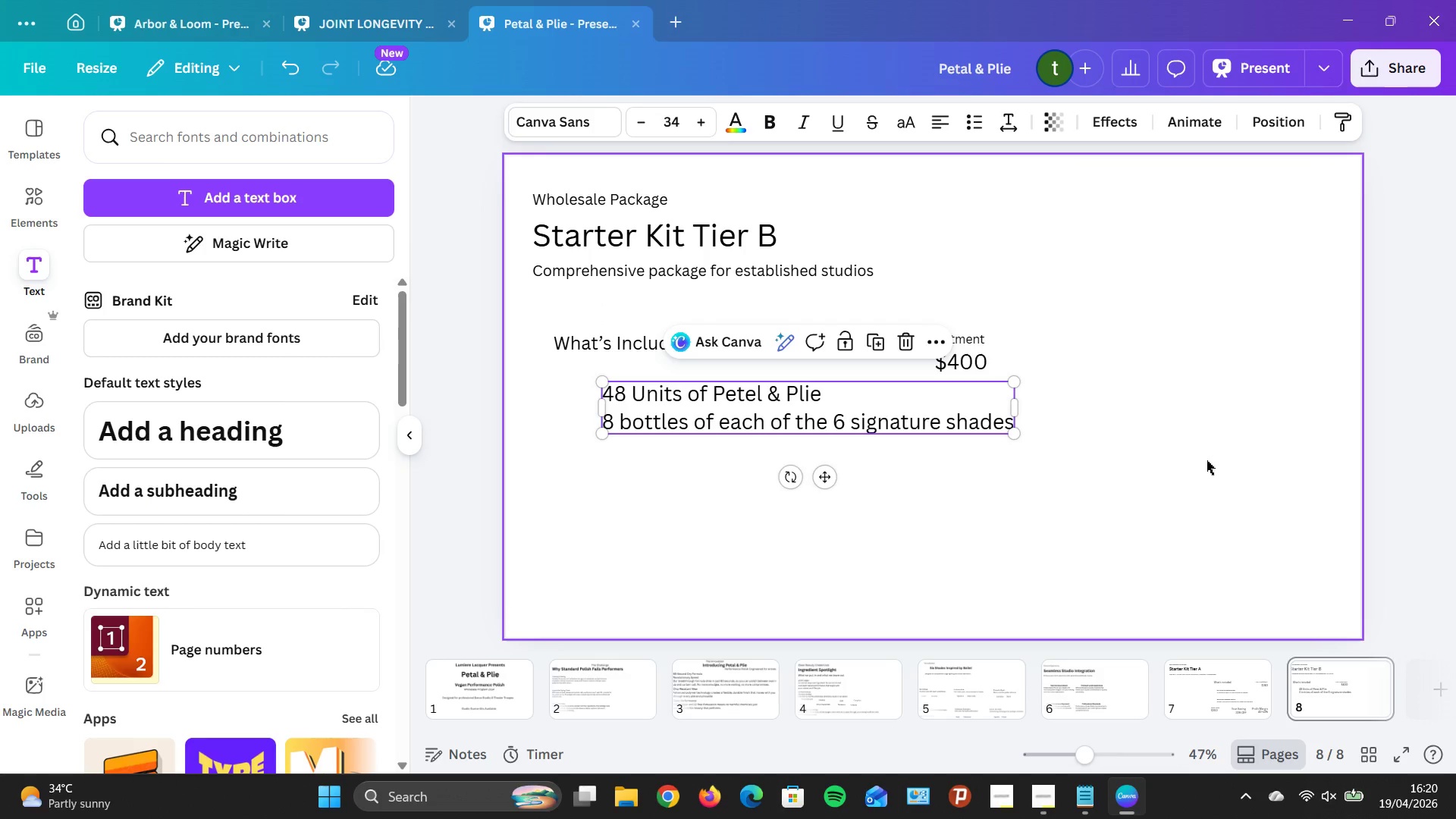 
left_click([1207, 460])
 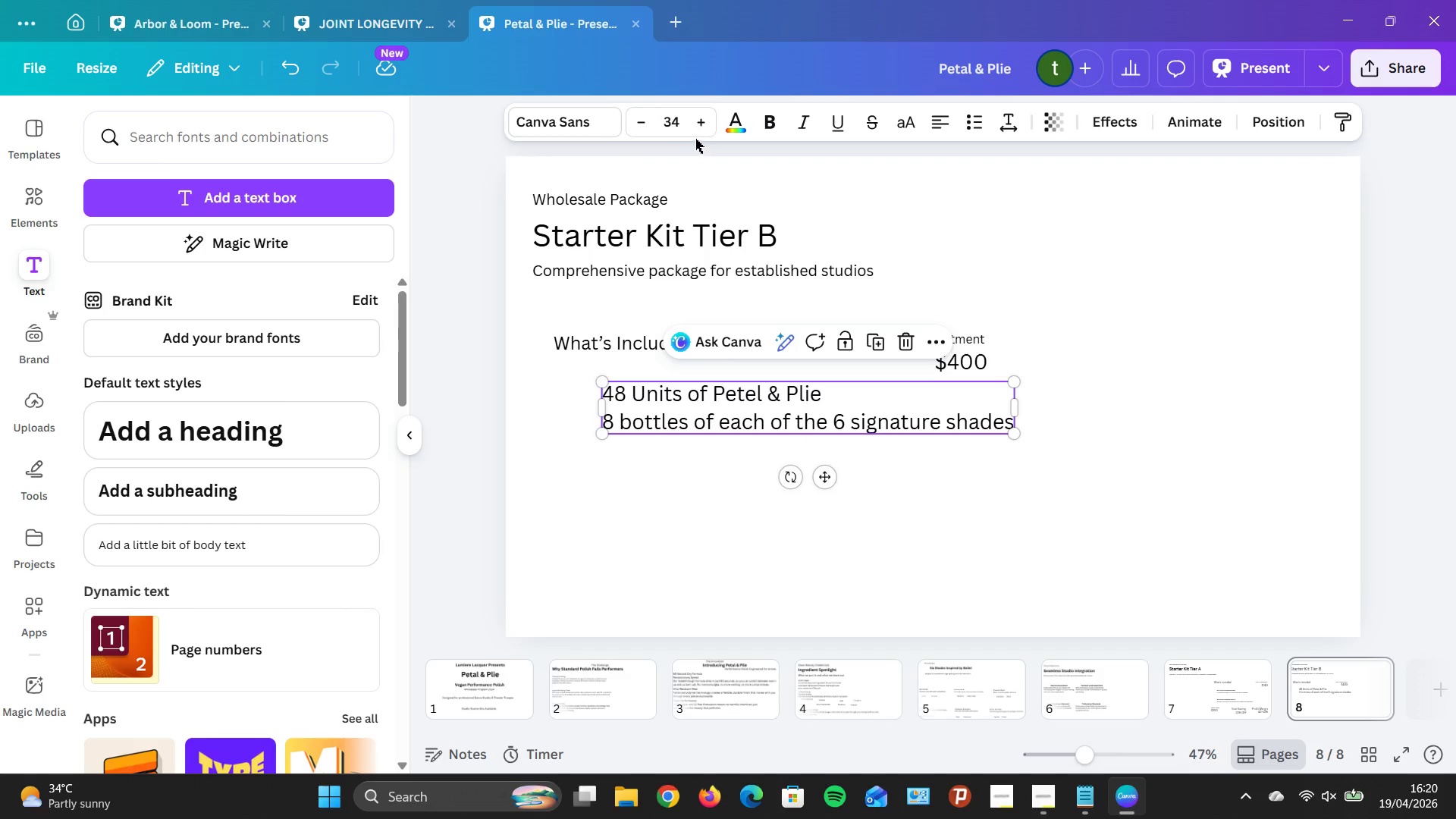 
double_click([645, 118])
 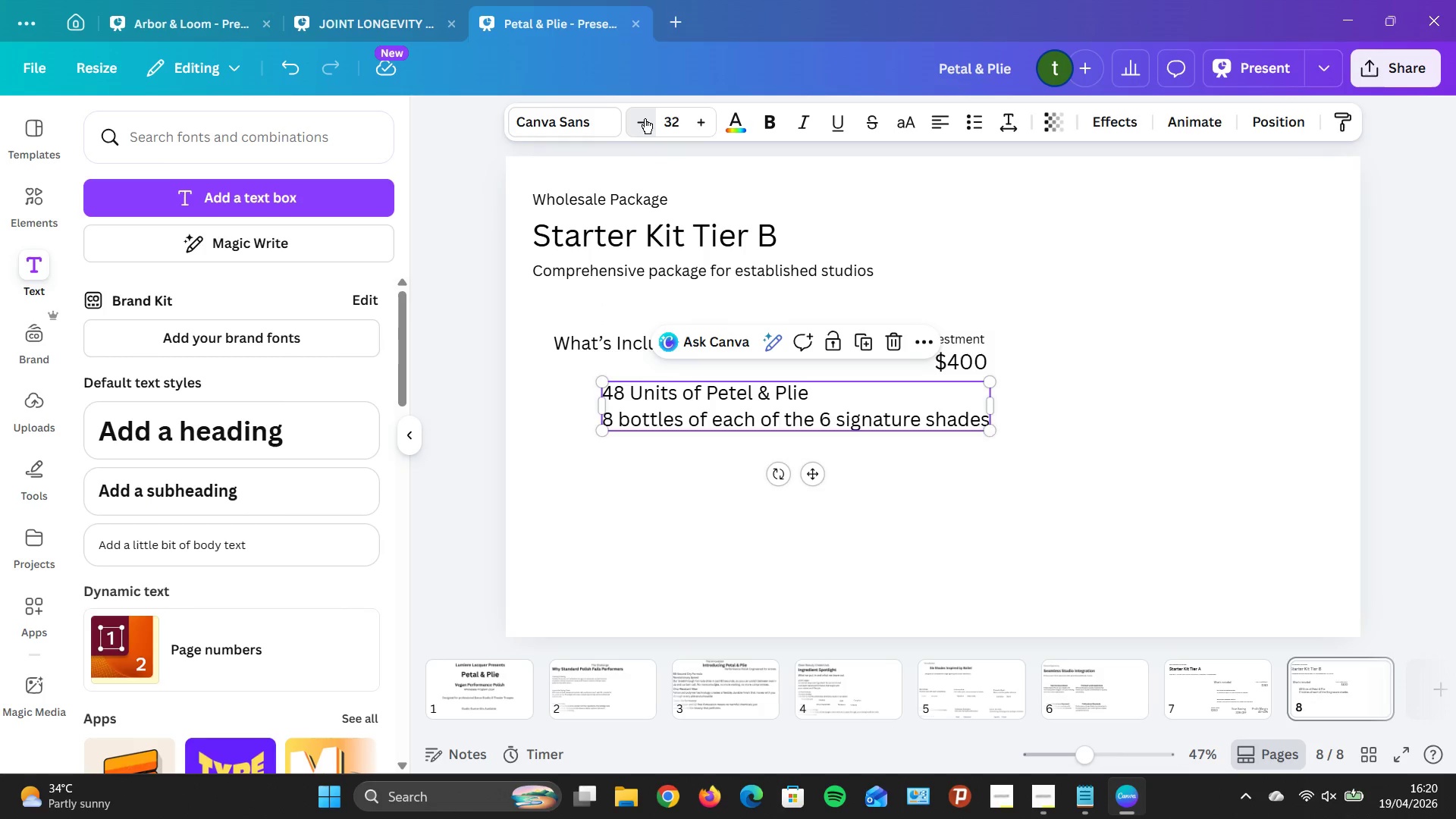 
triple_click([645, 118])
 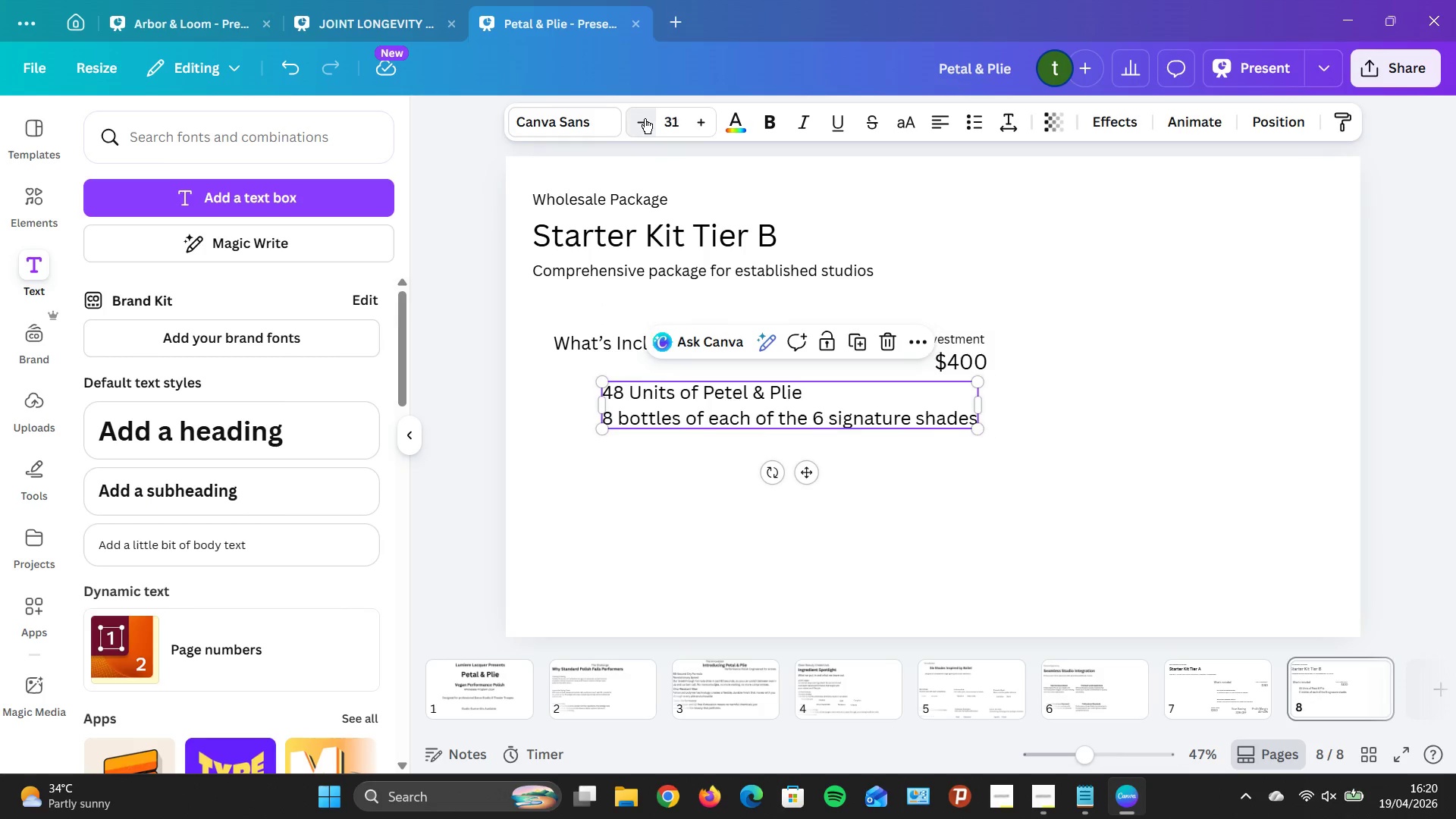 
triple_click([645, 118])
 